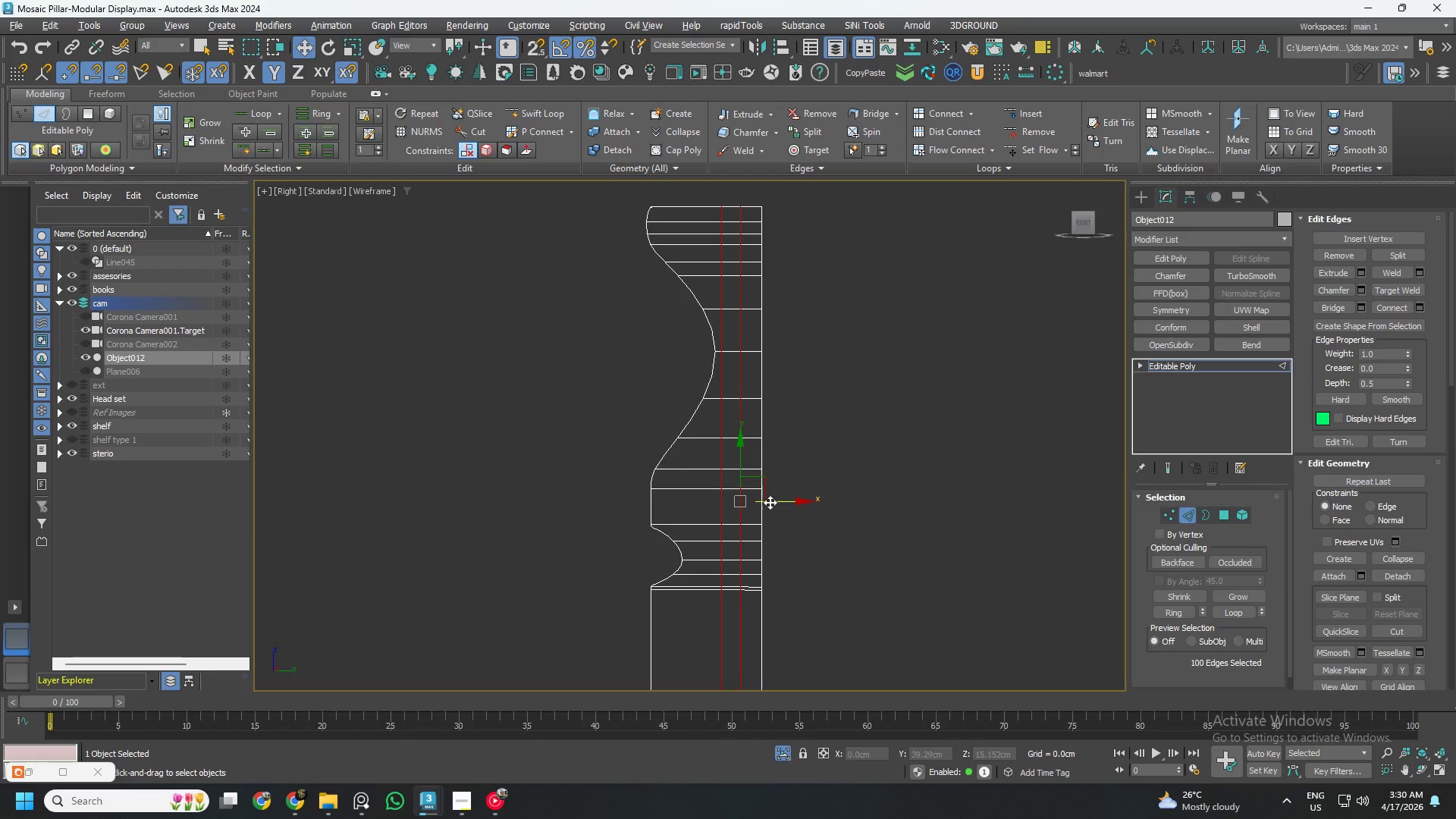 
left_click_drag(start_coordinate=[774, 501], to_coordinate=[780, 503])
 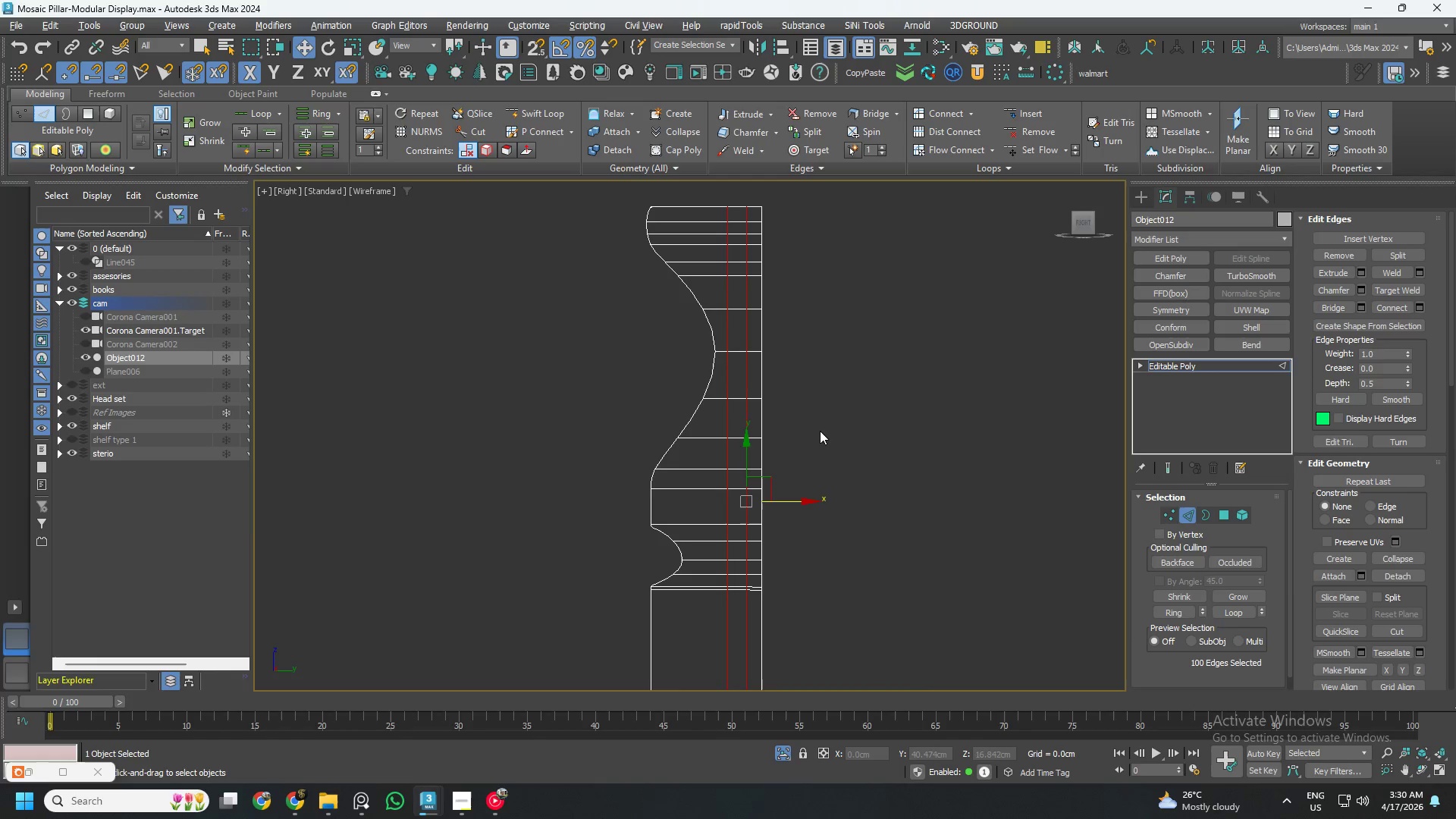 
left_click([820, 431])
 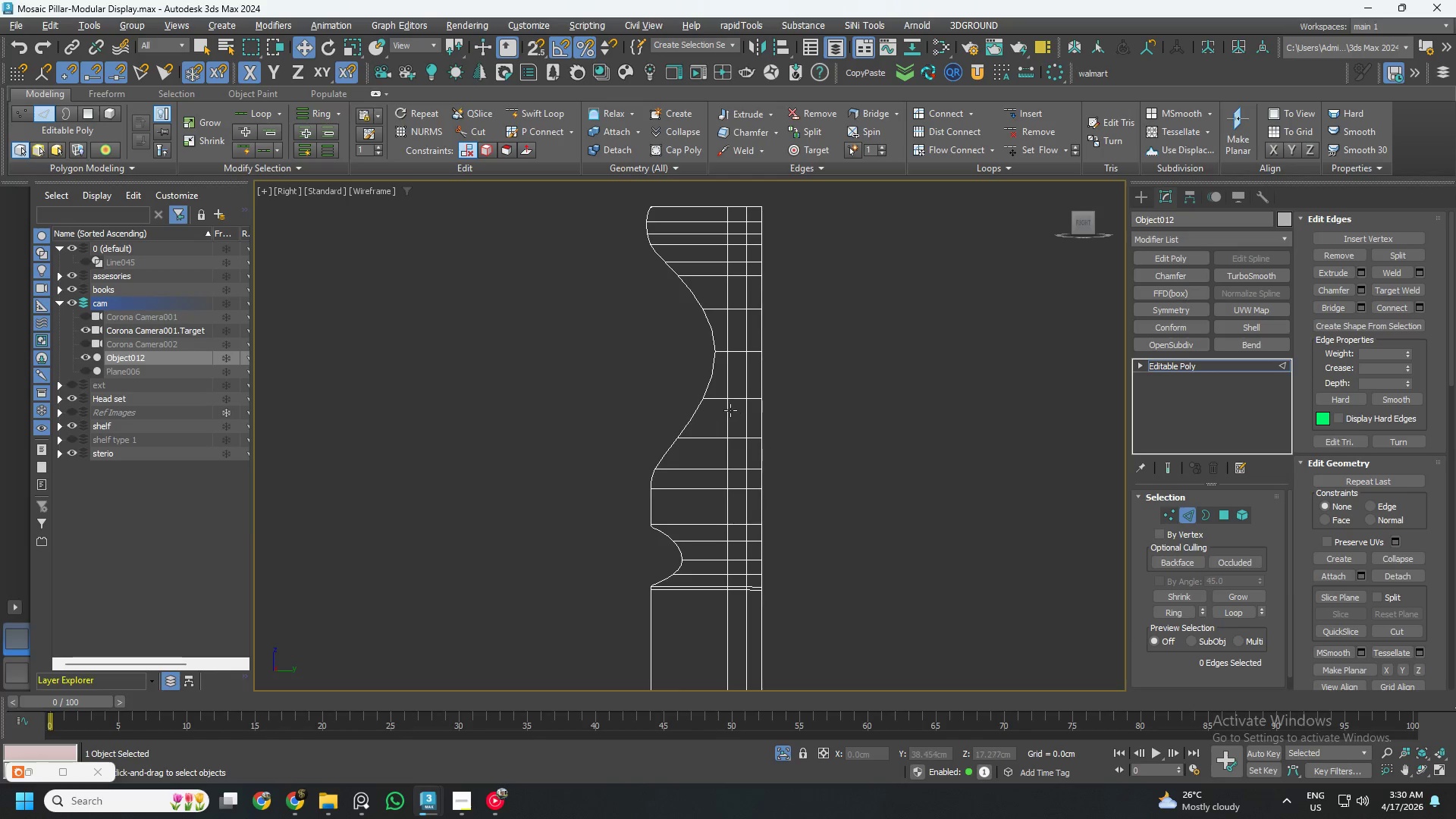 
double_click([728, 410])
 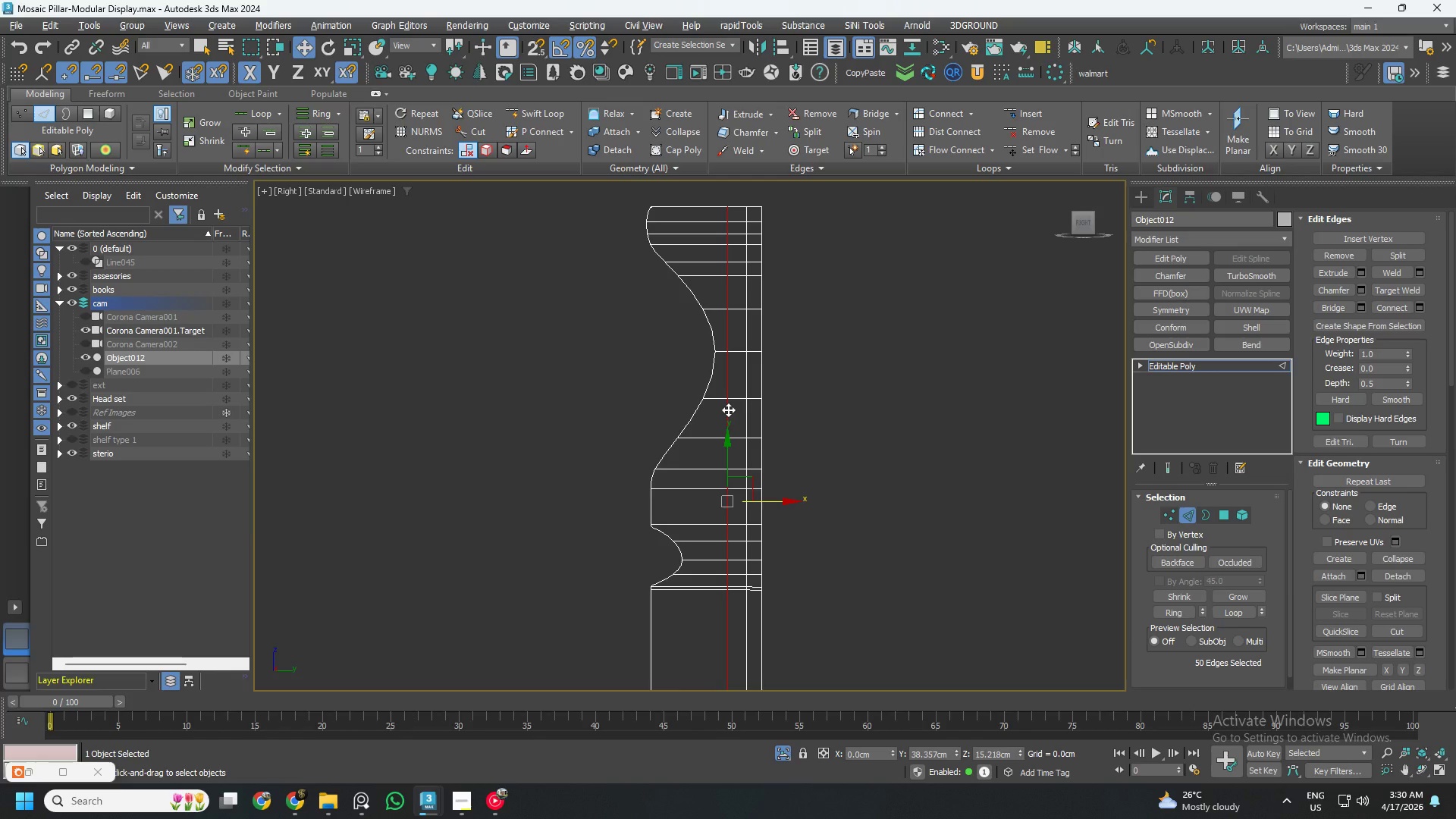 
key(Alt+2)
 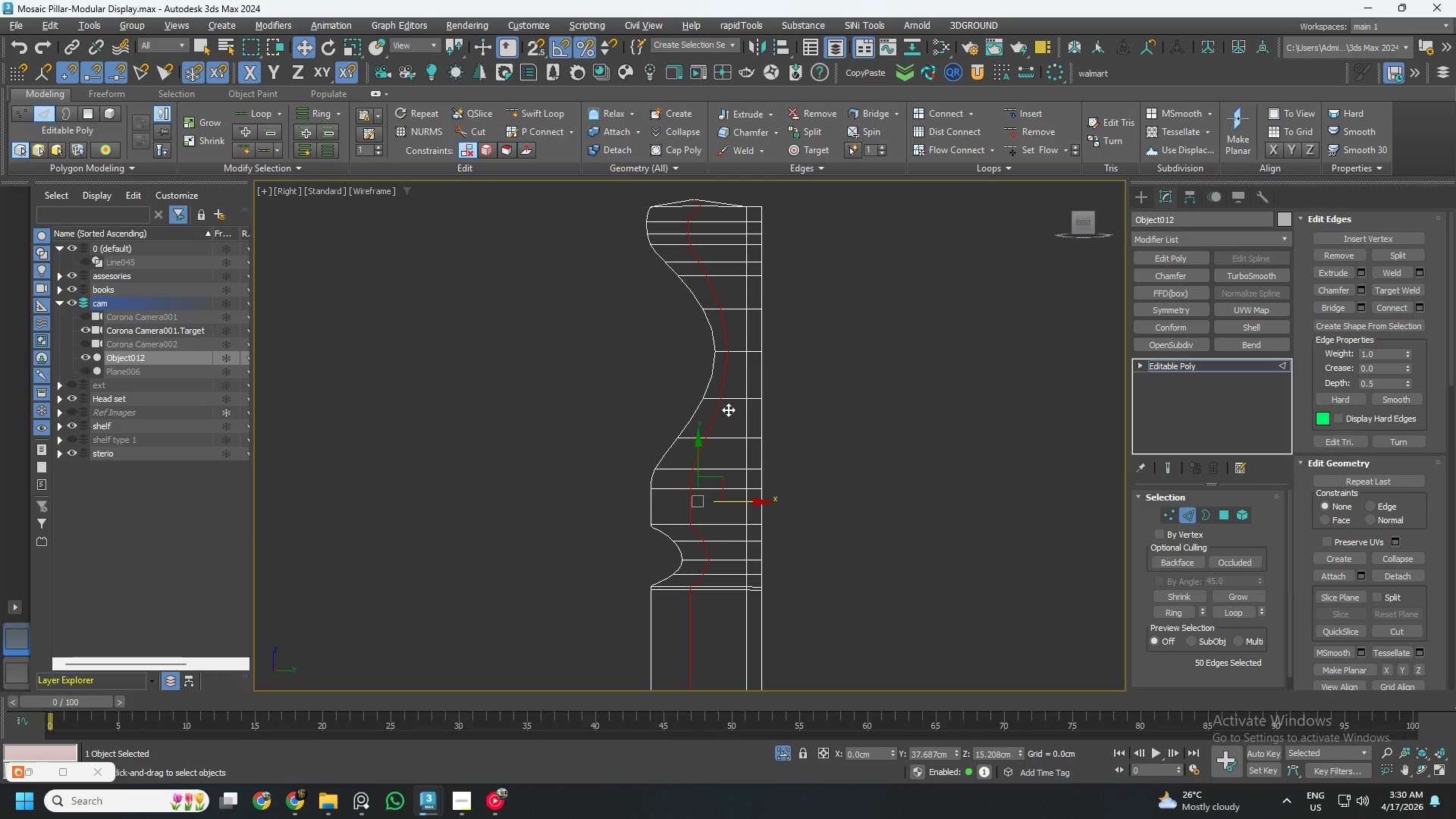 
key(Control+Z)
 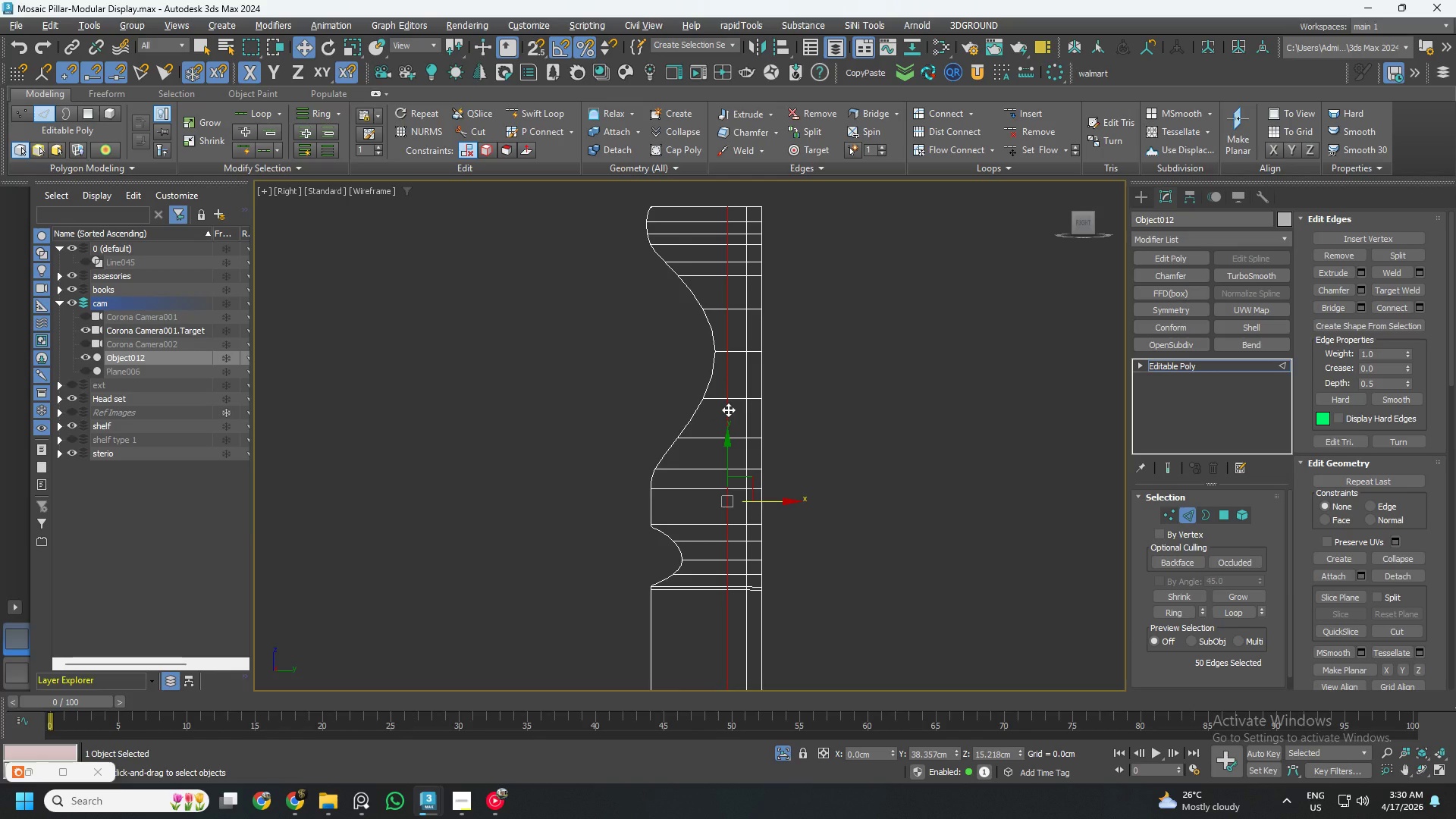 
scroll: coordinate [728, 410], scroll_direction: down, amount: 2.0
 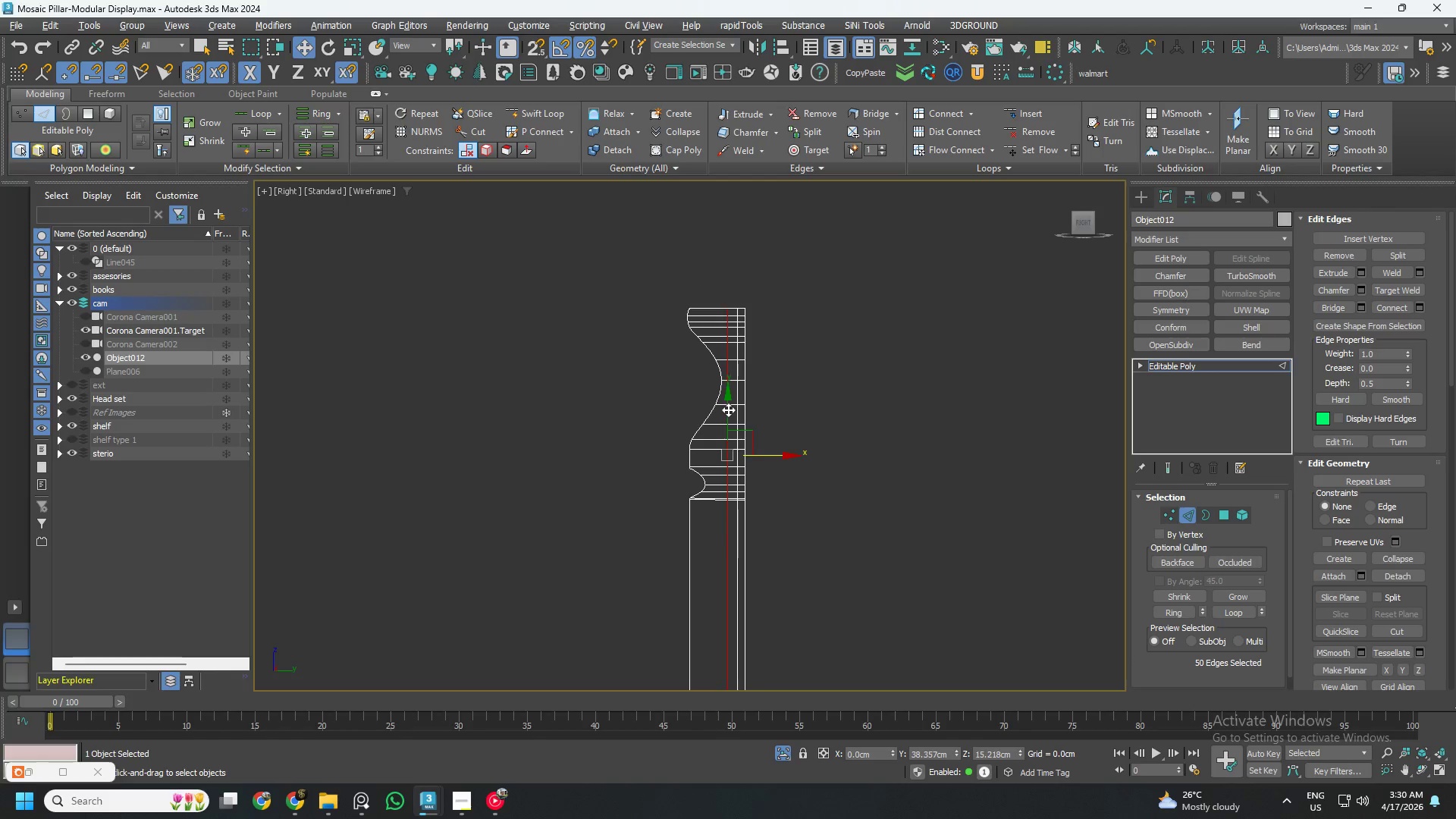 
wait(5.25)
 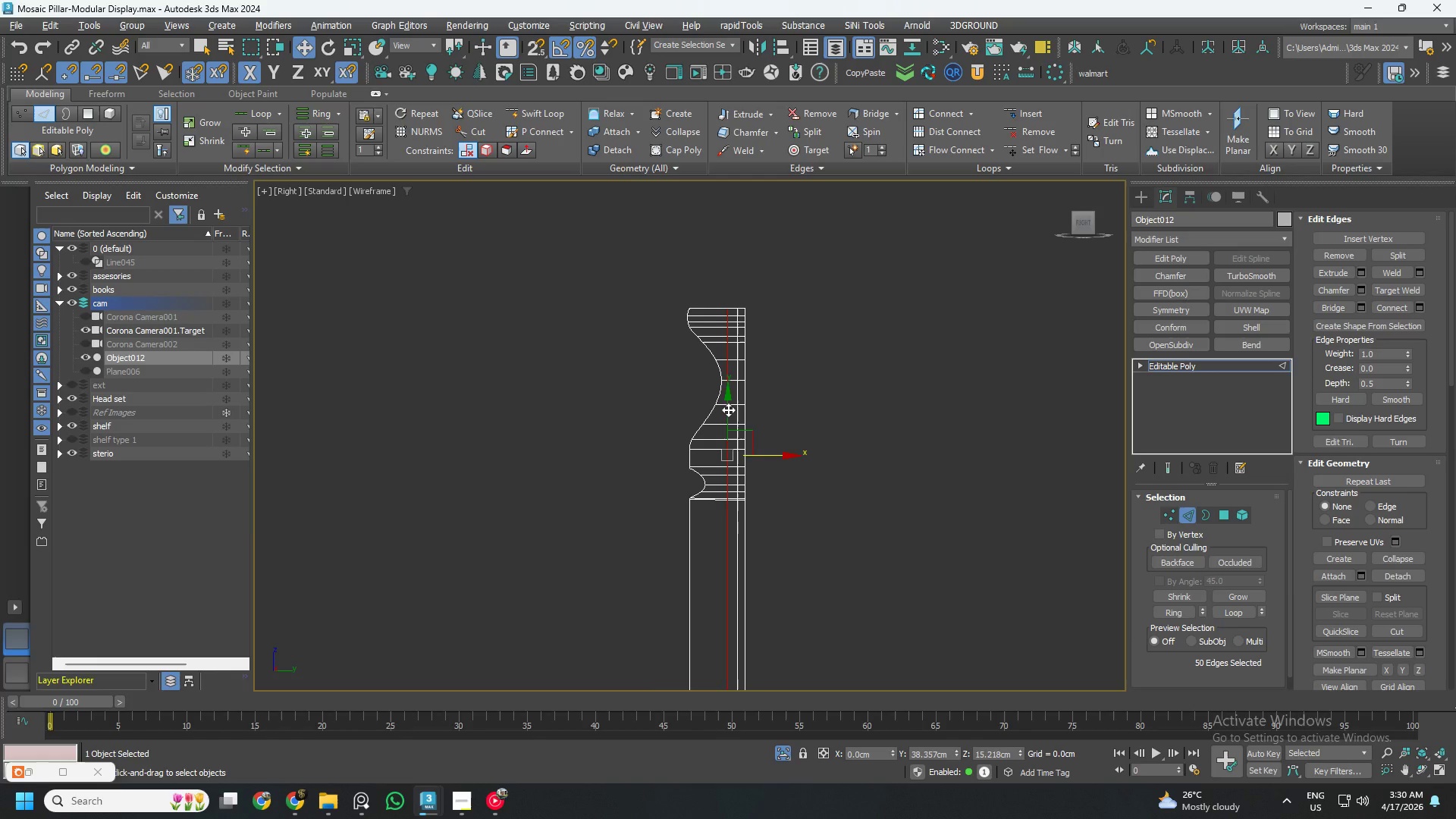 
hold_key(key=AltLeft, duration=0.48)
 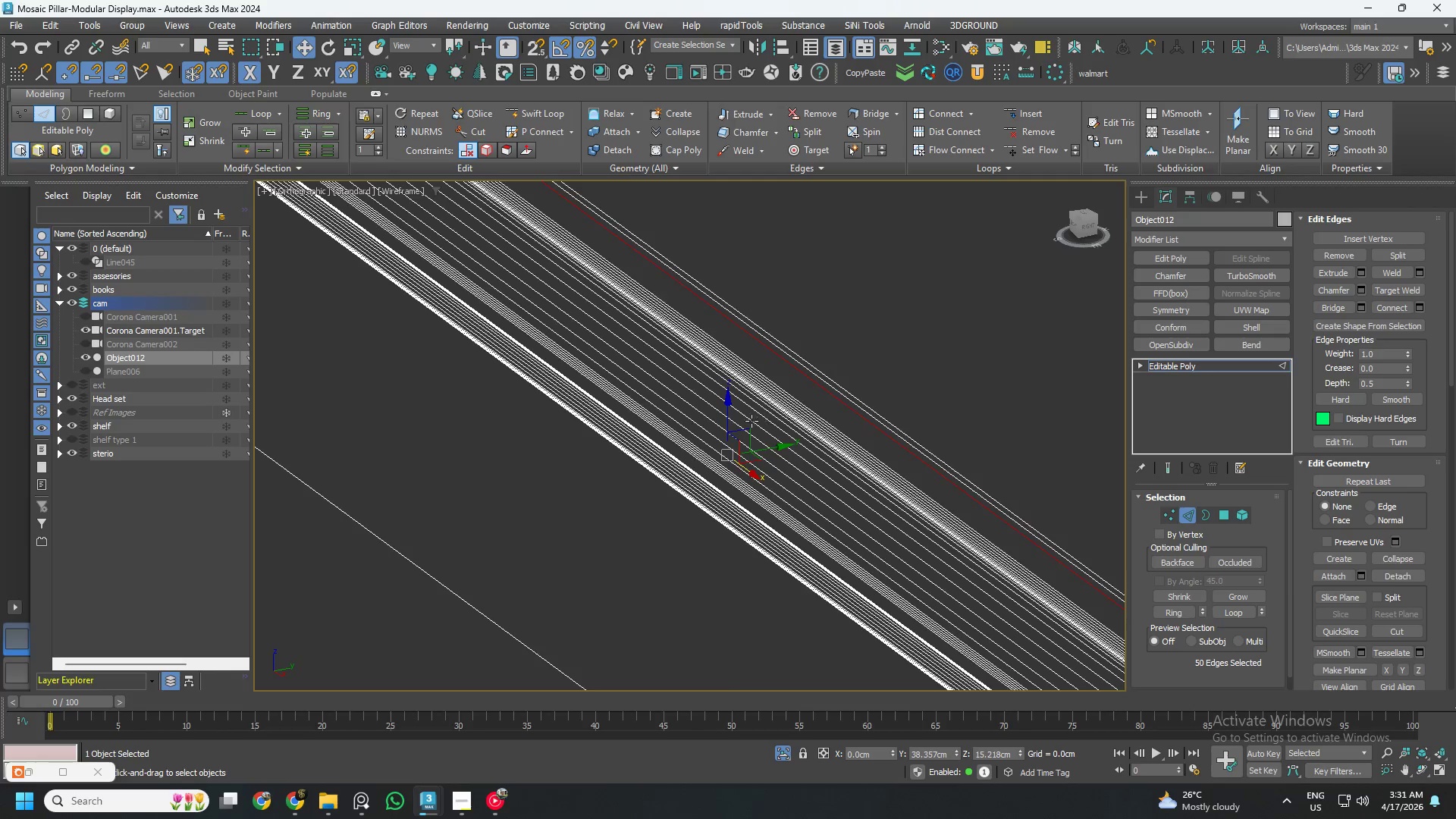 
scroll: coordinate [617, 449], scroll_direction: down, amount: 11.0
 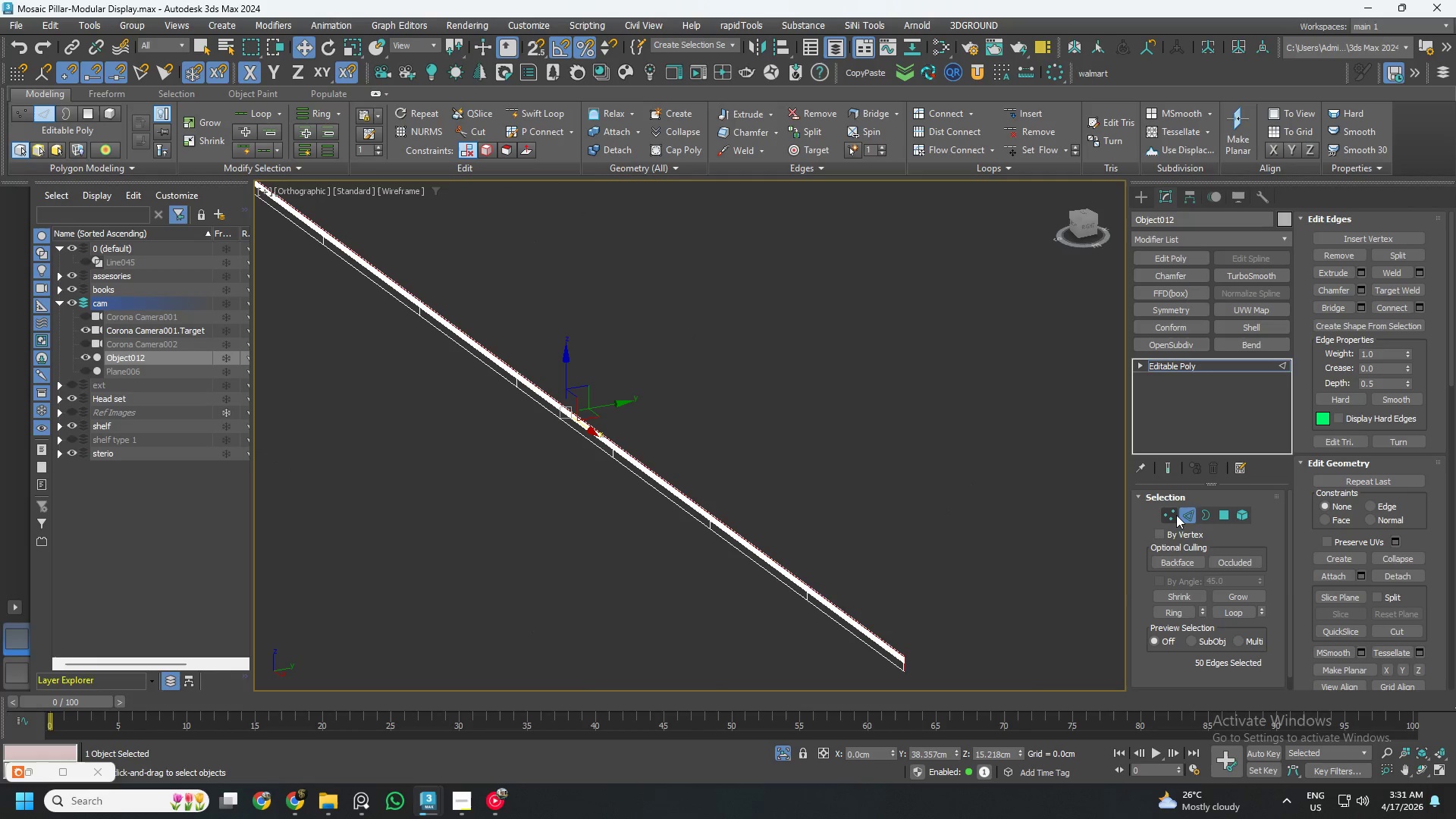 
left_click([1185, 517])
 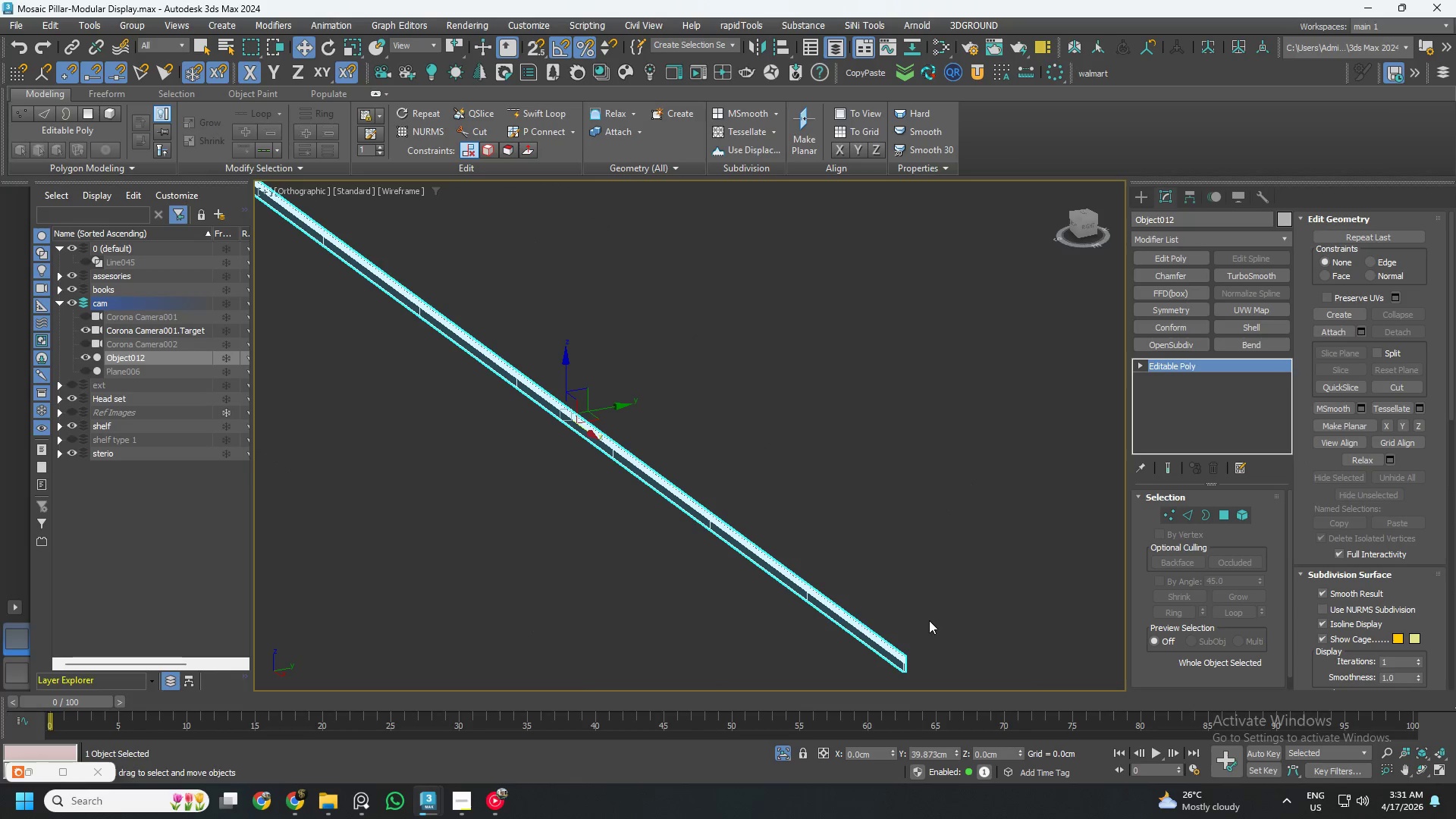 
key(F3)
 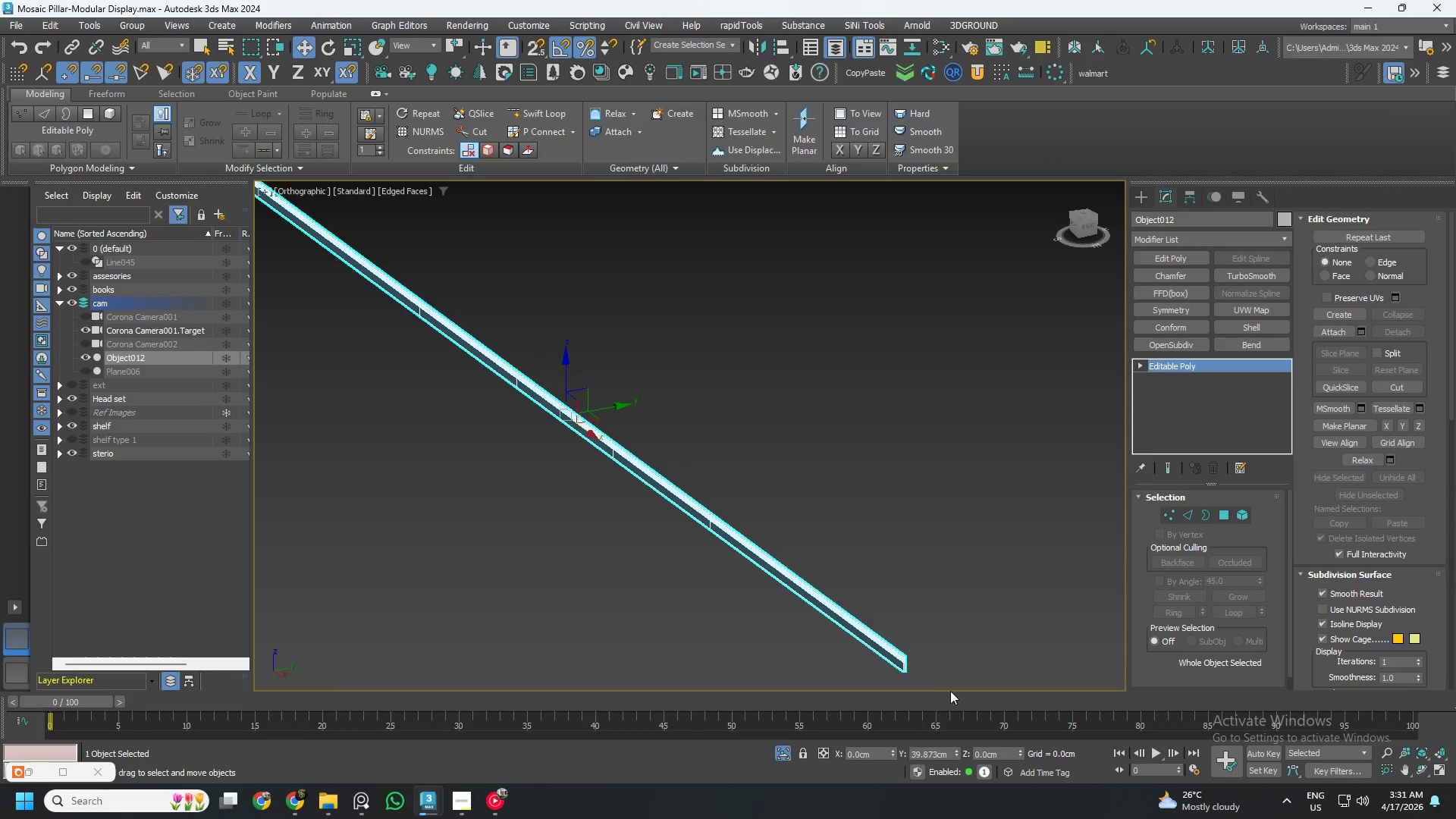 
scroll: coordinate [852, 329], scroll_direction: up, amount: 16.0
 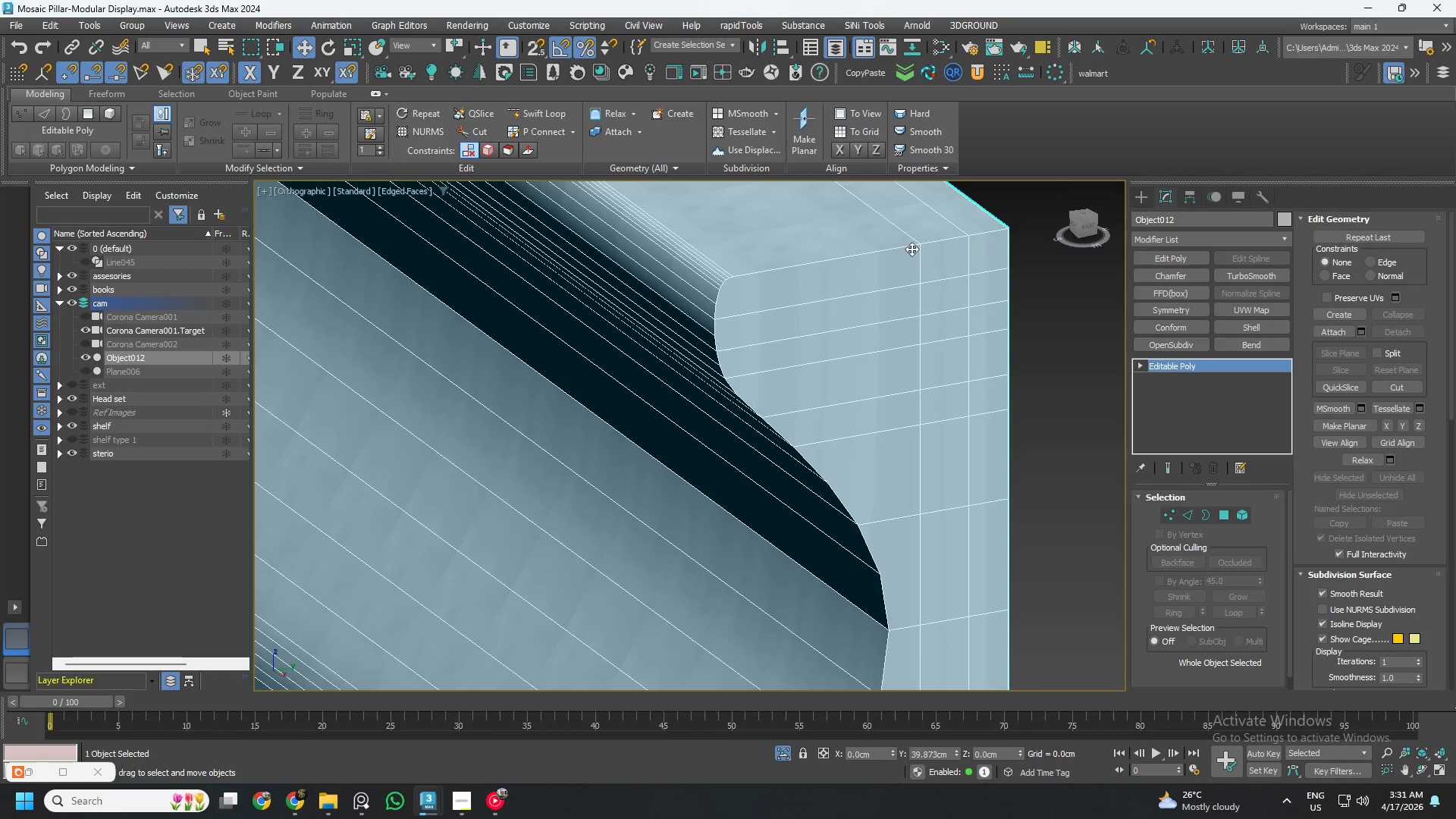 
key(2)
 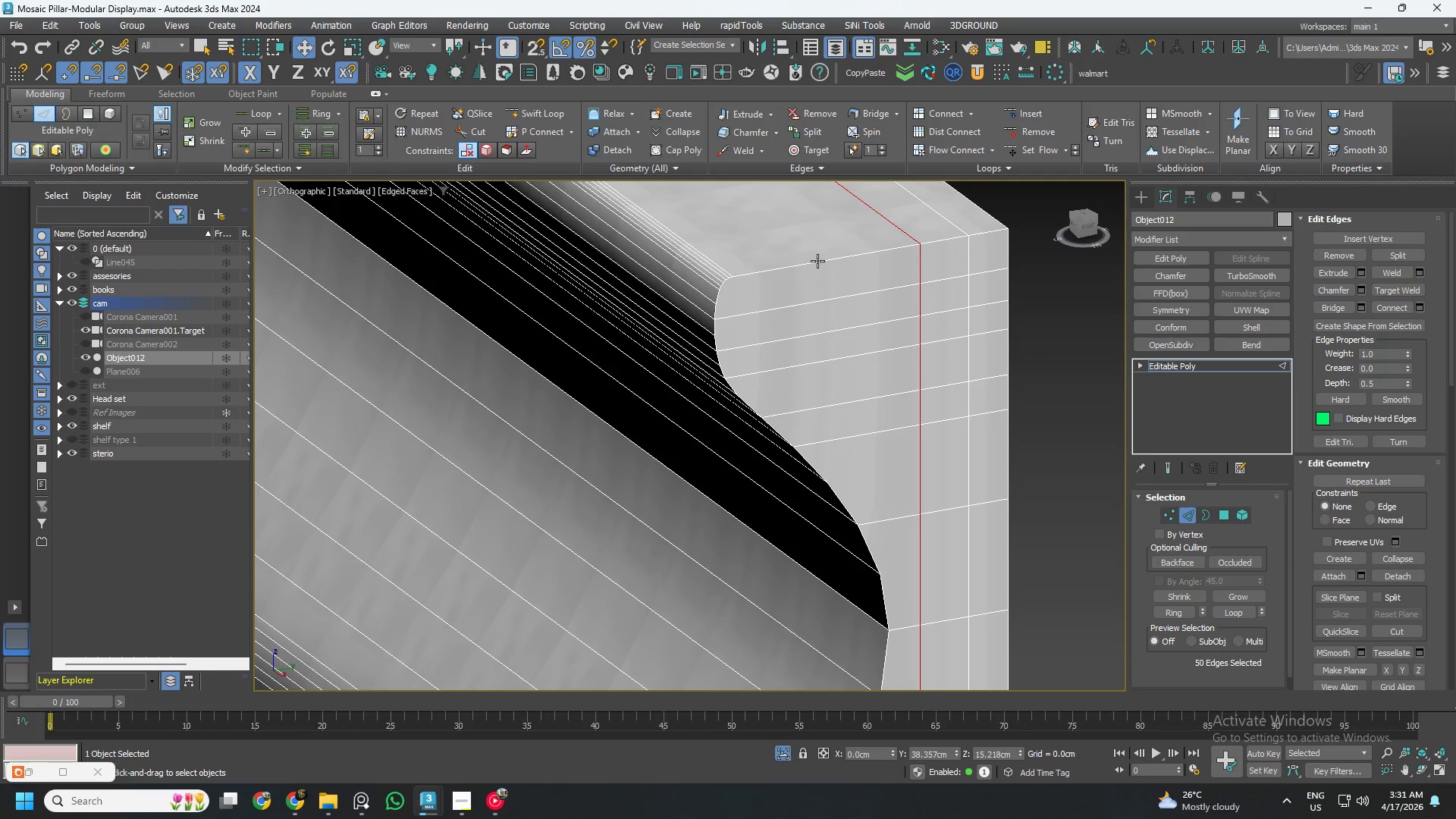 
double_click([817, 261])
 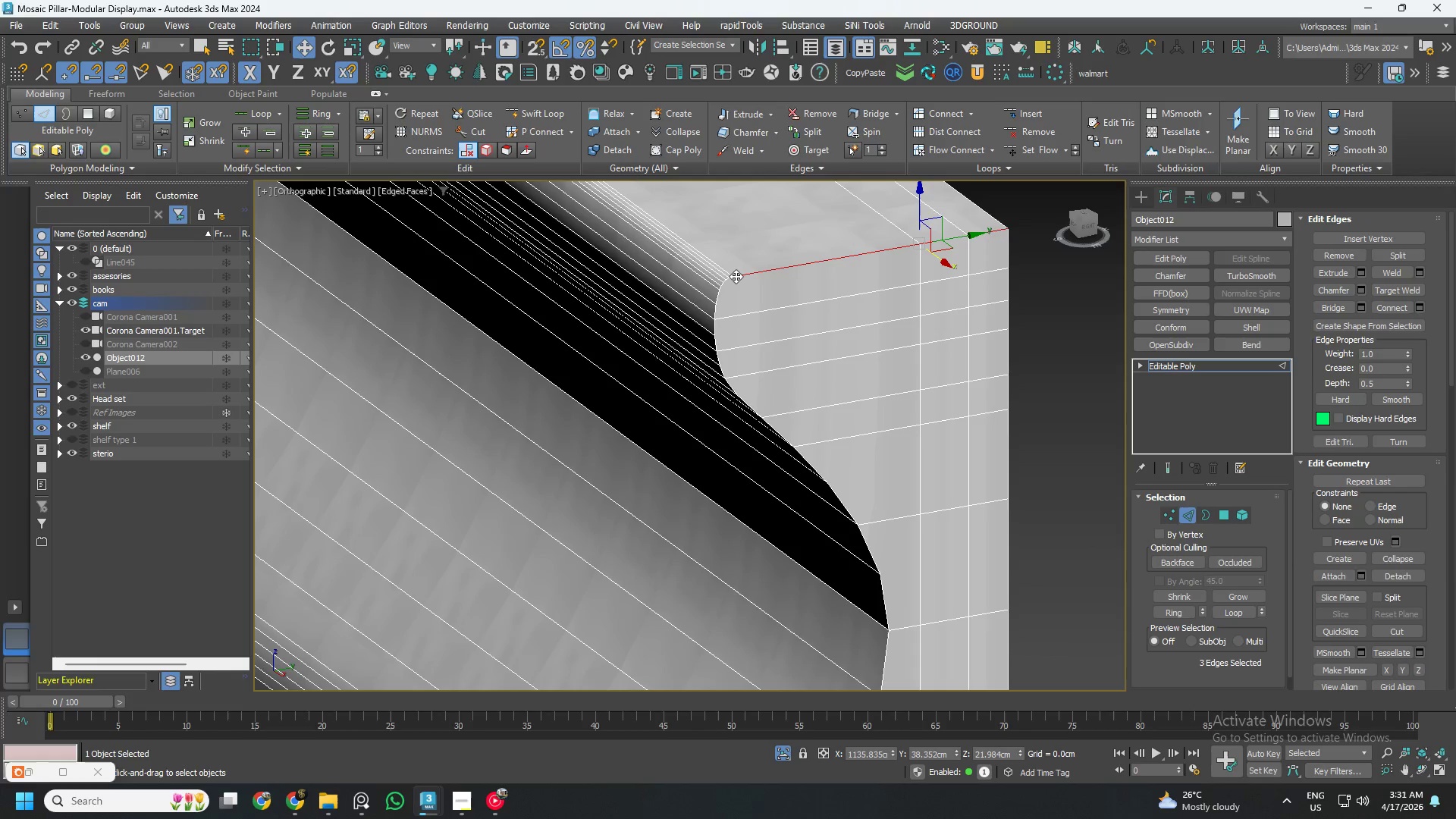 
scroll: coordinate [745, 286], scroll_direction: down, amount: 7.0
 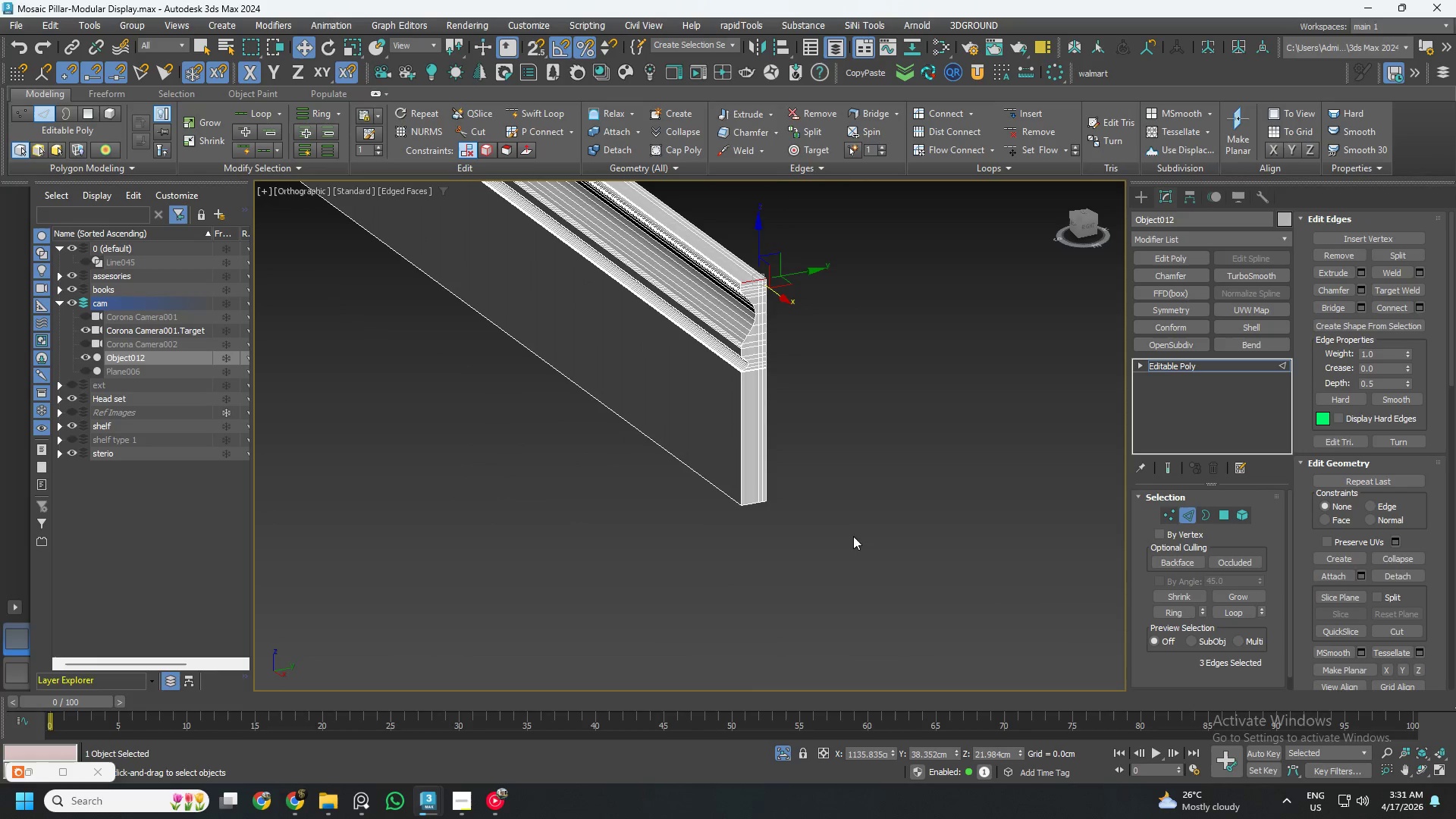 
left_click_drag(start_coordinate=[848, 561], to_coordinate=[669, 229])
 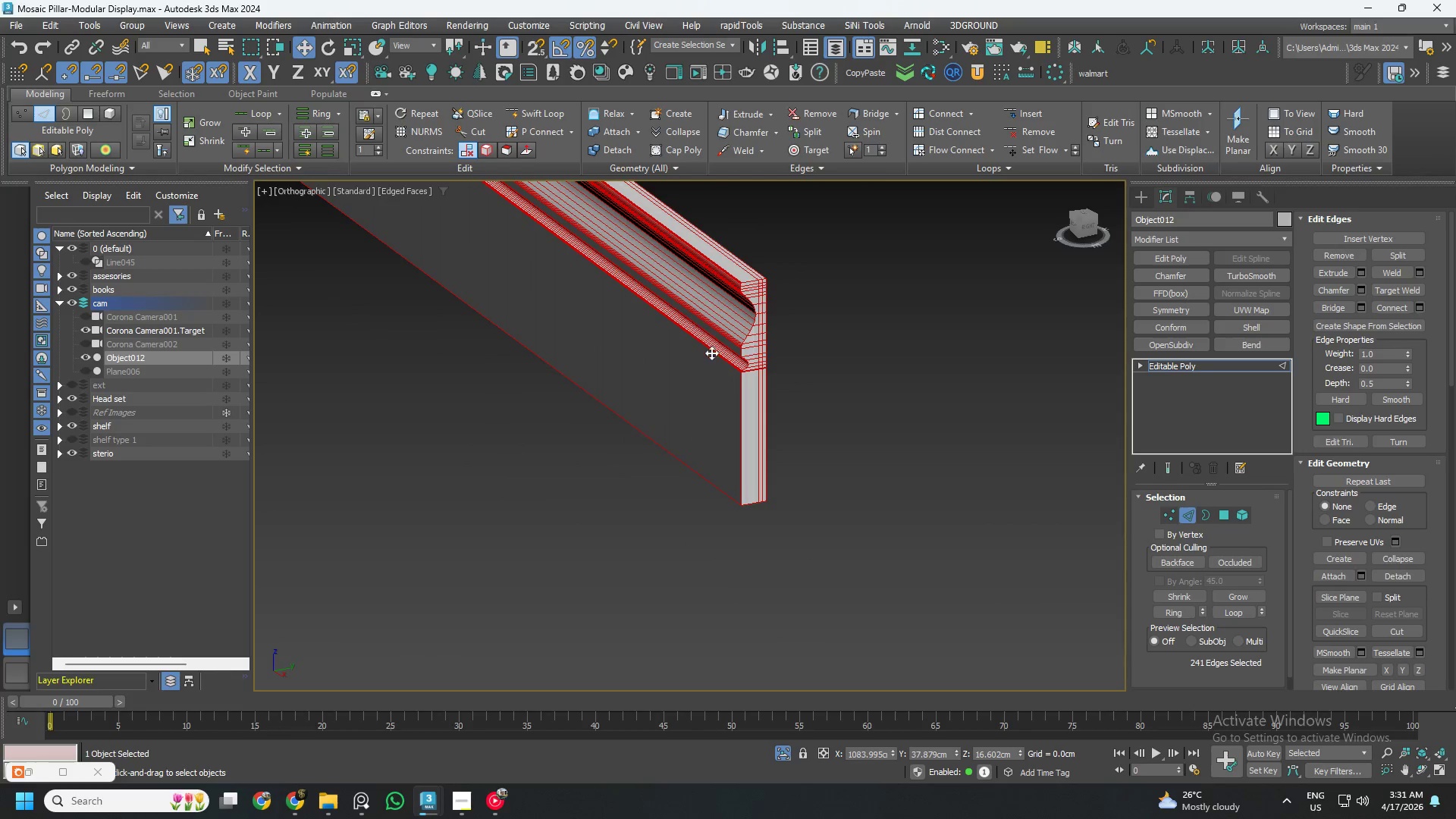 
scroll: coordinate [709, 356], scroll_direction: down, amount: 3.0
 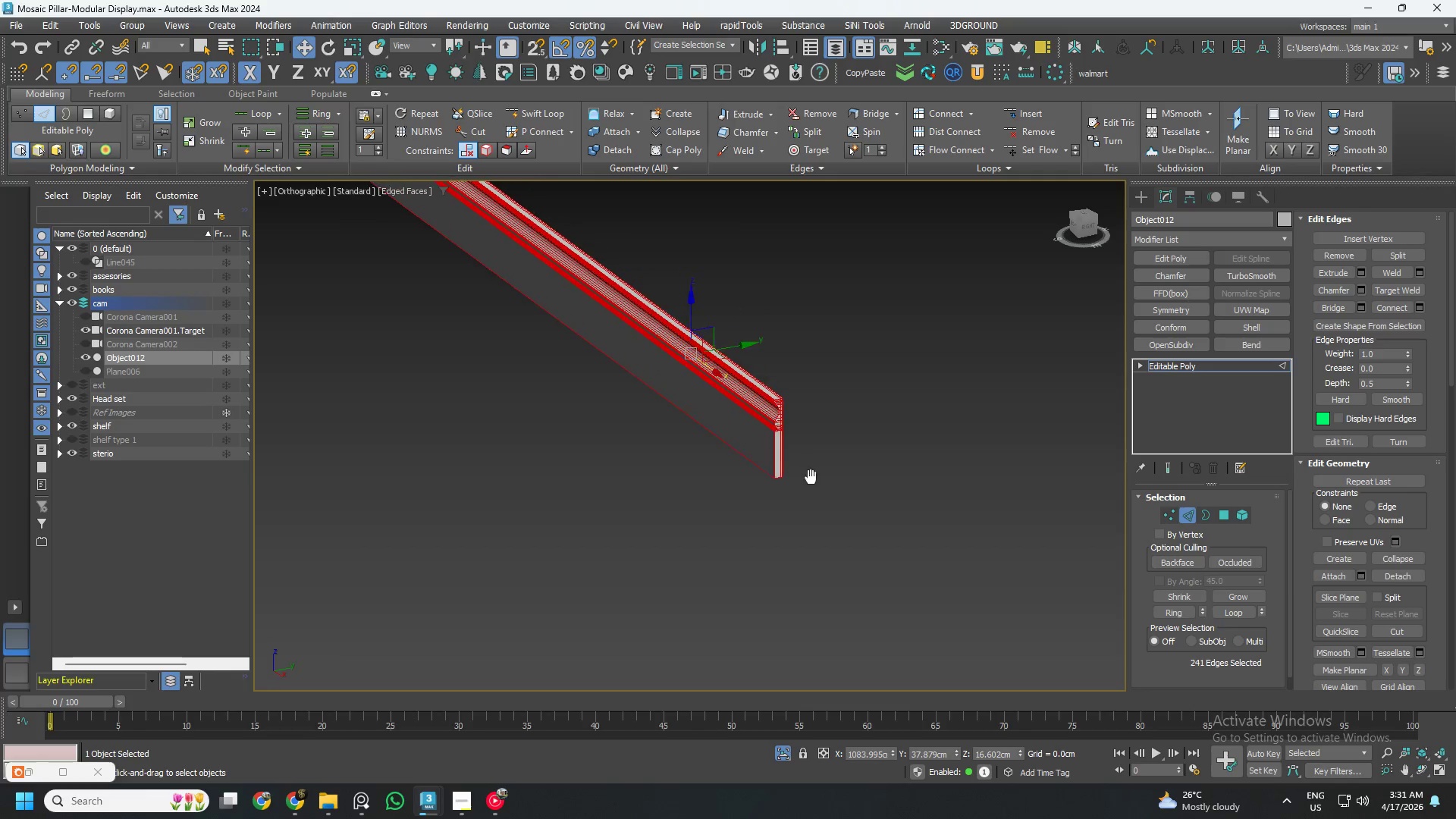 
hold_key(key=AltLeft, duration=2.67)
left_click_drag(start_coordinate=[630, 221], to_coordinate=[689, 480])
 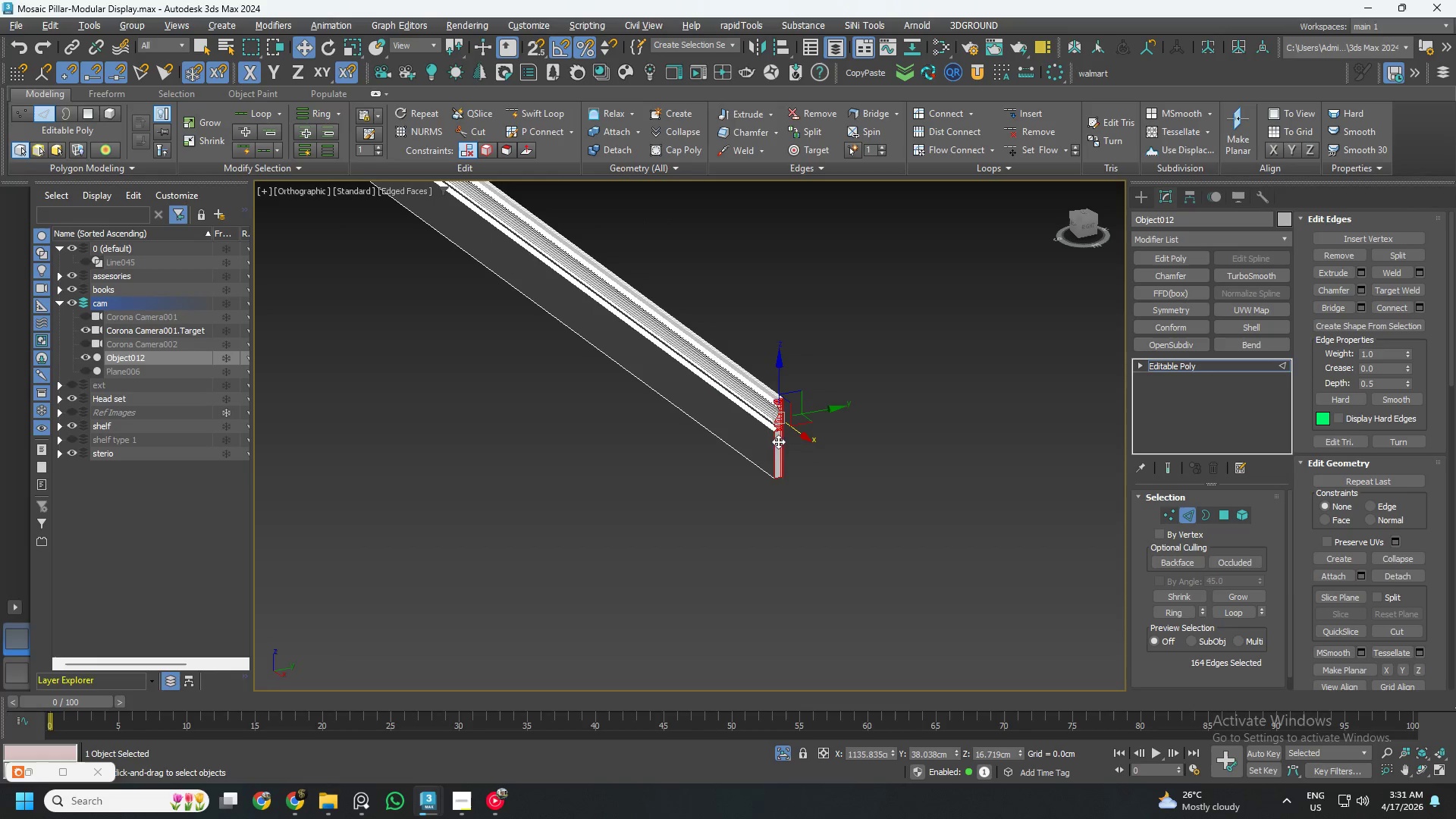 
scroll: coordinate [780, 438], scroll_direction: up, amount: 5.0
 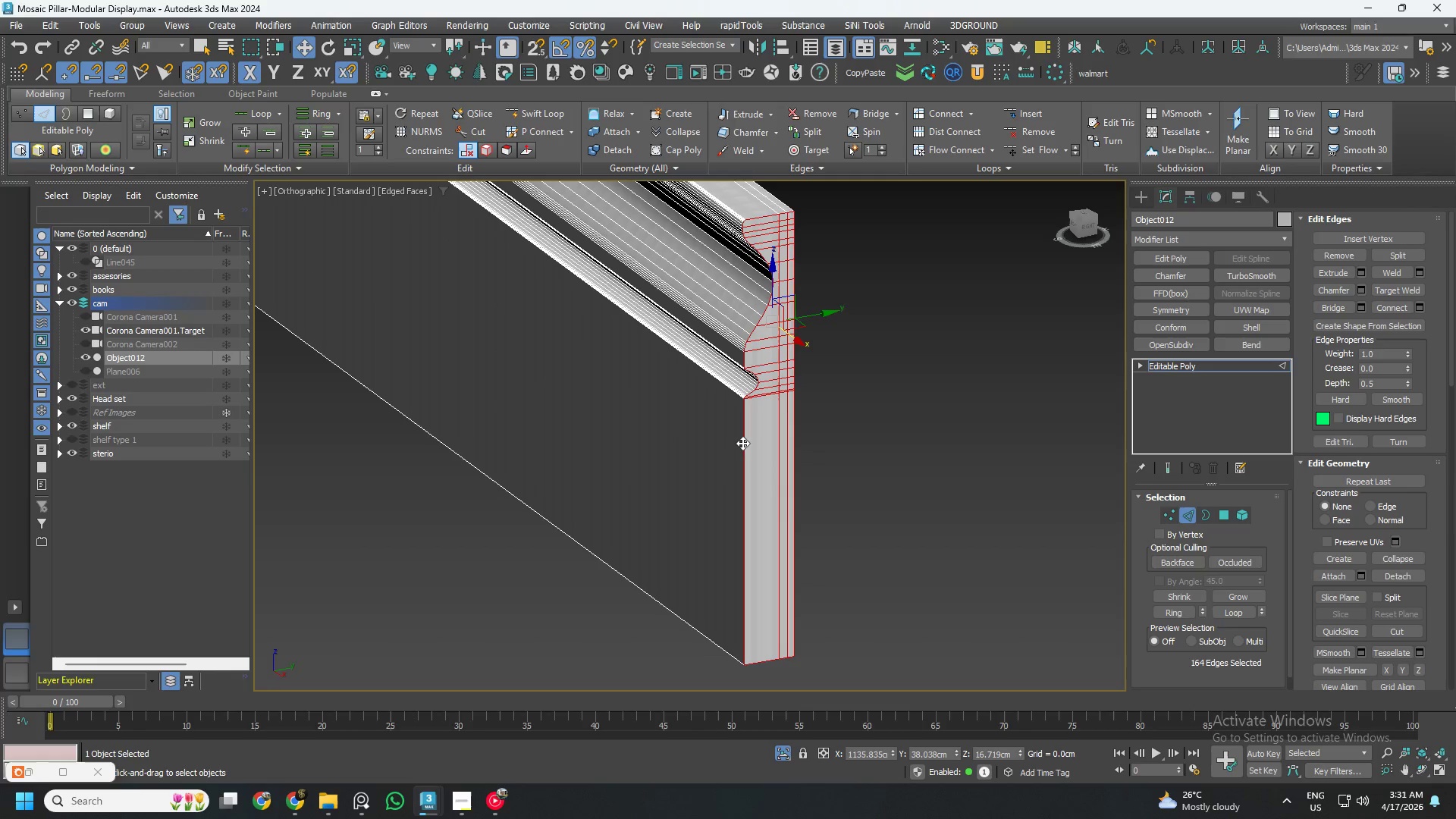 
double_click([742, 443])
 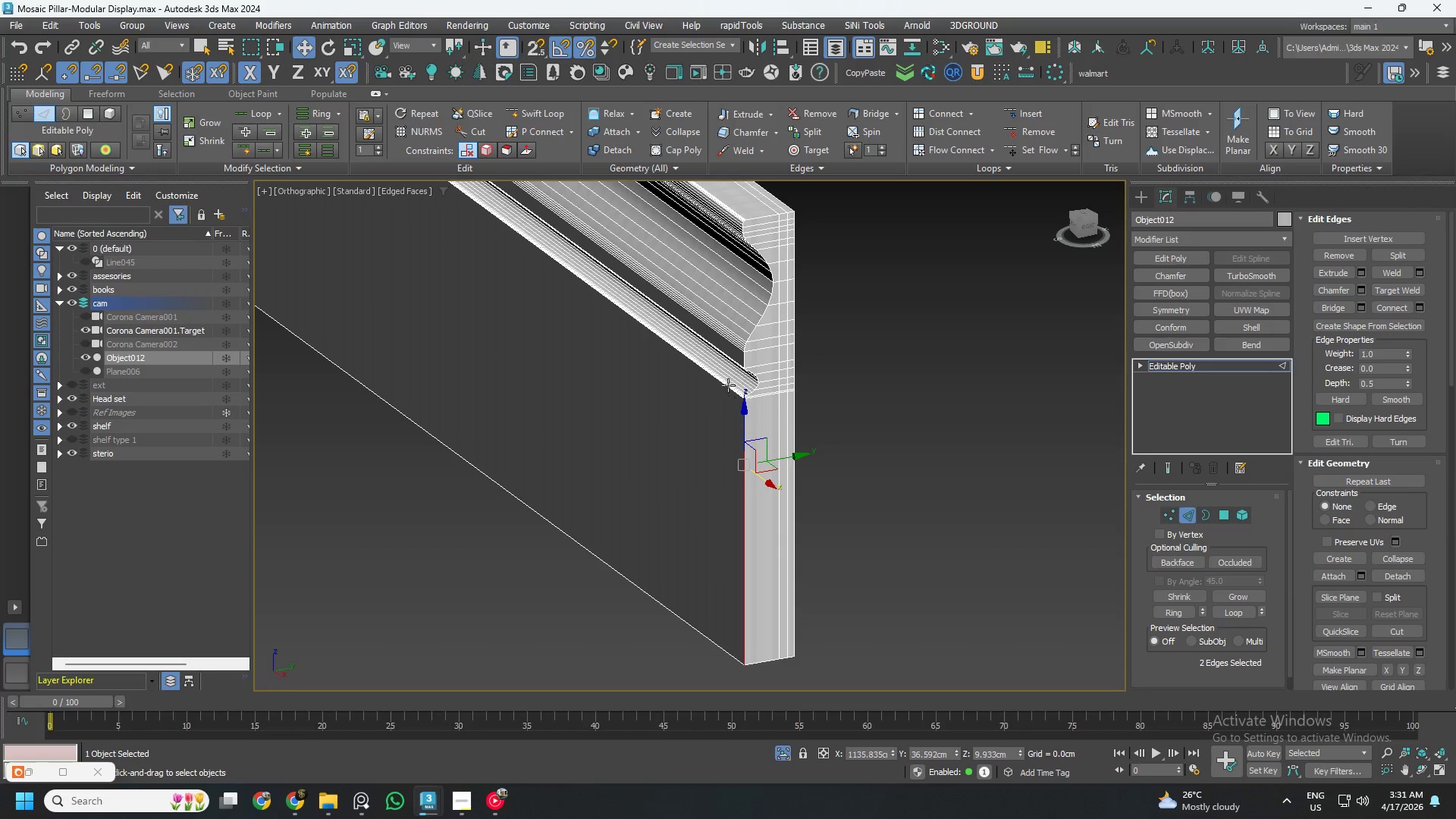 
scroll: coordinate [758, 395], scroll_direction: up, amount: 5.0
 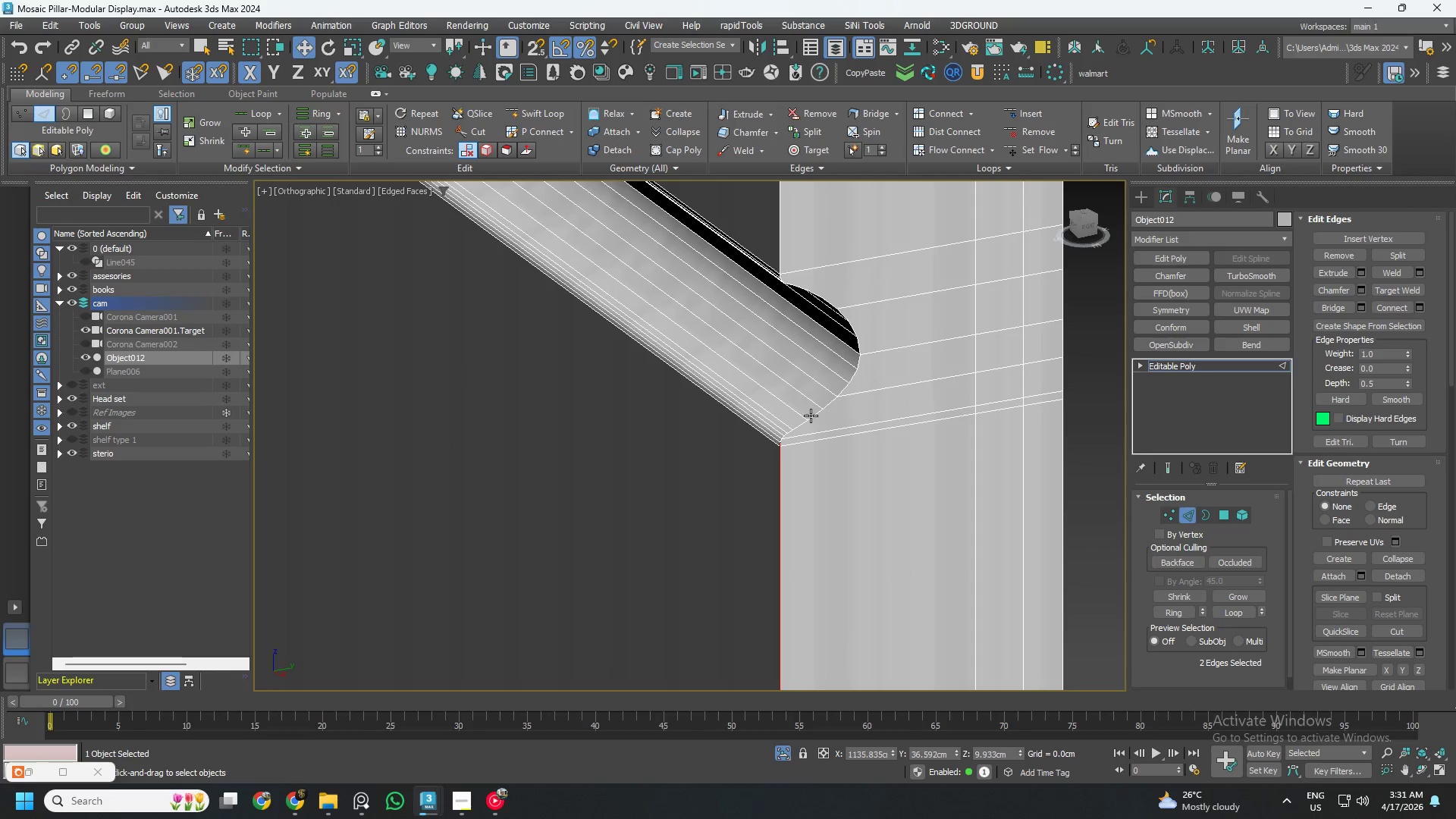 
scroll: coordinate [811, 416], scroll_direction: down, amount: 2.0
 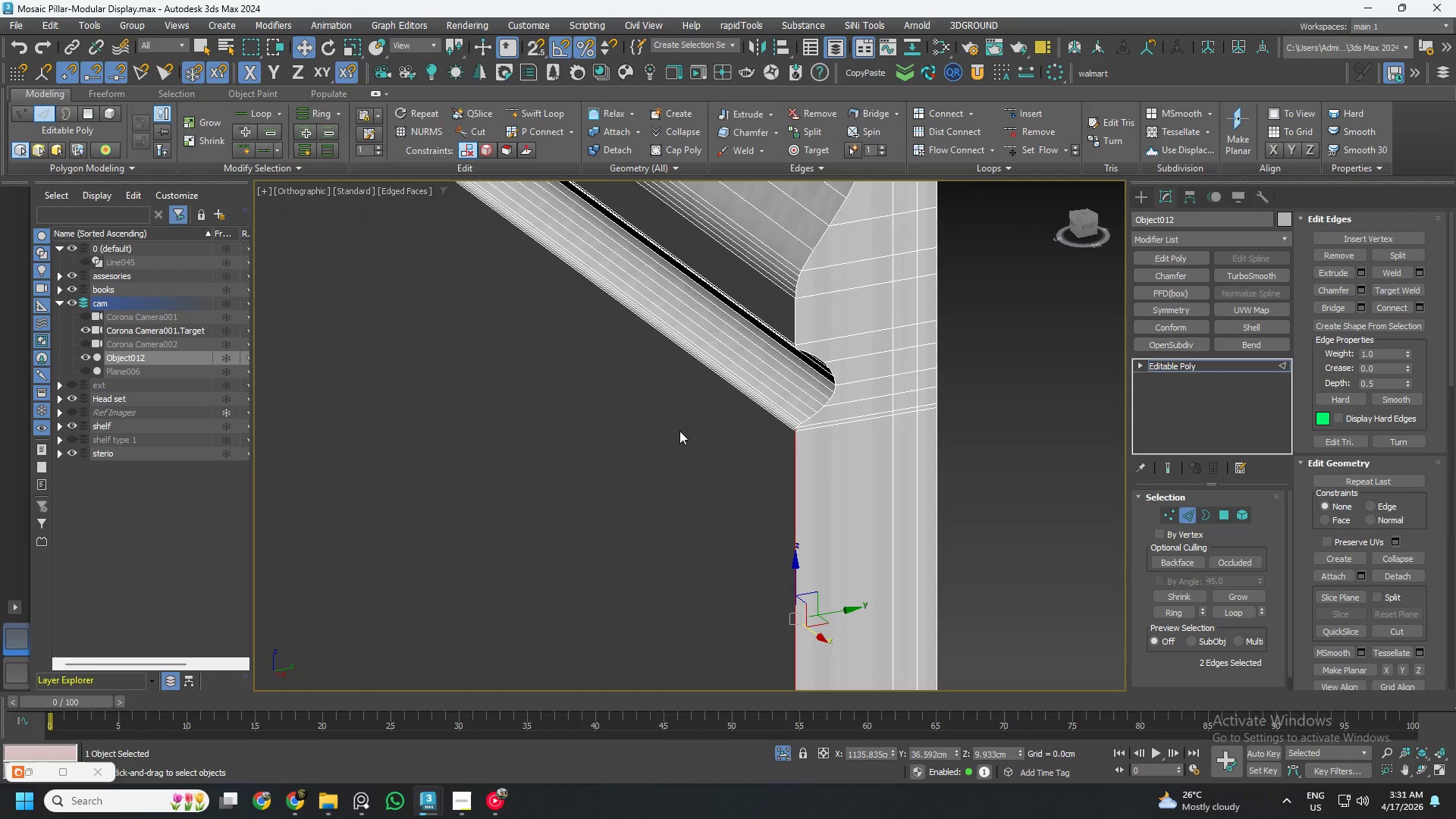 
key(3)
 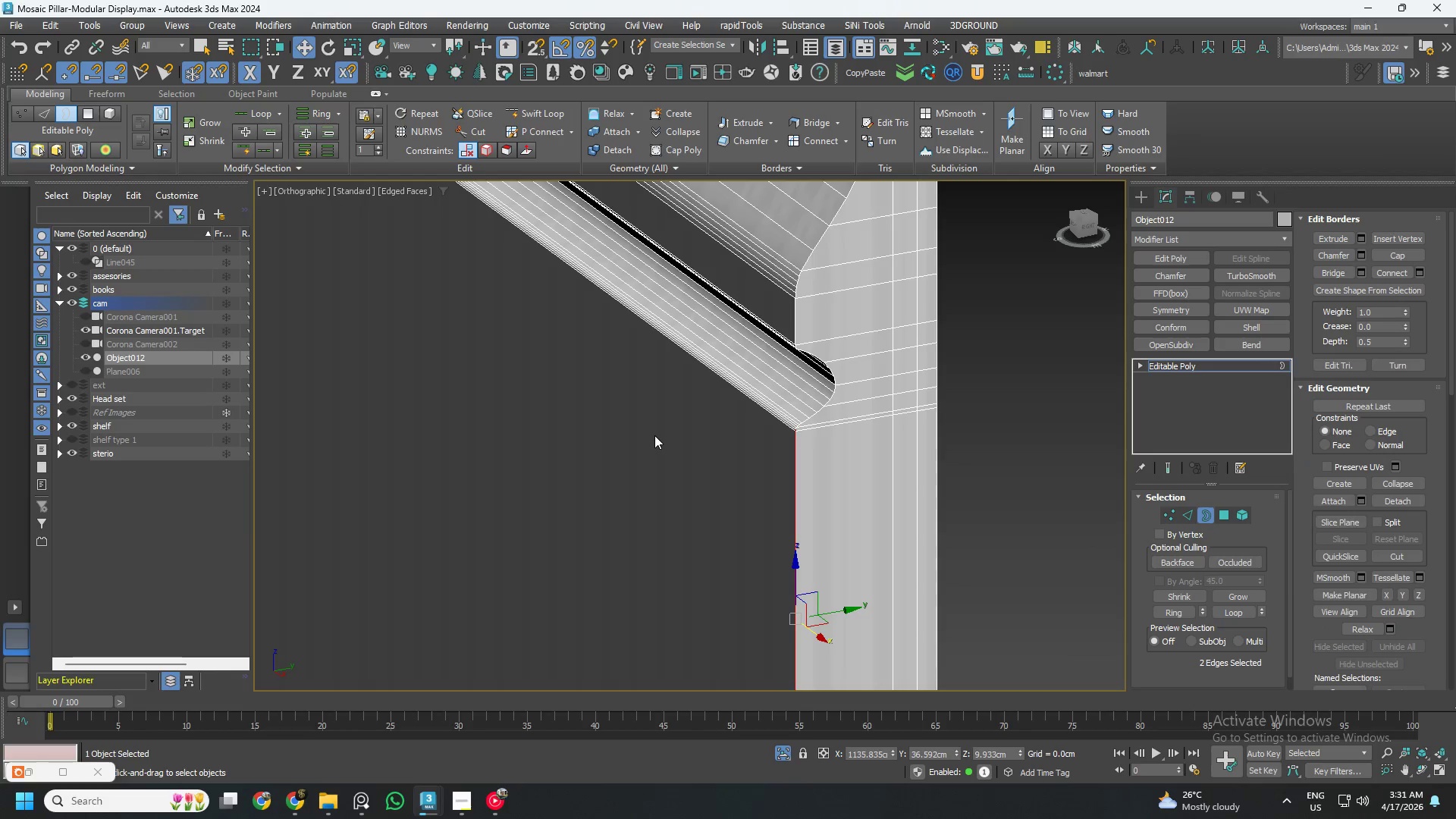 
left_click([654, 435])
 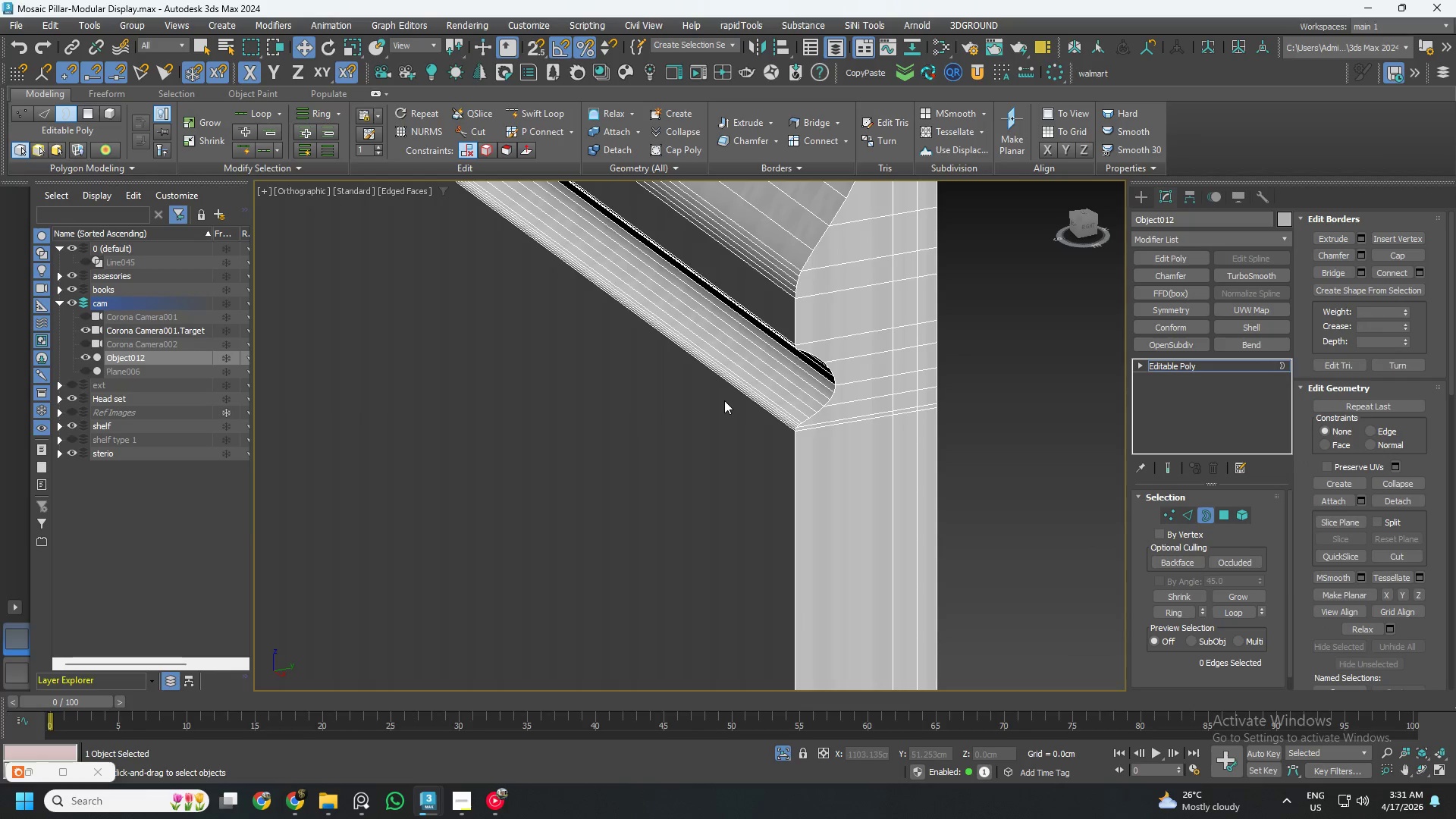 
key(4)
 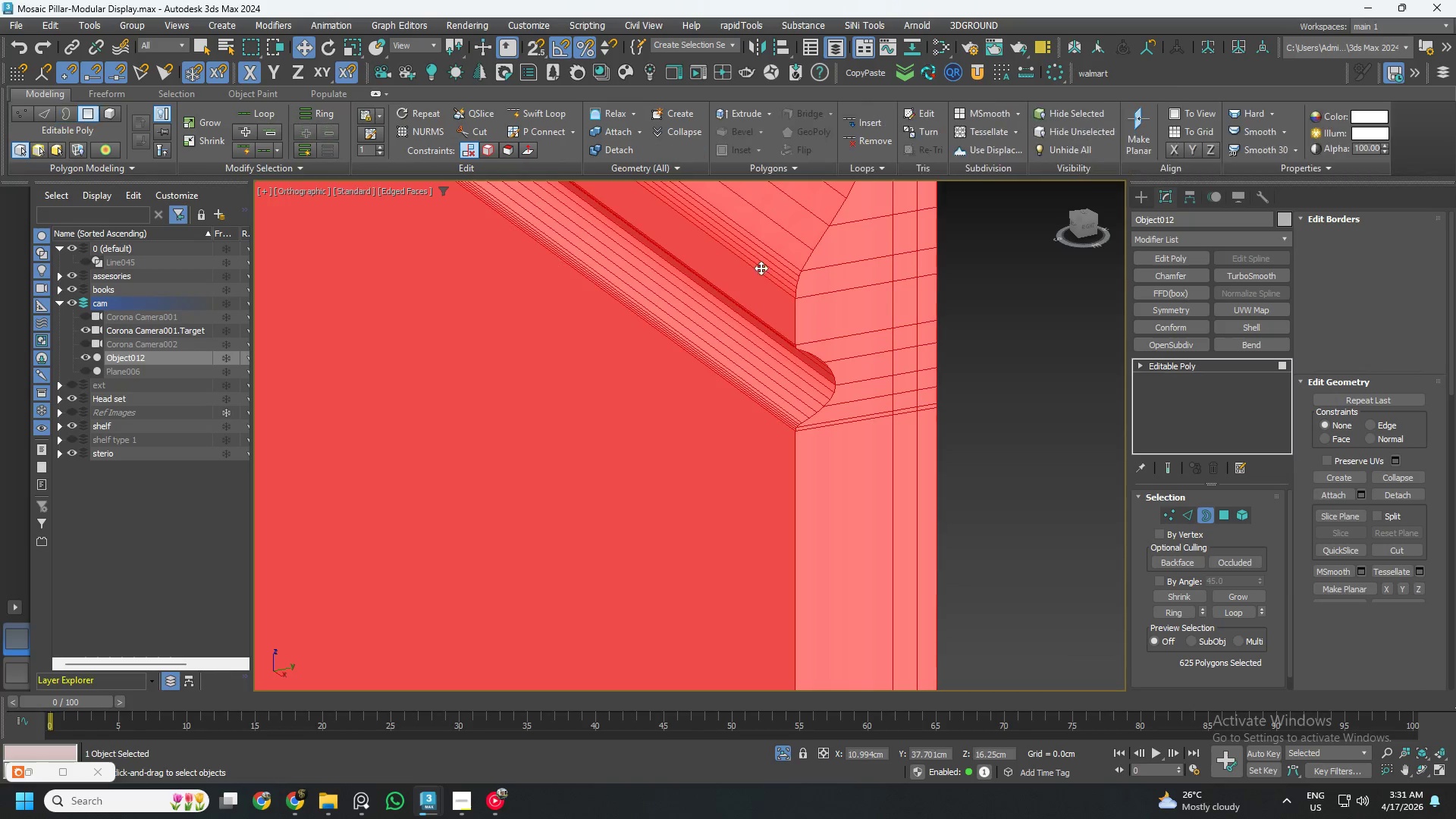 
left_click([810, 231])
 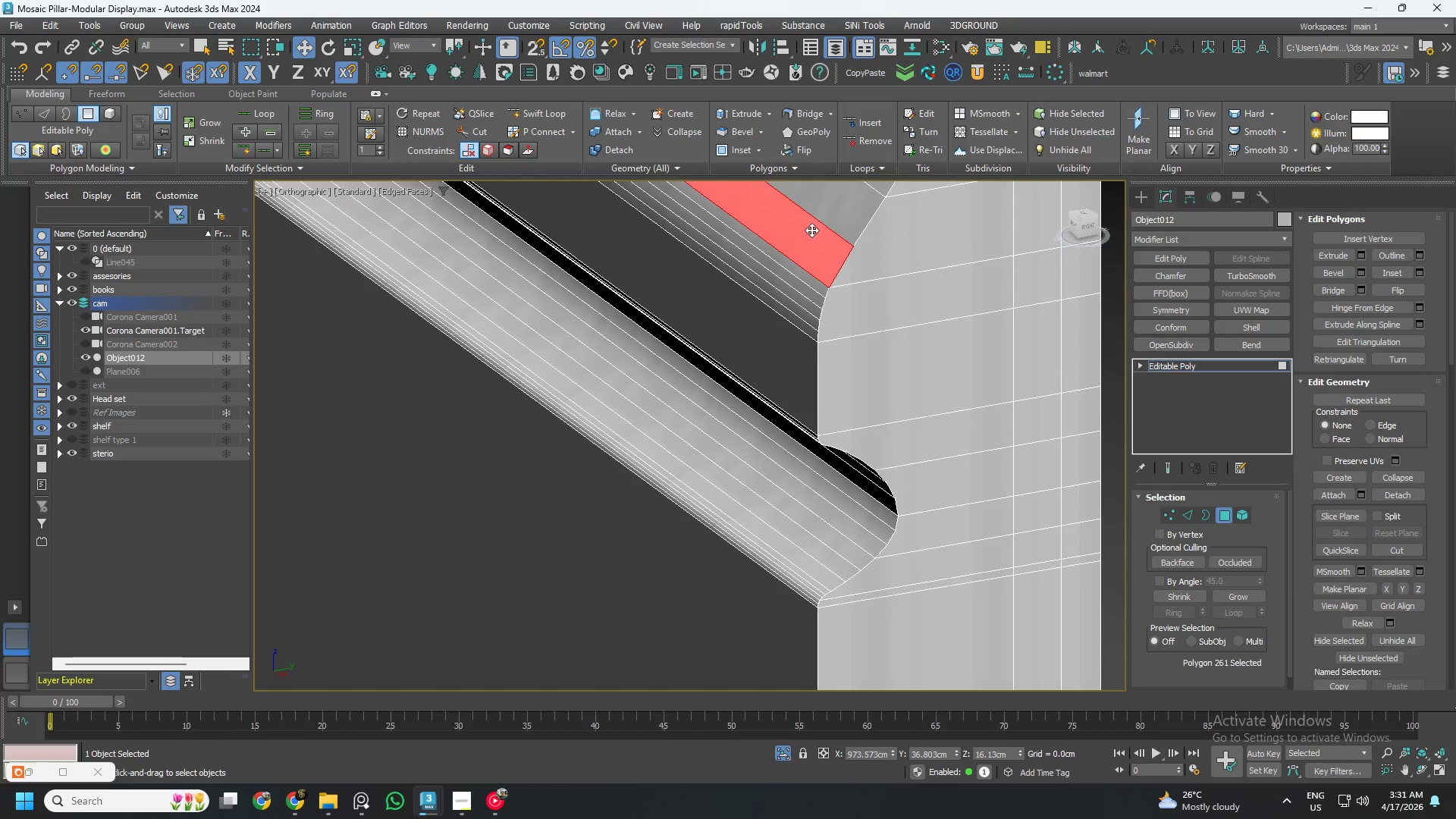 
scroll: coordinate [776, 254], scroll_direction: up, amount: 2.0
 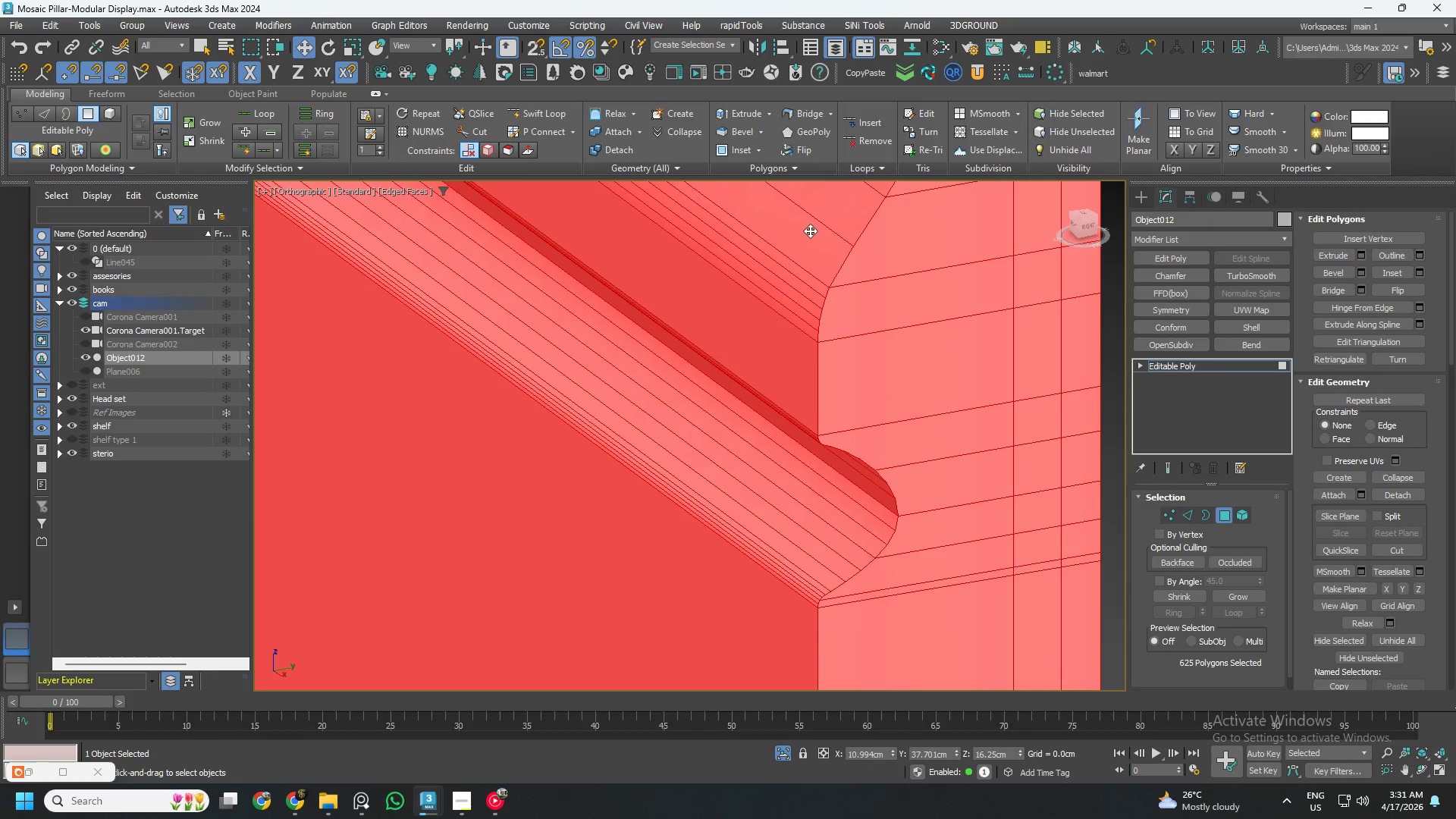 
key(Control+ControlLeft)
 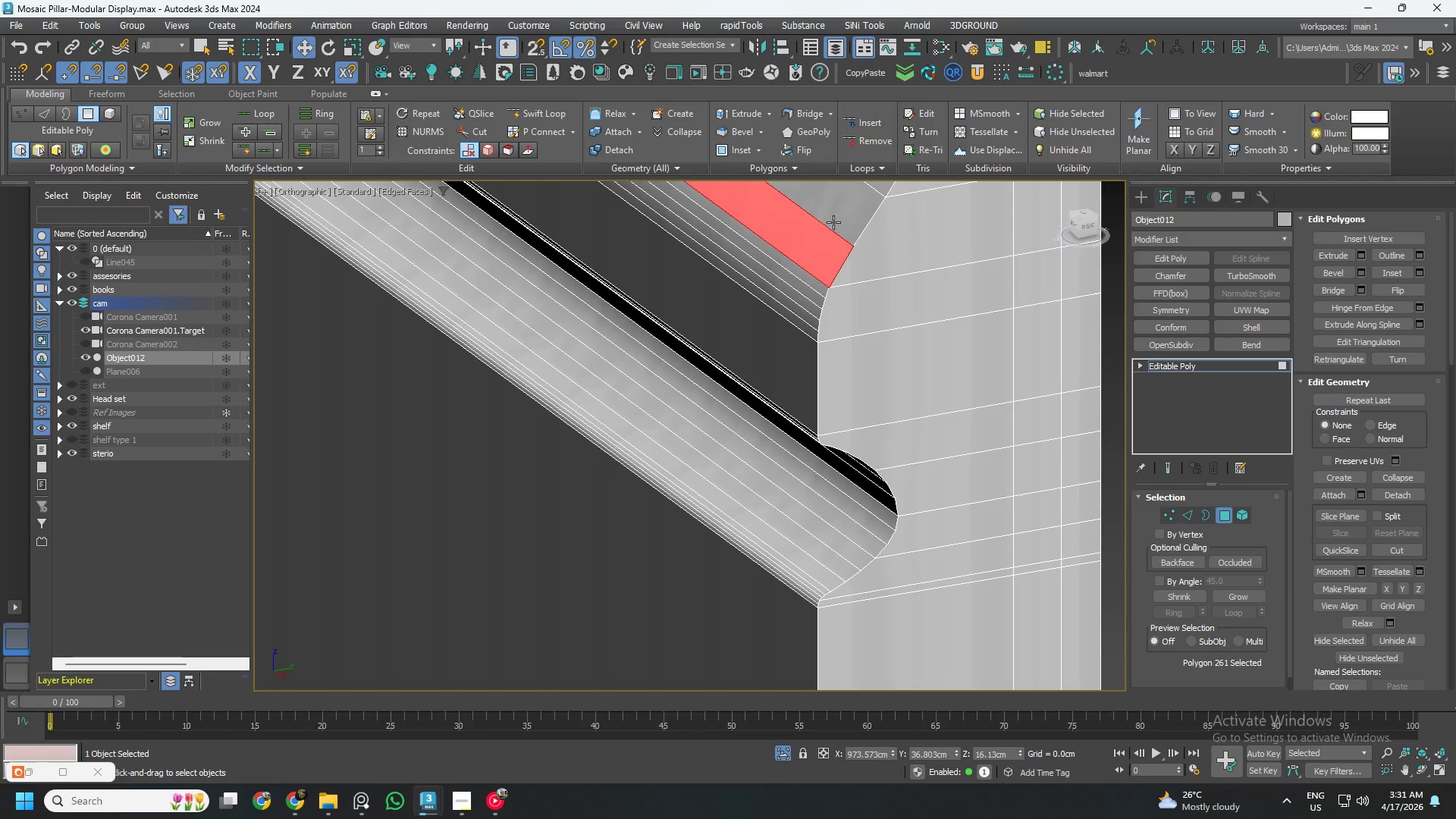 
hold_key(key=ControlLeft, duration=0.5)
double_click([839, 218])
 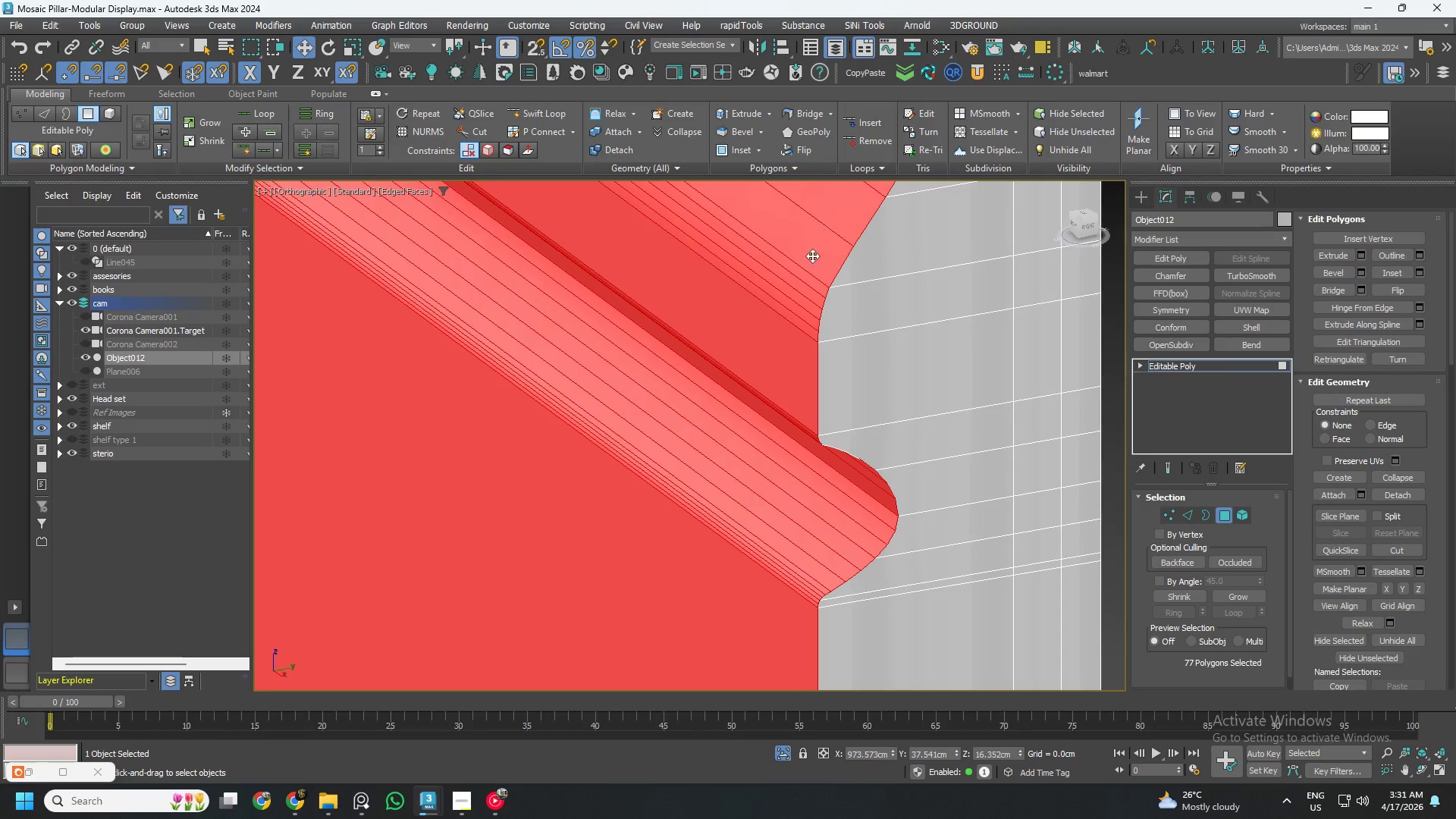 
scroll: coordinate [790, 320], scroll_direction: down, amount: 10.0
 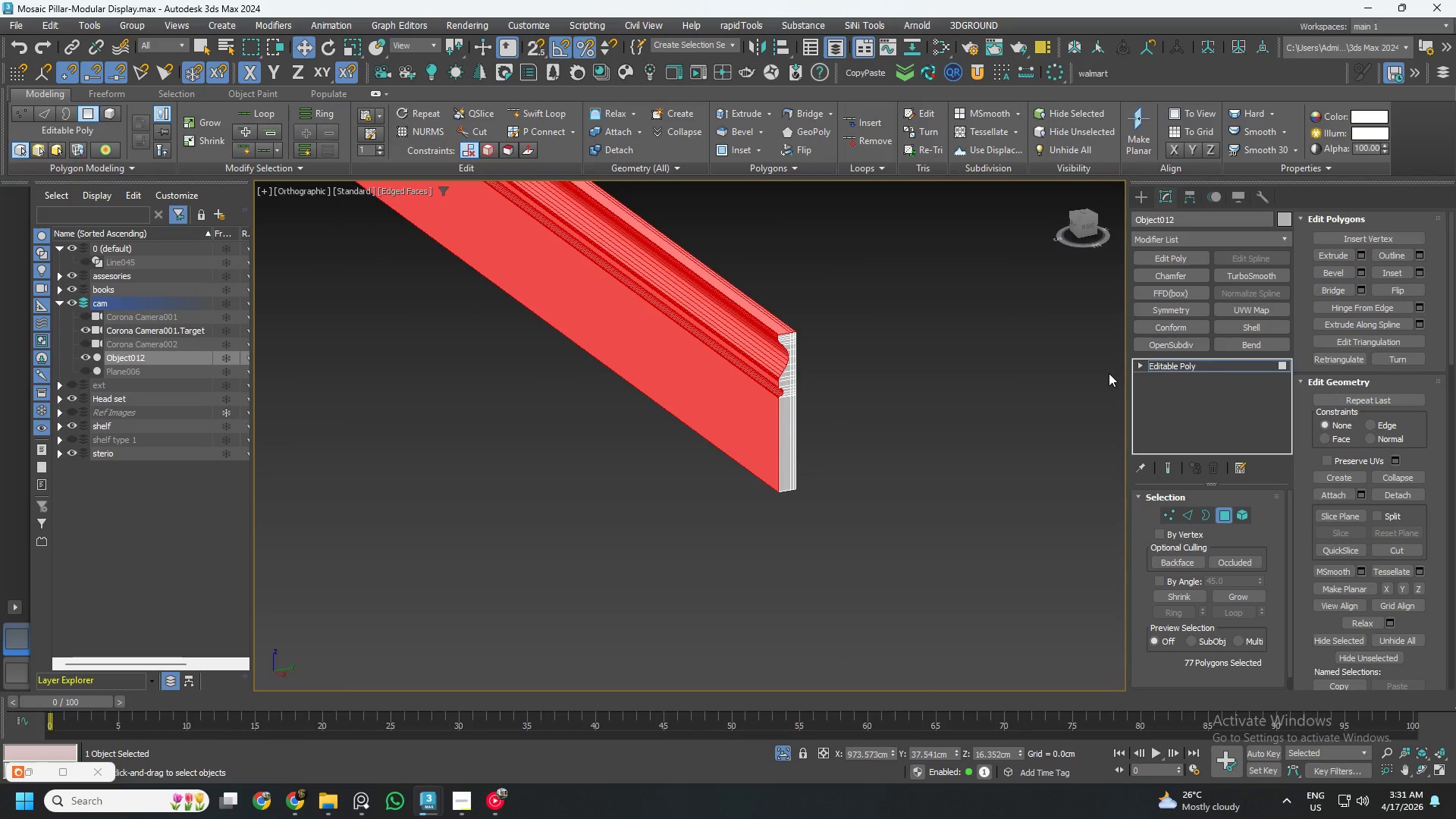 
hold_key(key=ShiftLeft, duration=2.3)
left_click([1190, 513])
 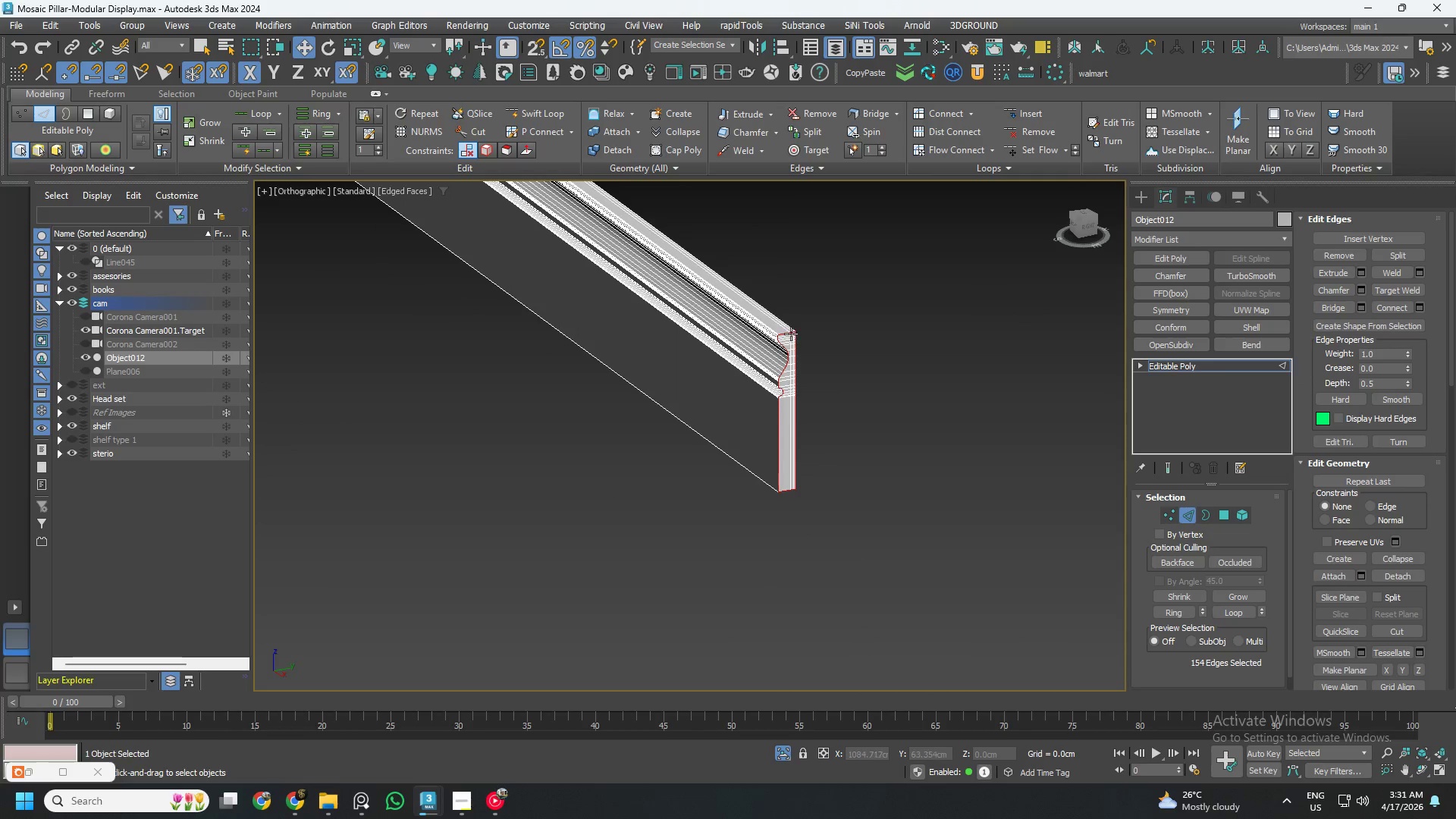 
scroll: coordinate [788, 334], scroll_direction: up, amount: 6.0
 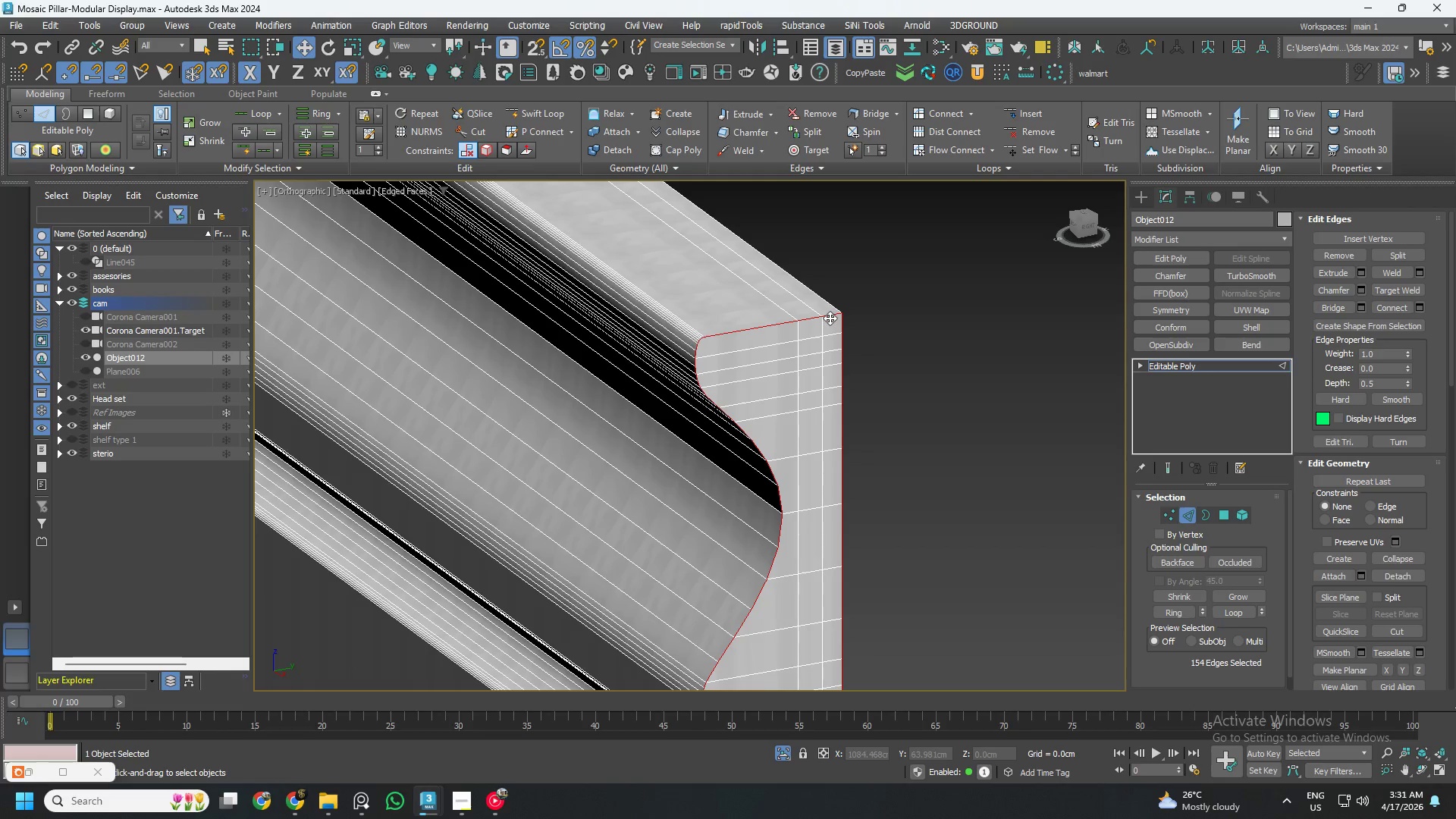 
scroll: coordinate [830, 318], scroll_direction: down, amount: 1.0
 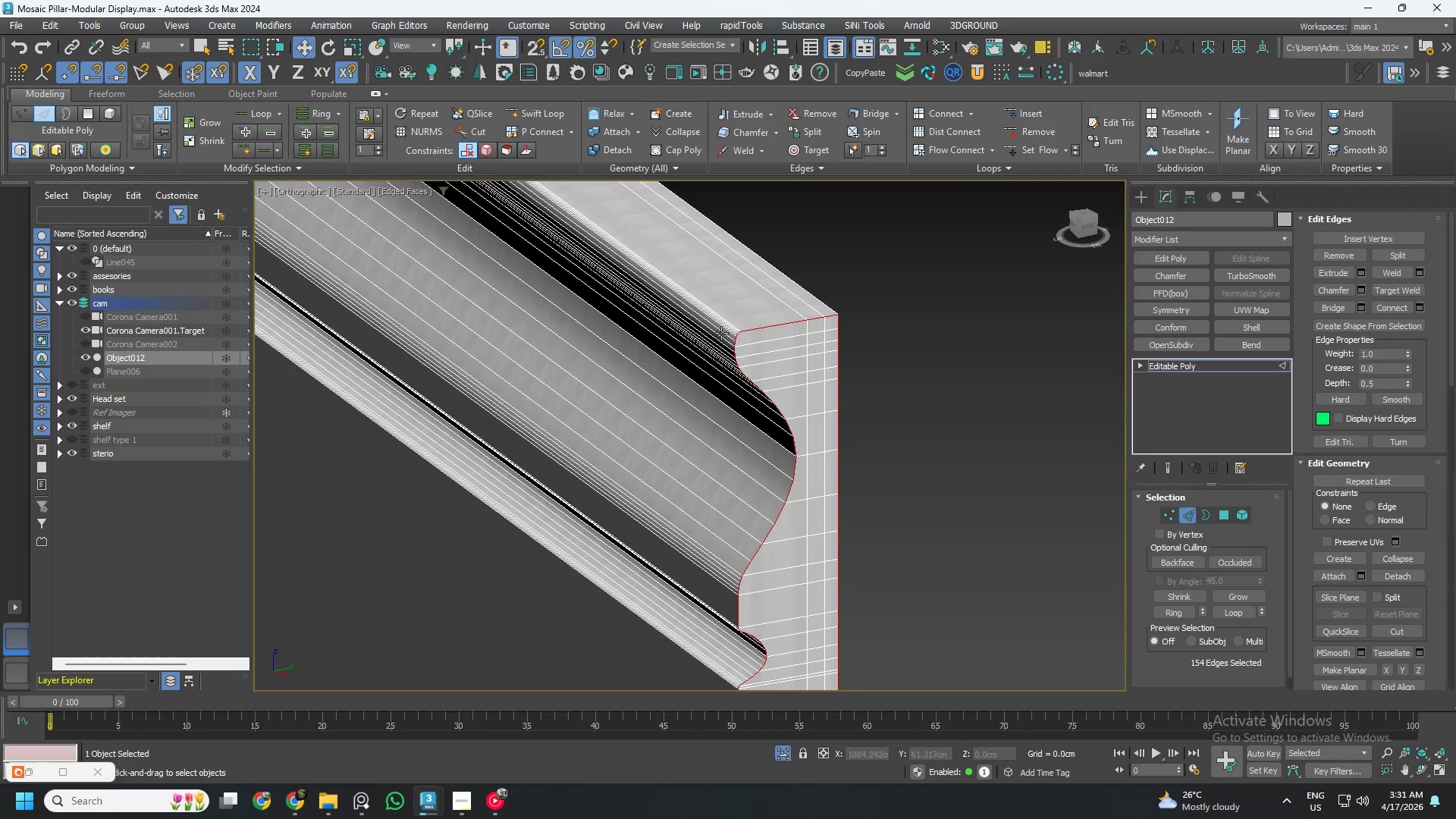 
scroll: coordinate [737, 336], scroll_direction: up, amount: 6.0
 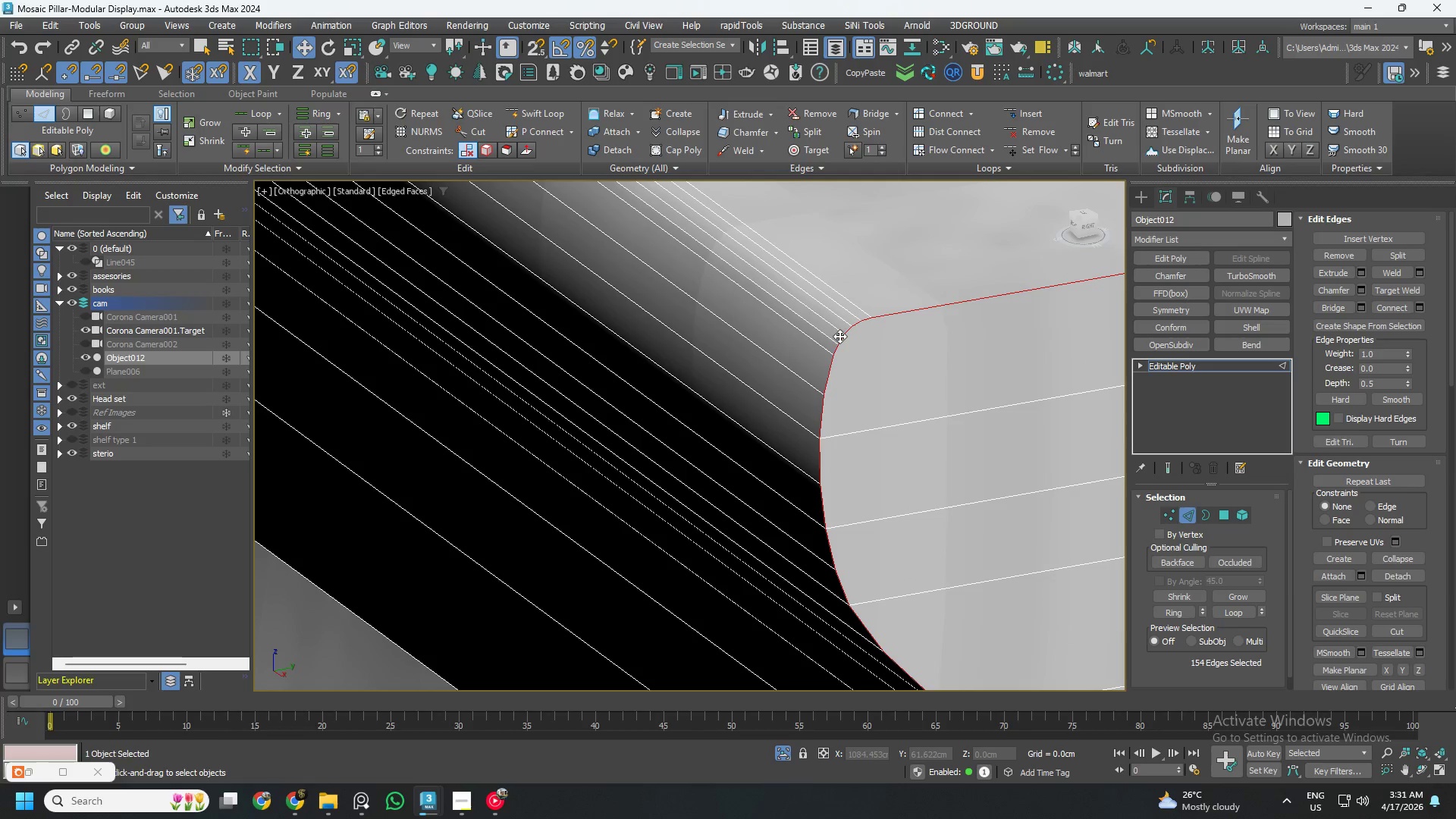 
key(Control+ControlLeft)
 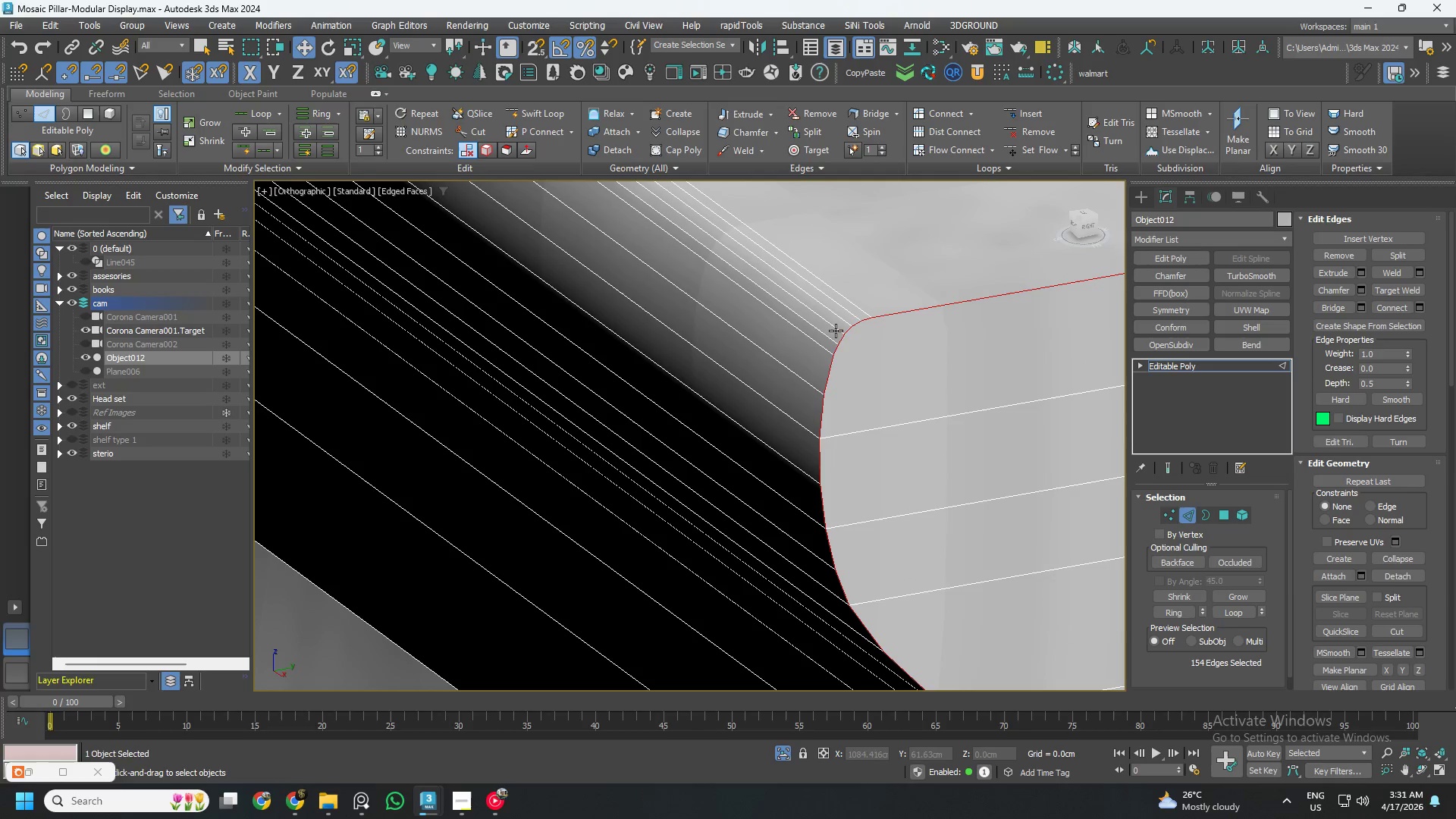 
hold_key(key=ControlLeft, duration=3.09)
left_click([820, 314])
 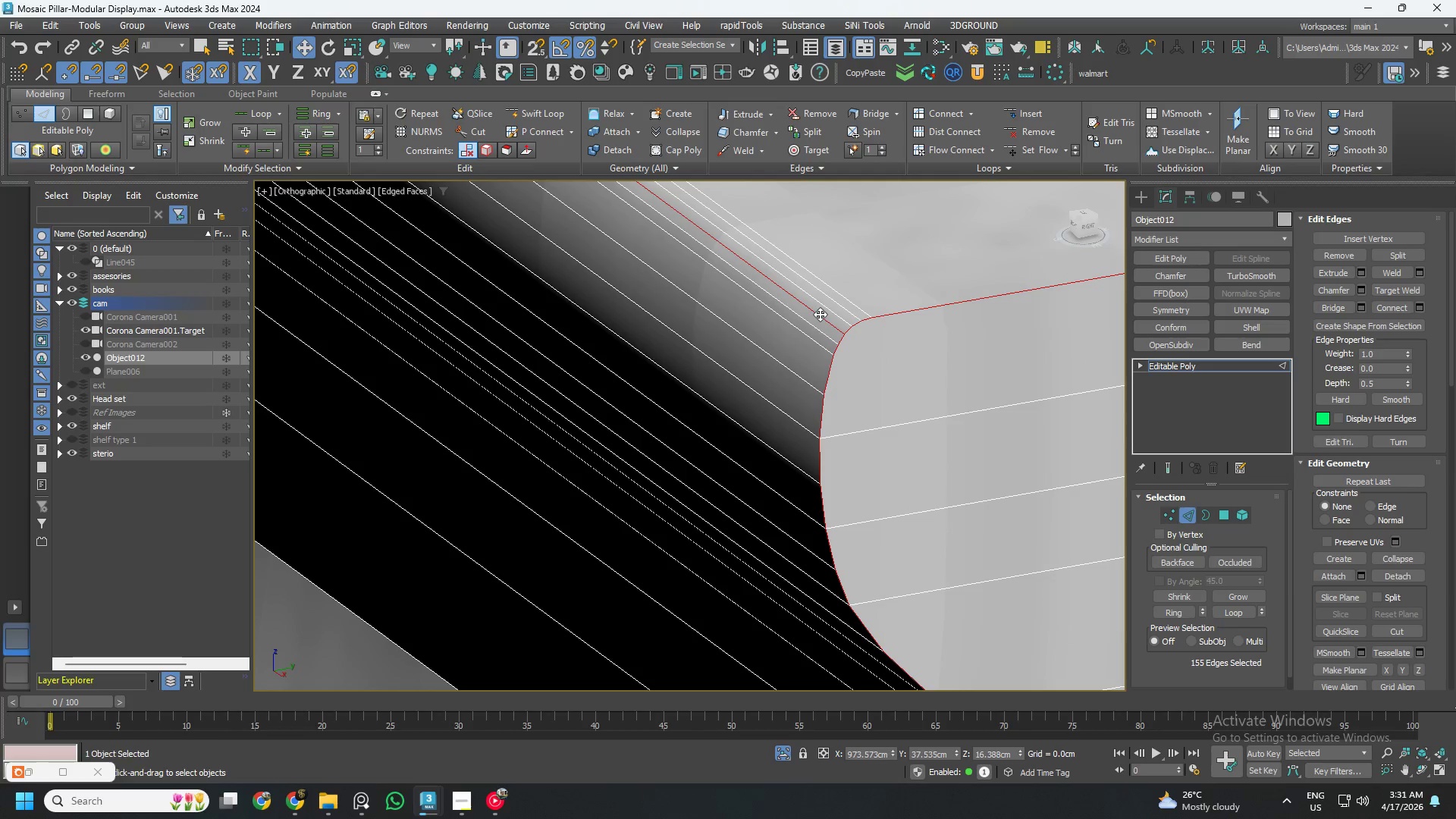 
key(Control+Z)
 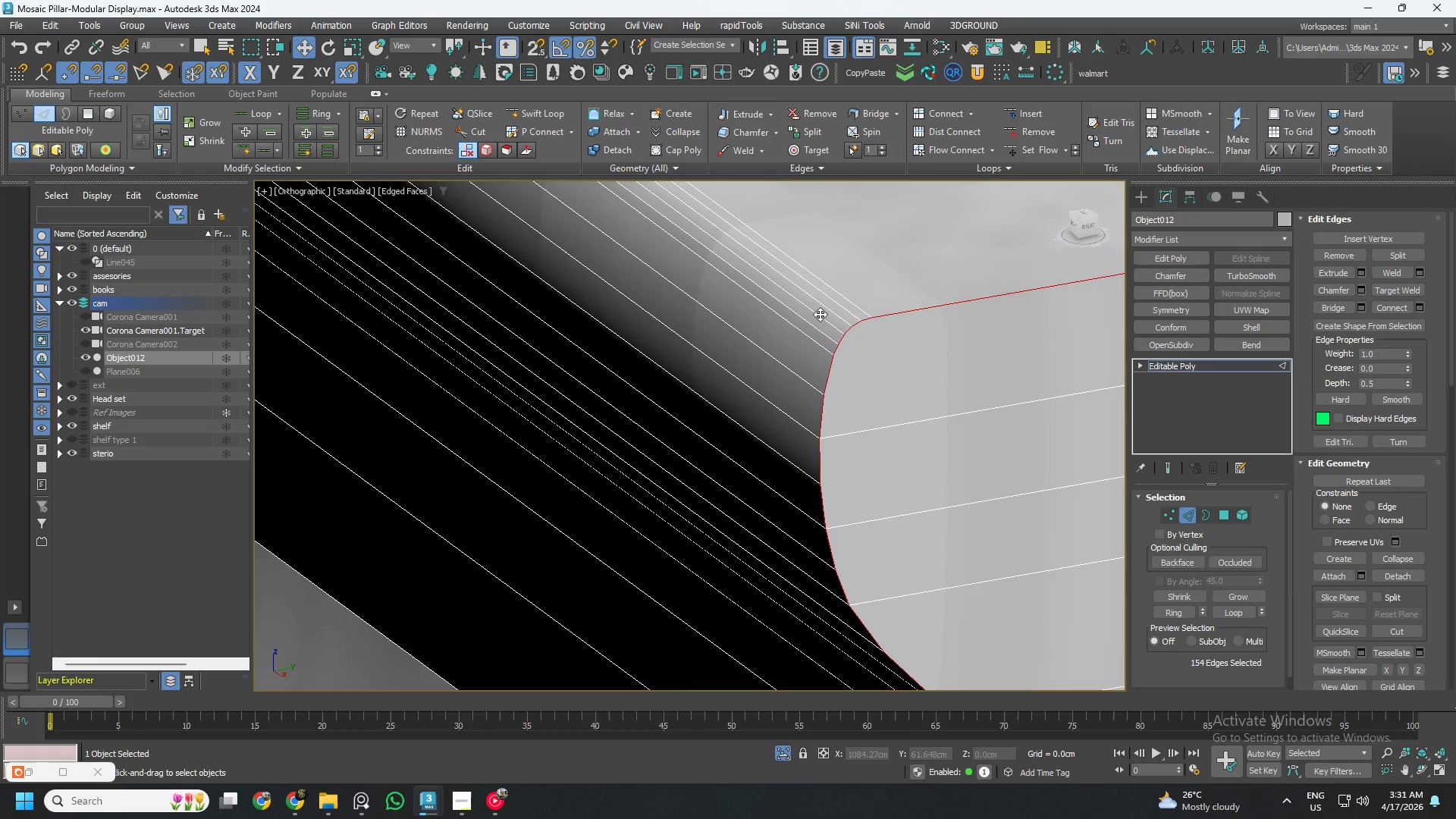 
scroll: coordinate [820, 318], scroll_direction: down, amount: 4.0
 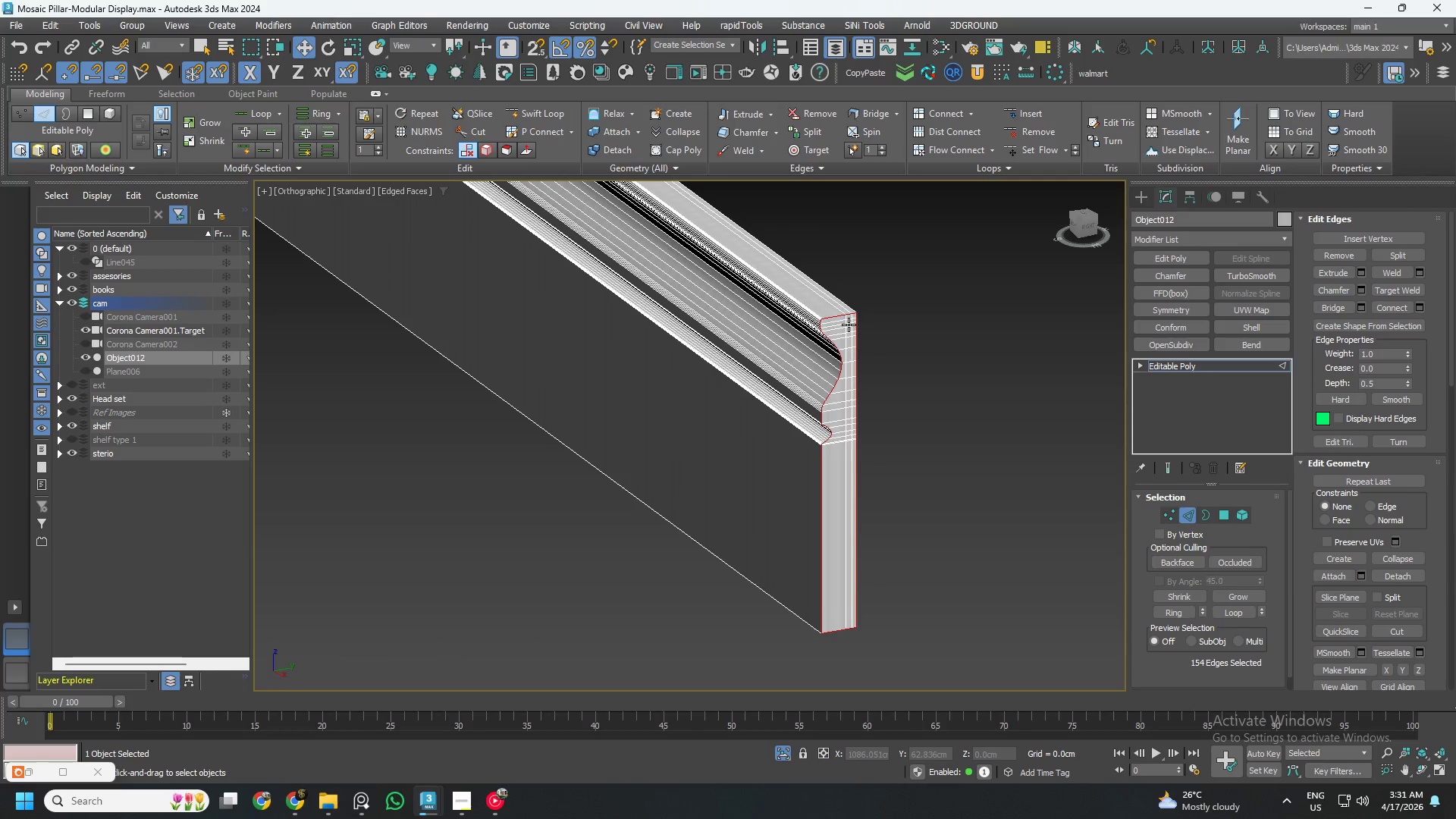 
scroll: coordinate [748, 348], scroll_direction: up, amount: 12.0
 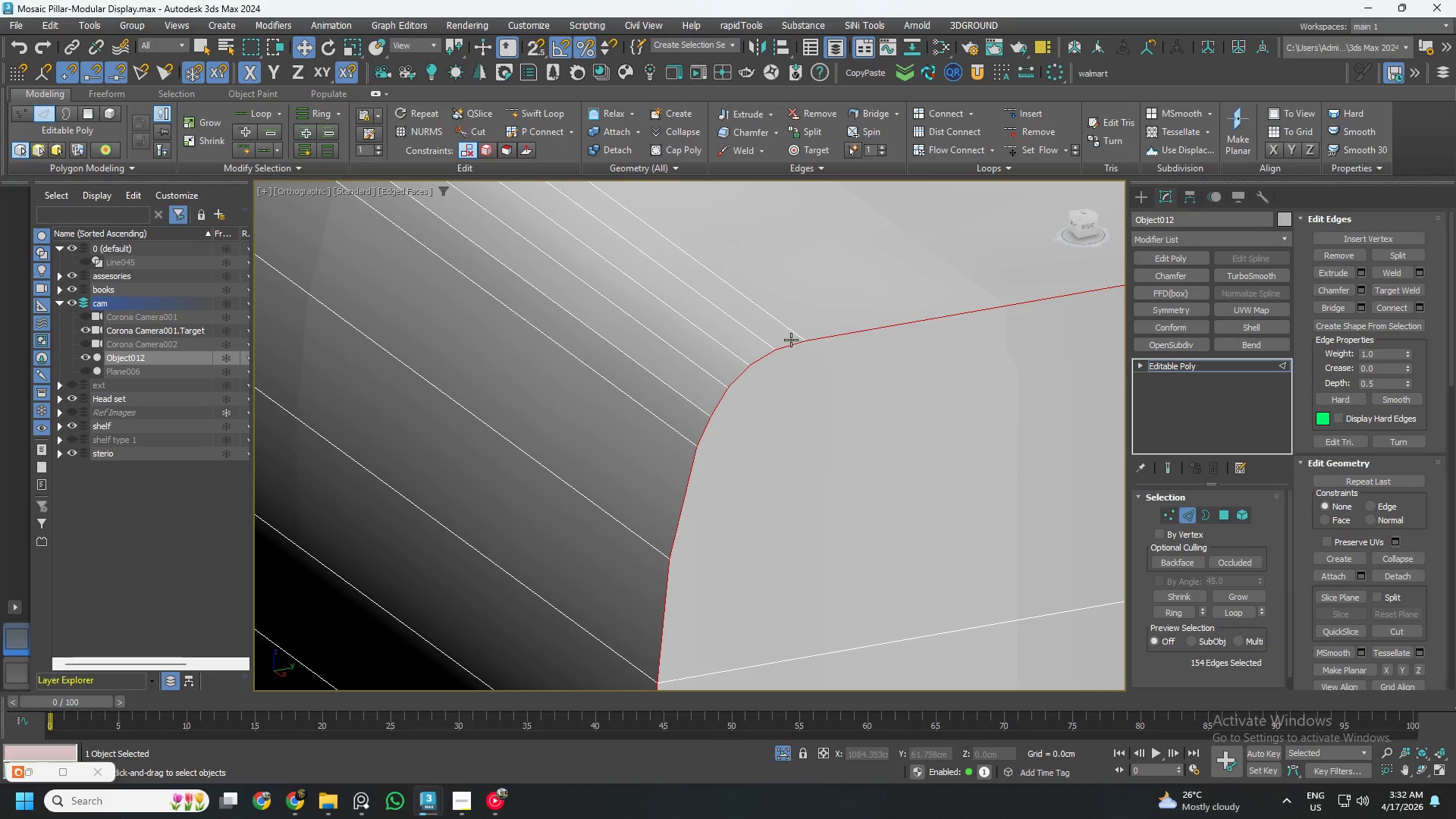 
wait(5.54)
 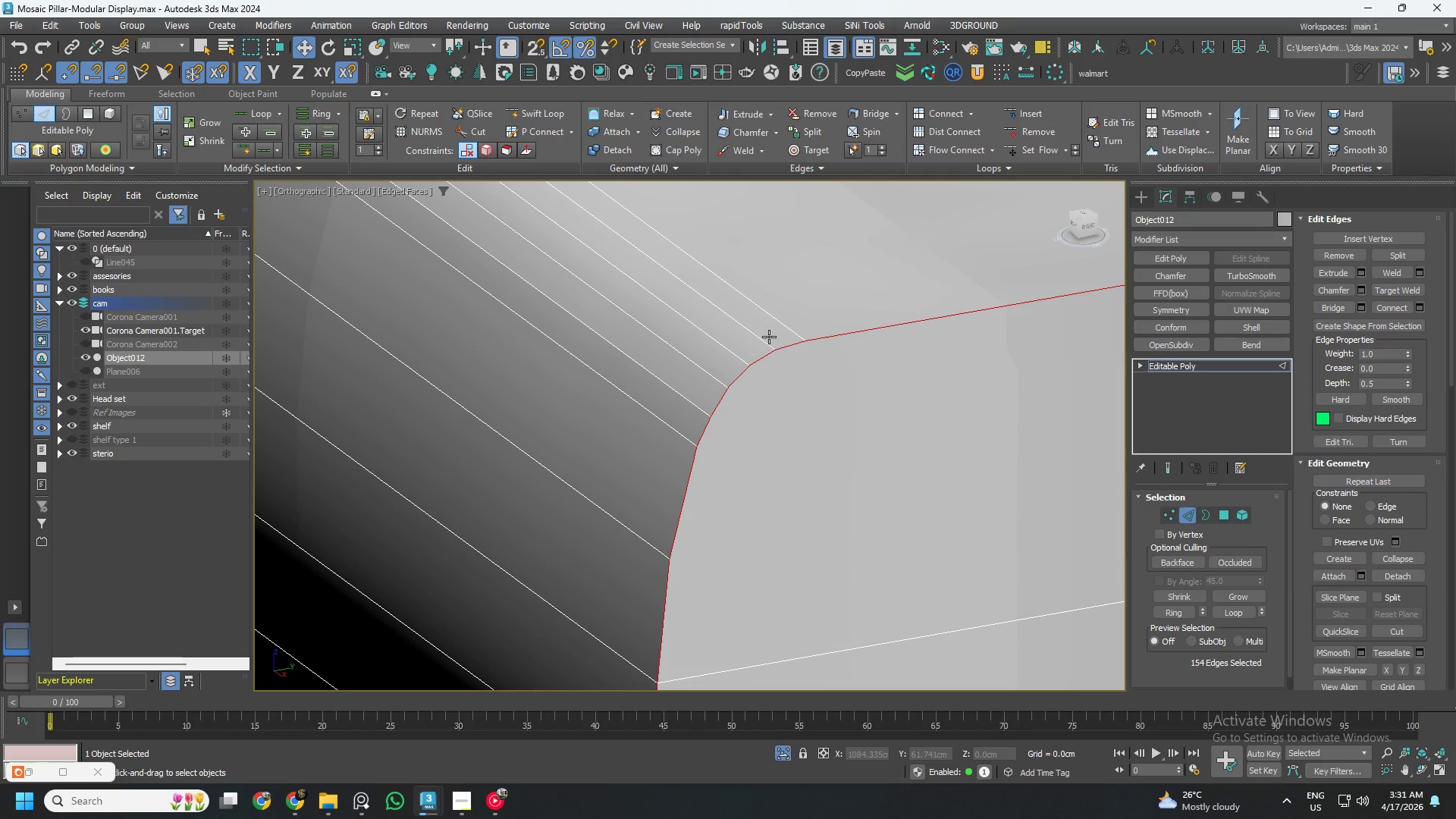 
double_click([749, 325])
 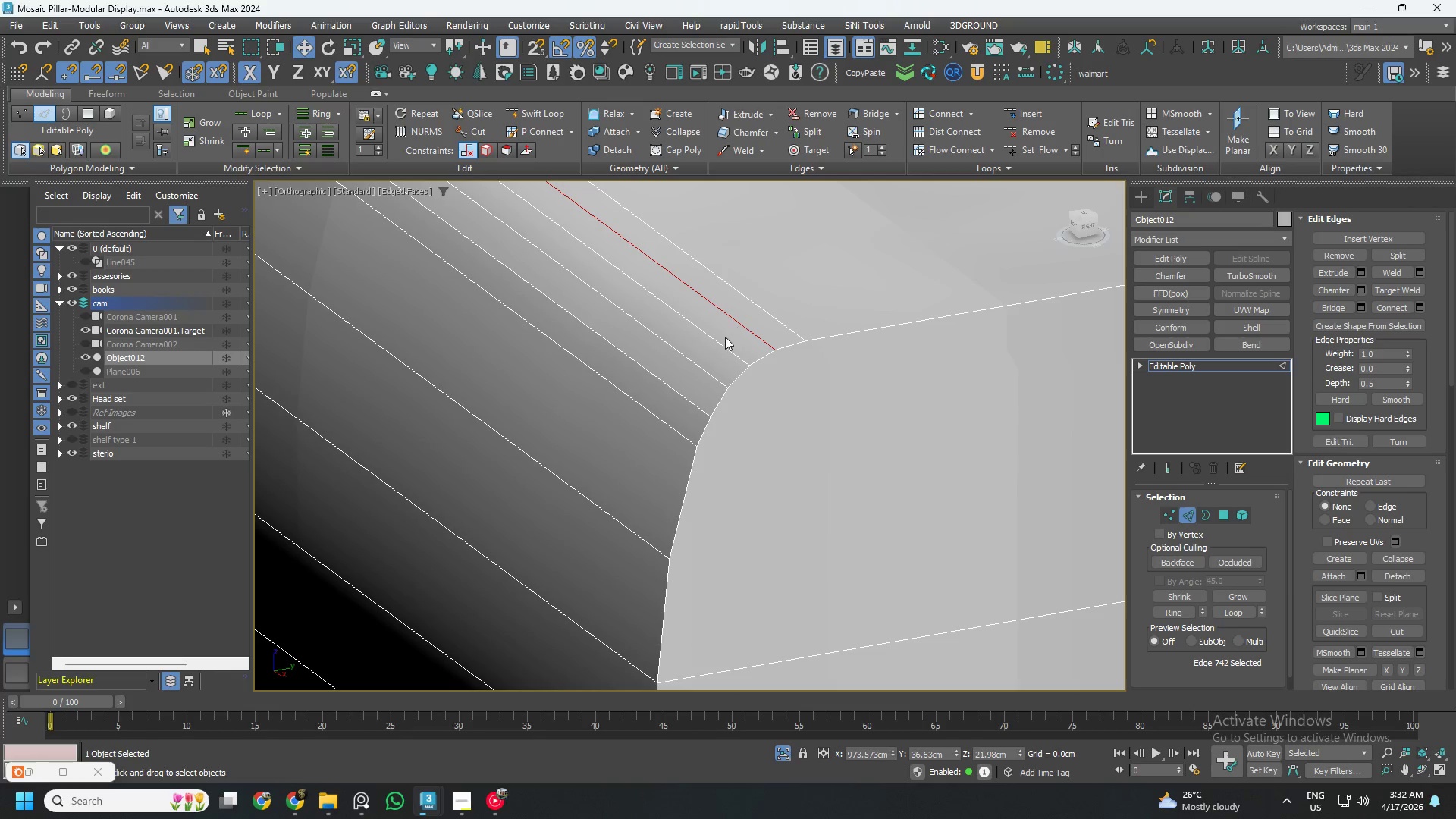 
hold_key(key=ControlLeft, duration=0.72)
 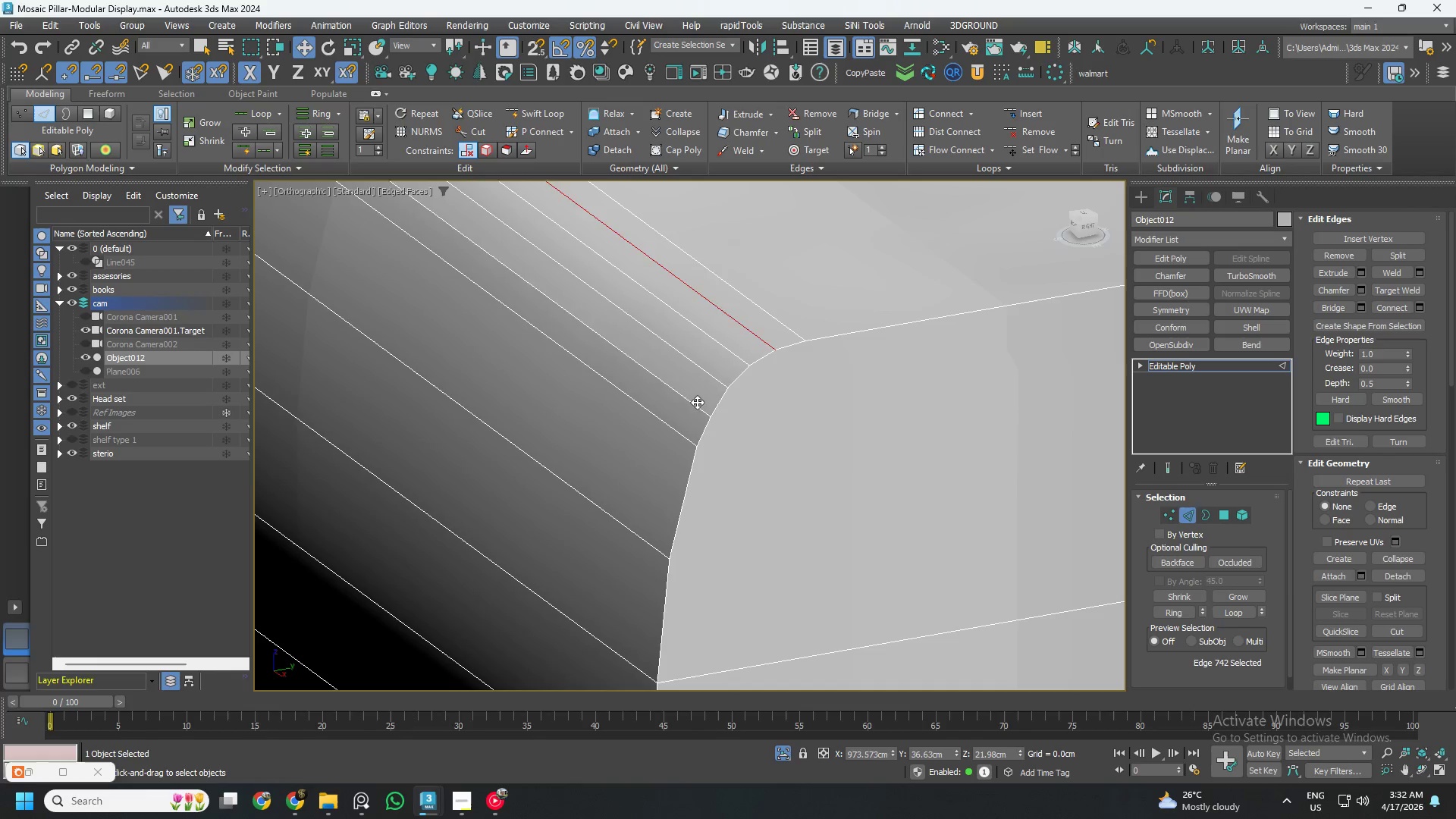 
double_click([697, 402])
 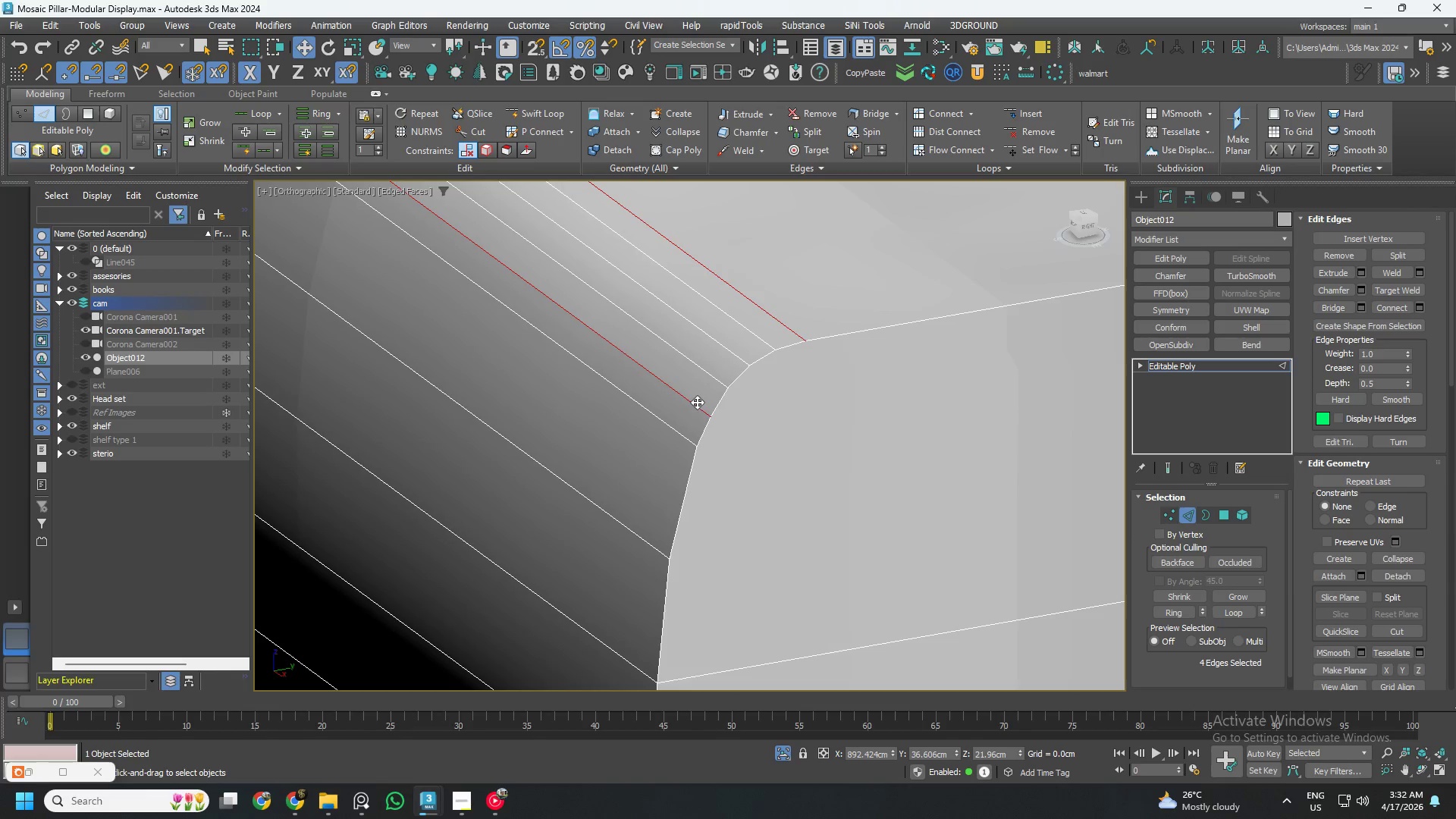 
hold_key(key=ControlLeft, duration=1.09)
 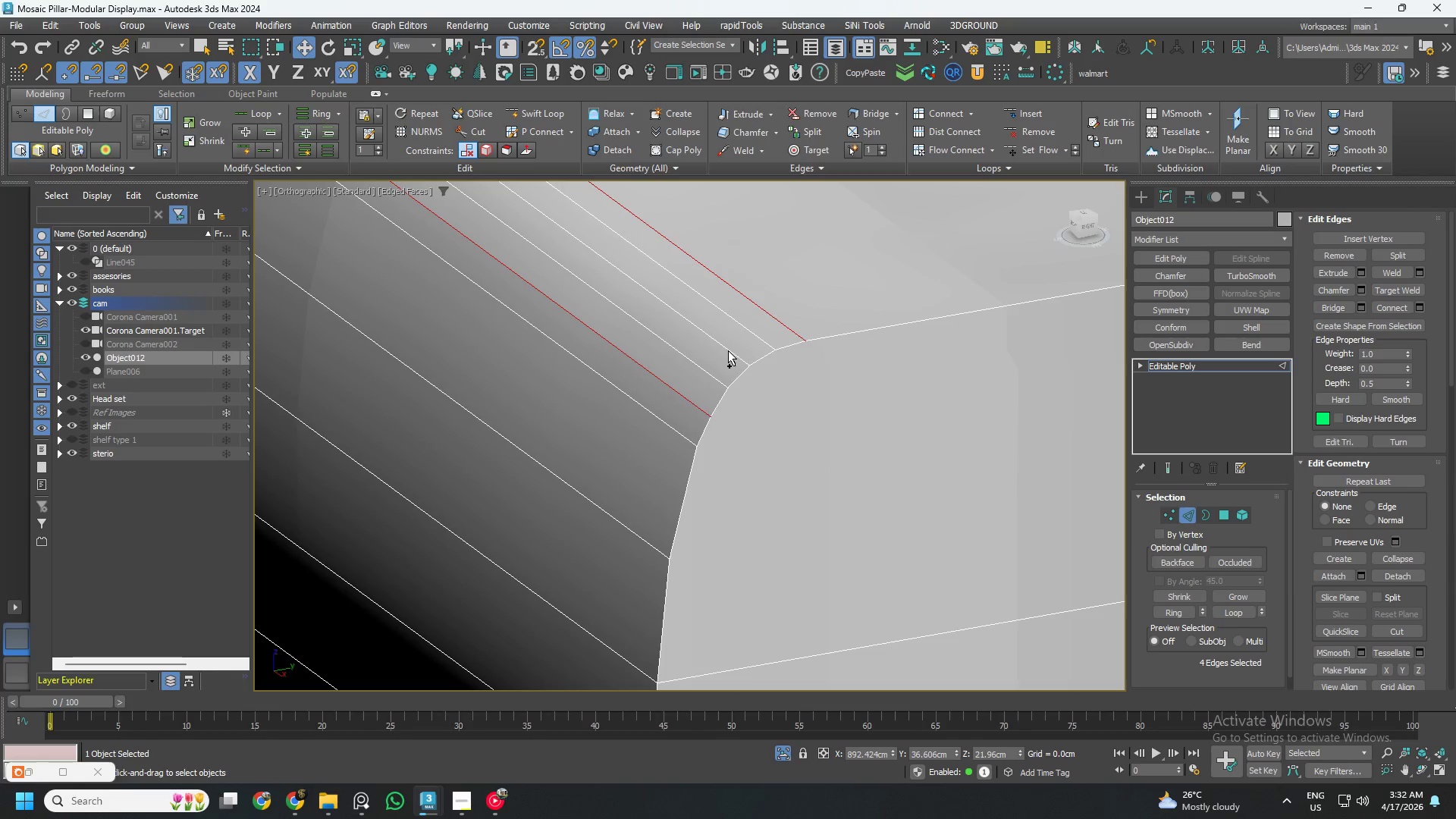 
left_click([728, 350])
 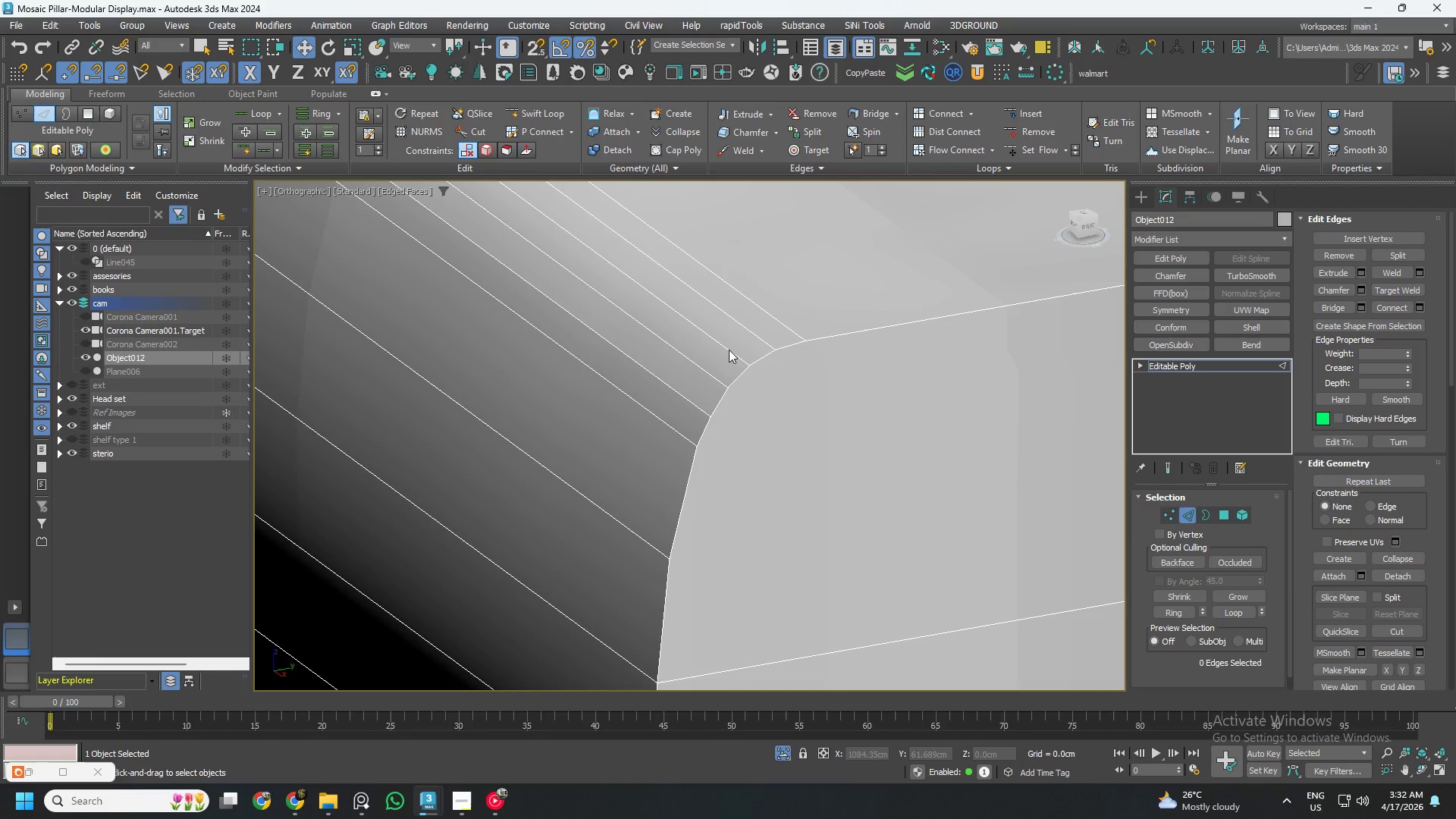 
left_click([730, 347])
 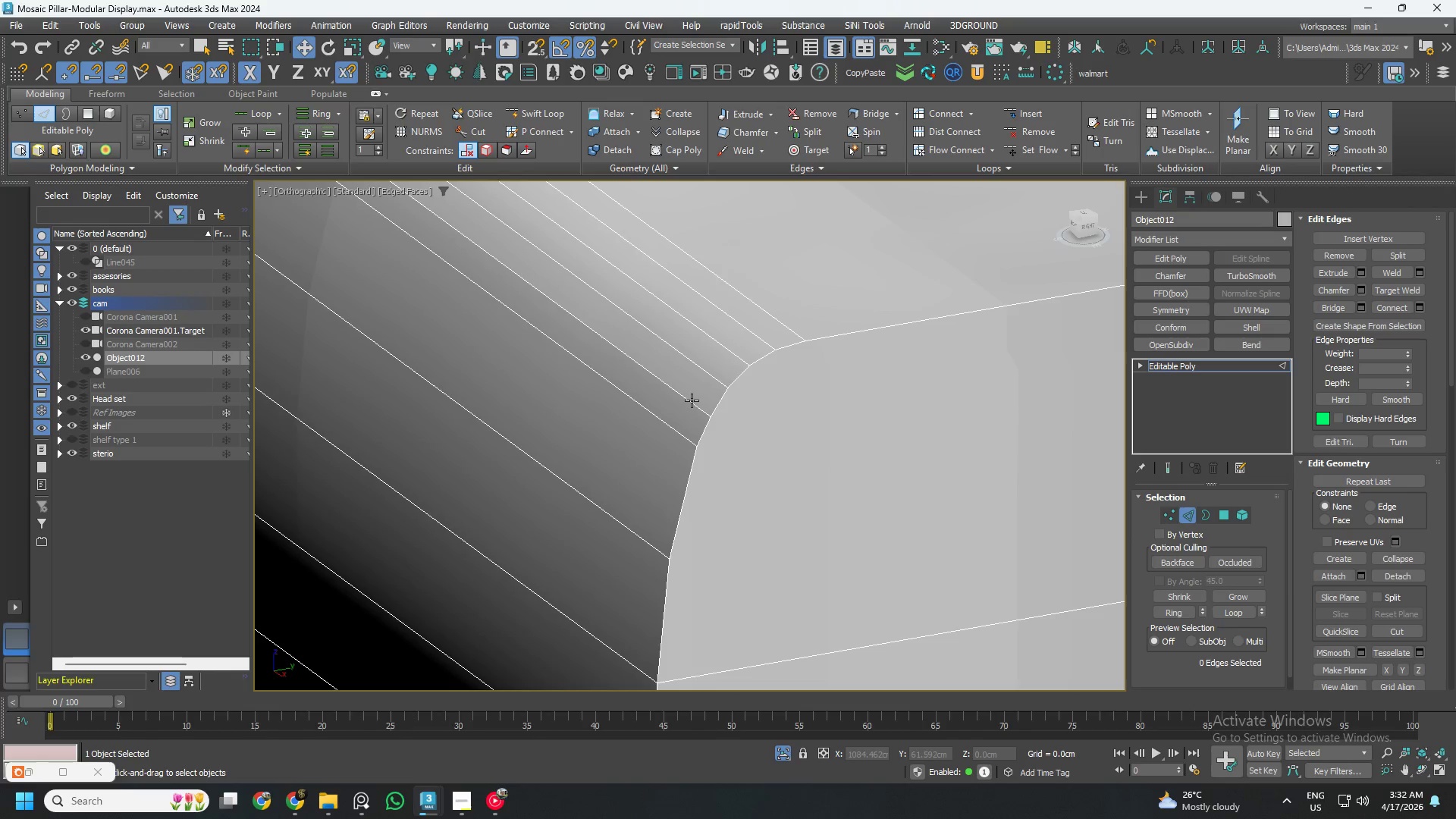 
double_click([692, 400])
 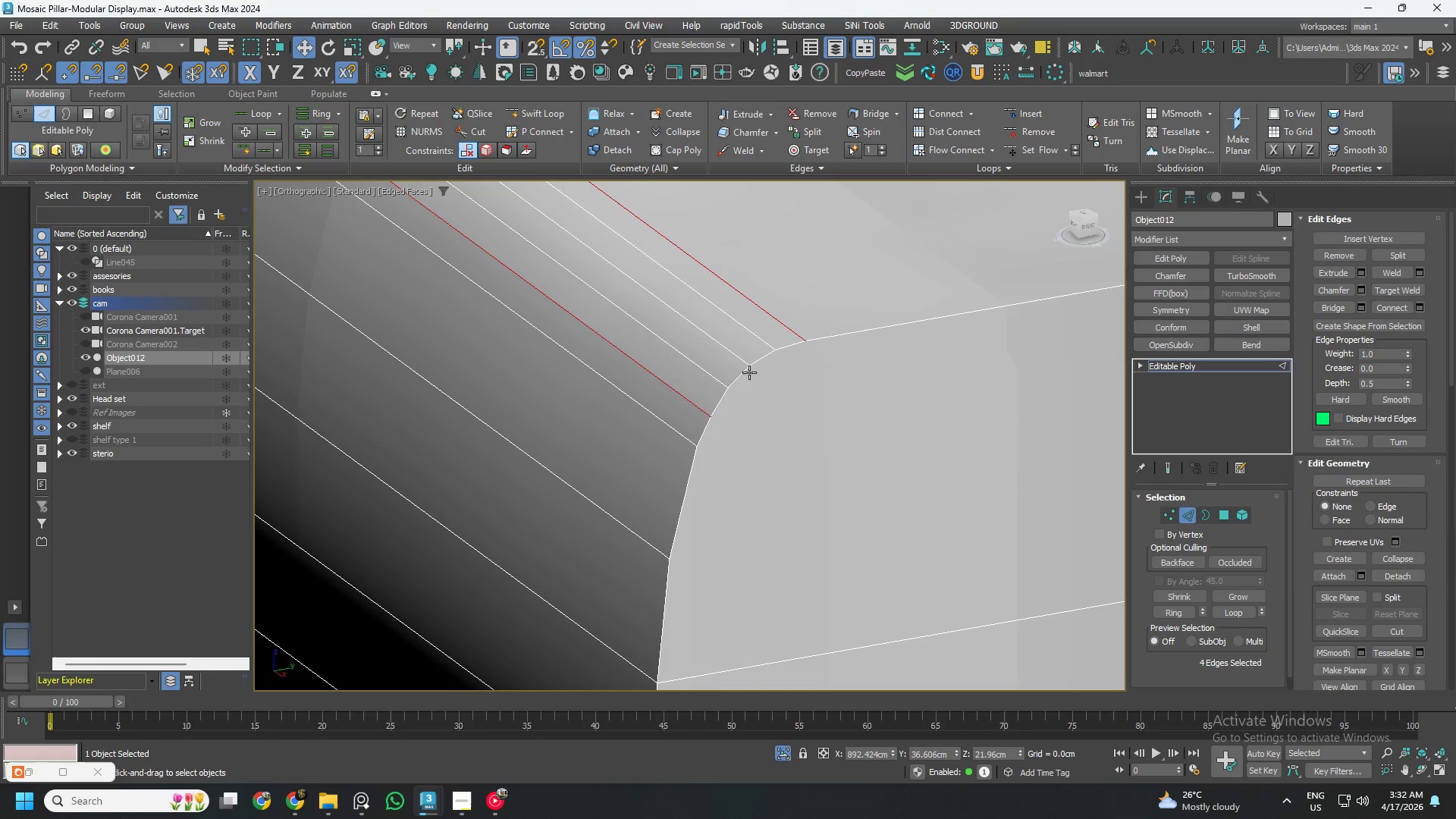 
left_click([735, 355])
 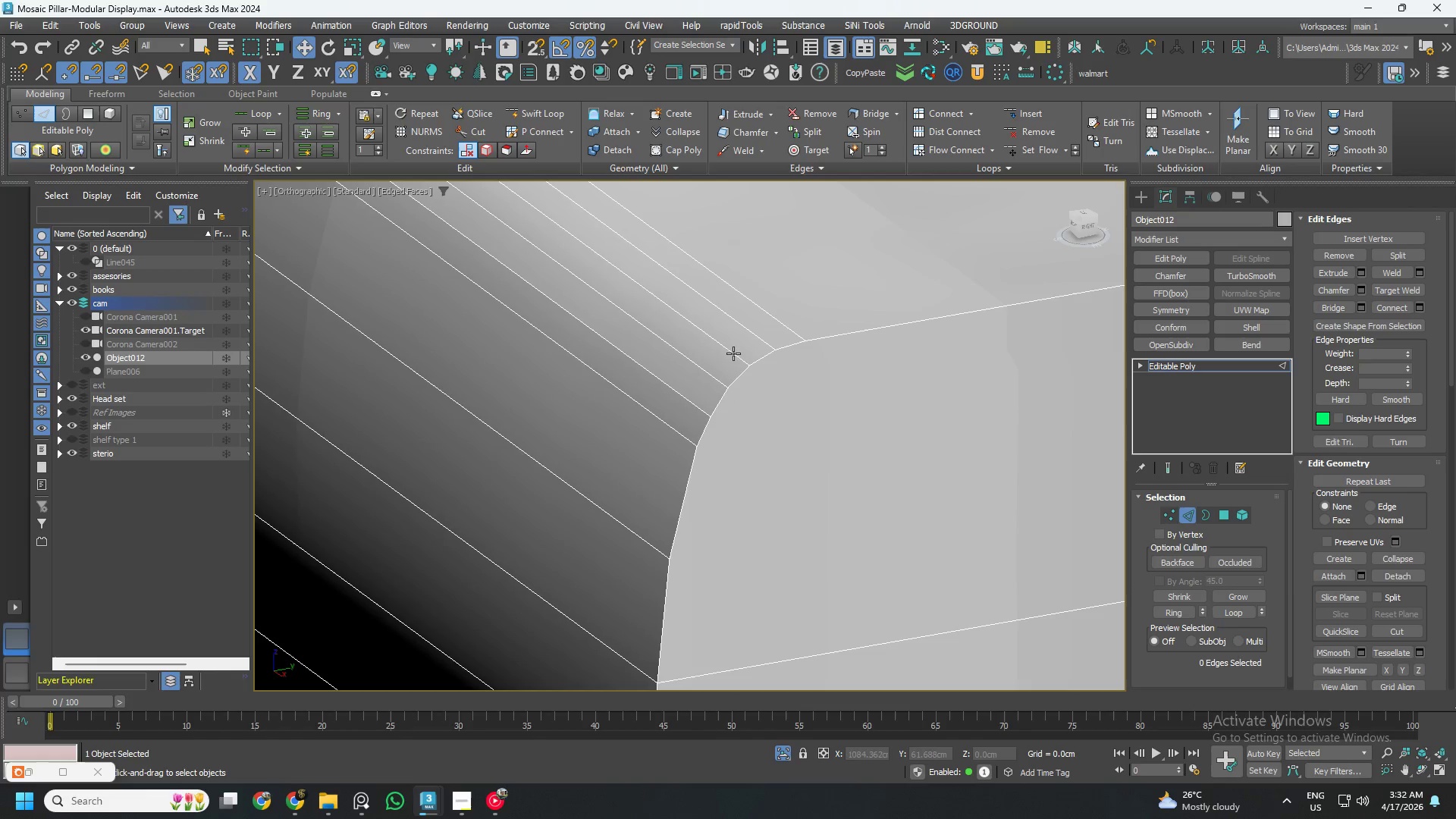 
double_click([733, 353])
 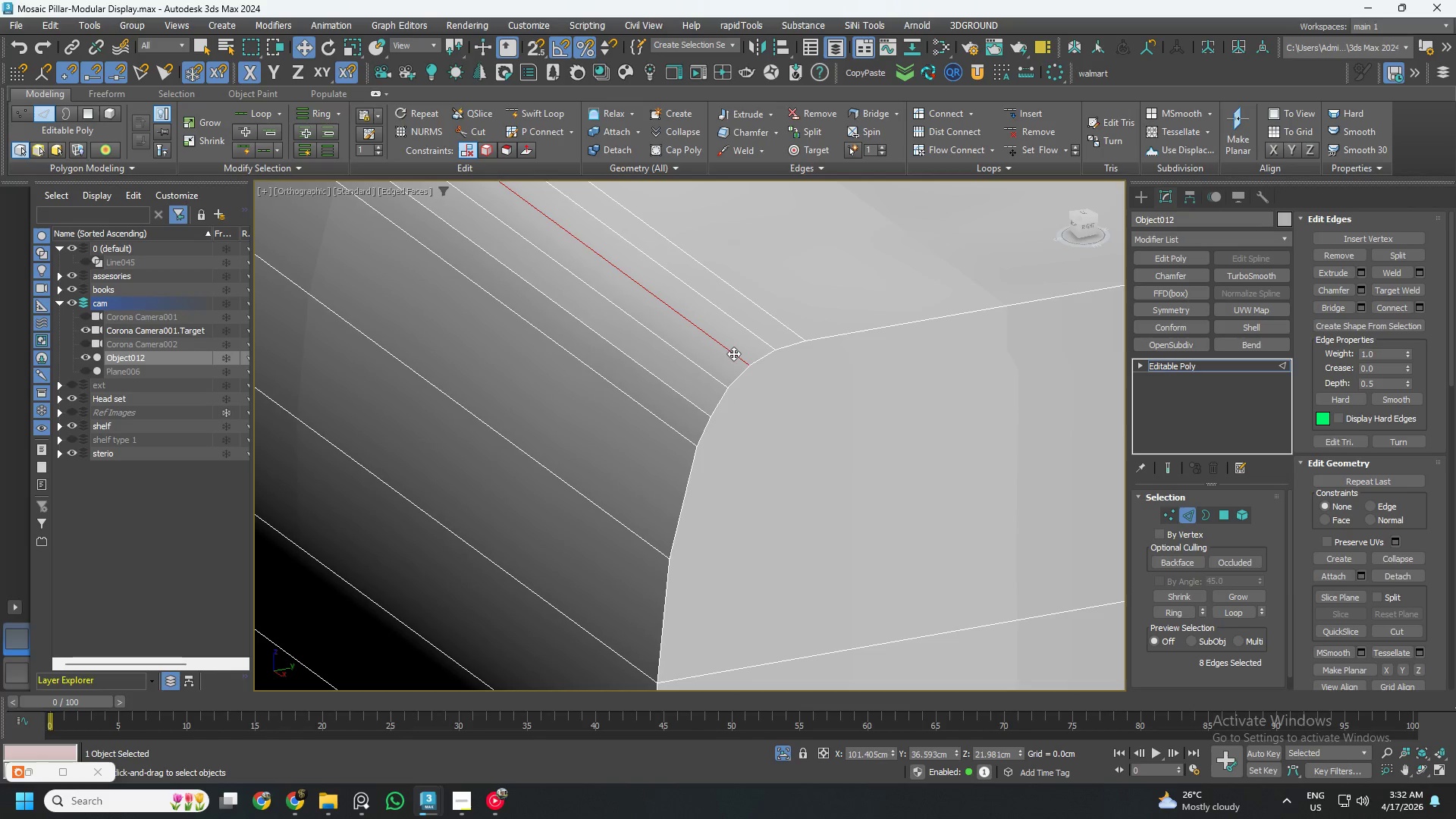 
key(Control+Backspace)
 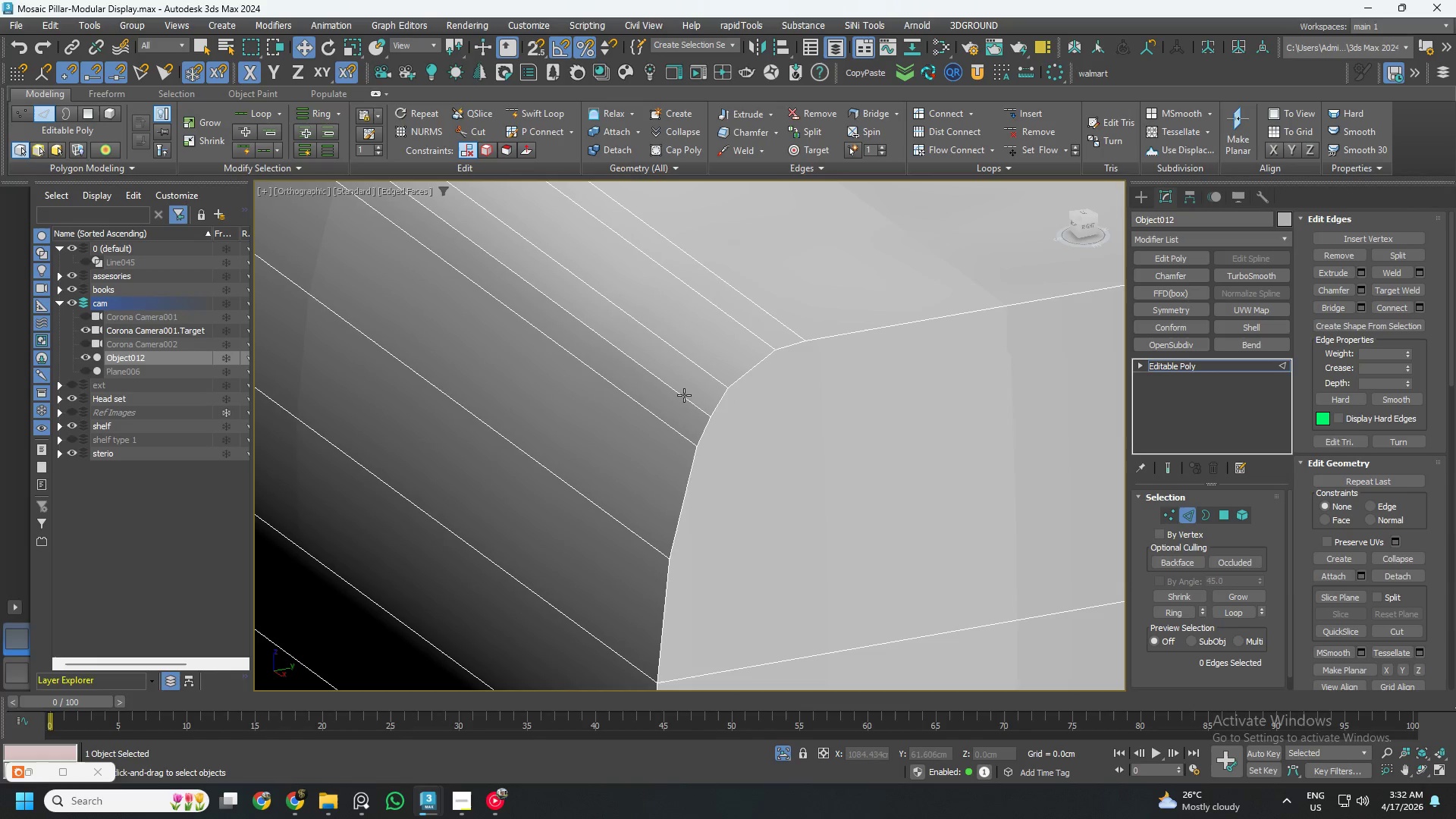 
double_click([683, 395])
 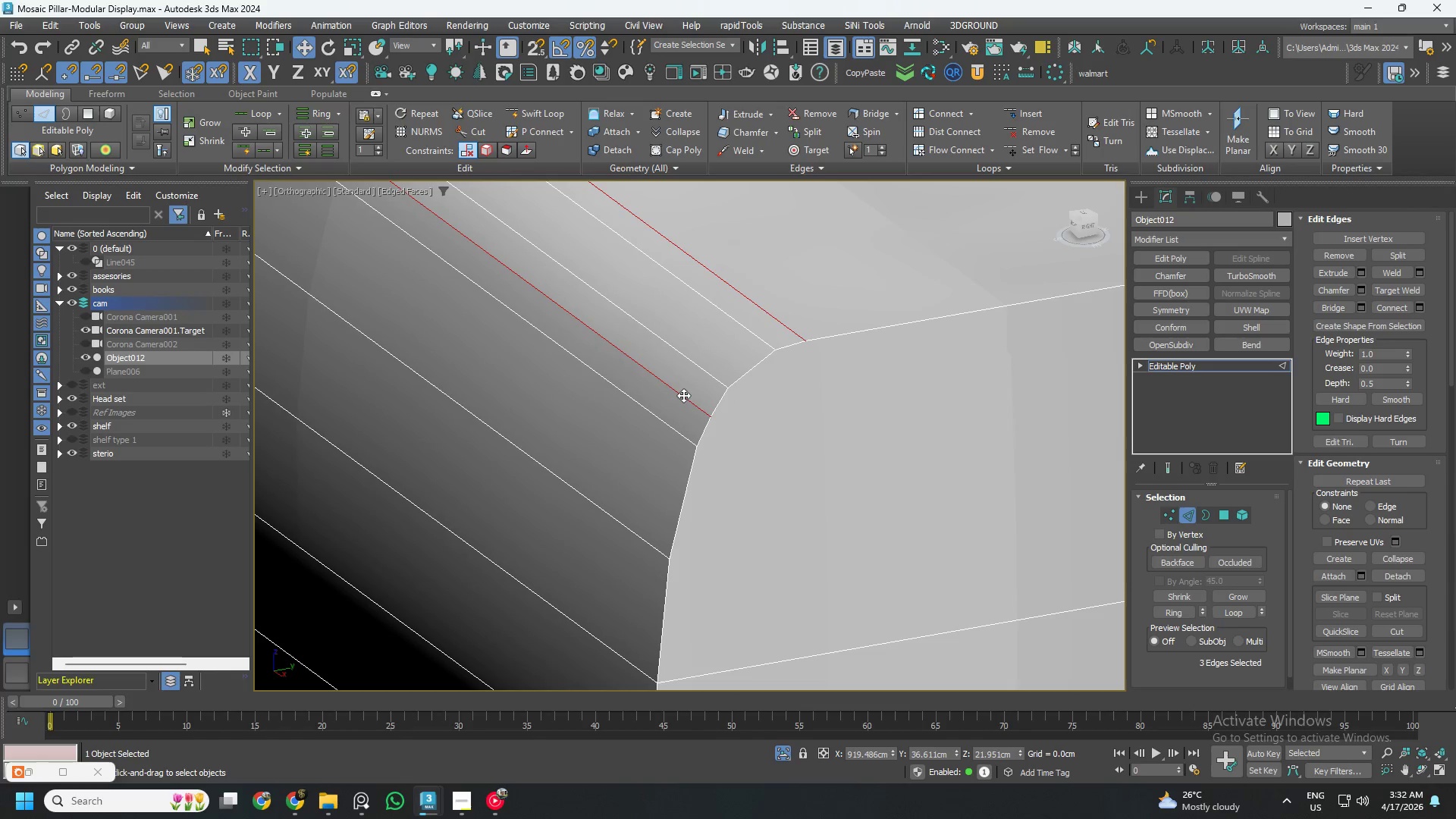 
double_click([683, 395])
 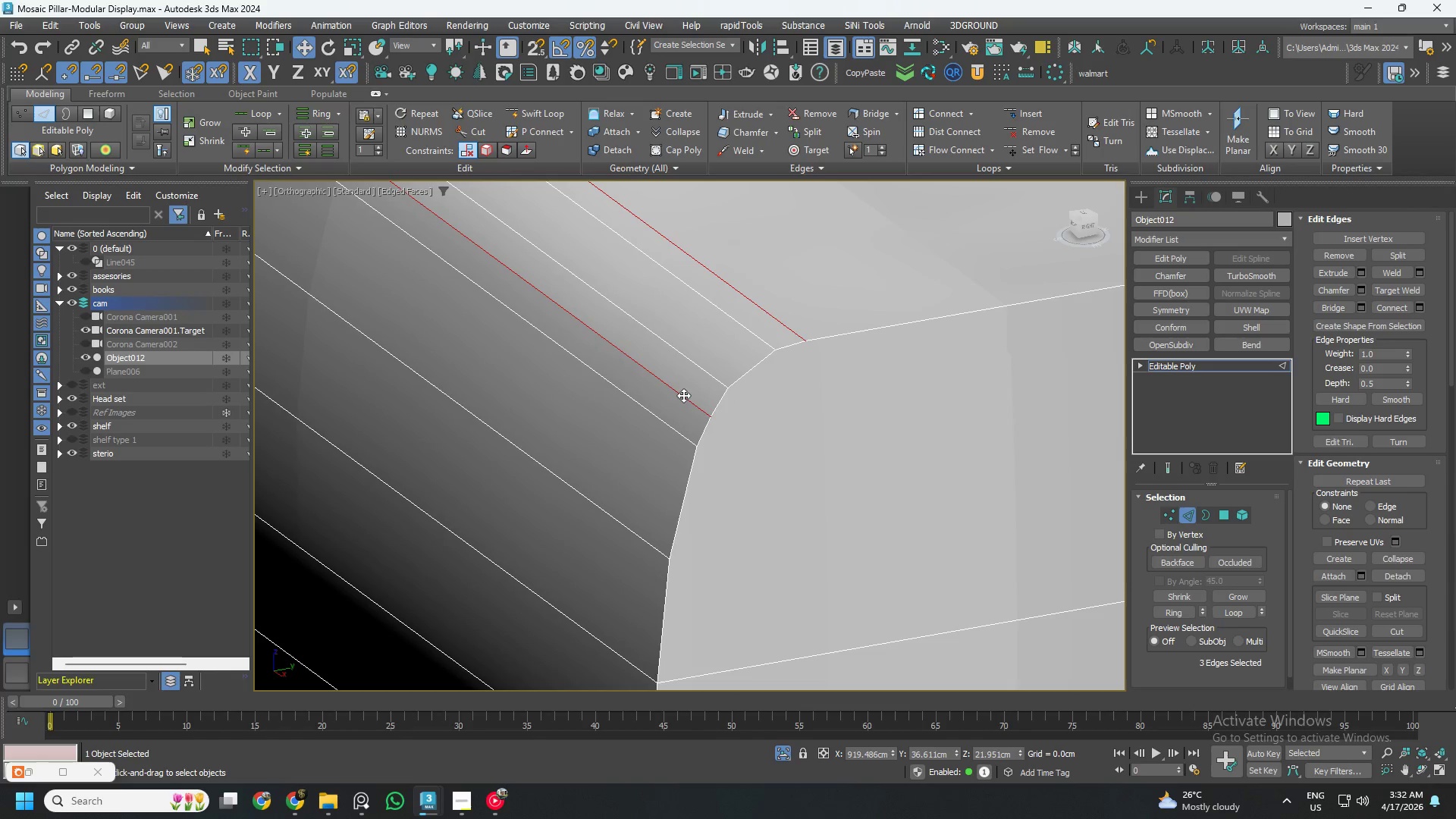 
key(Control+Backspace)
 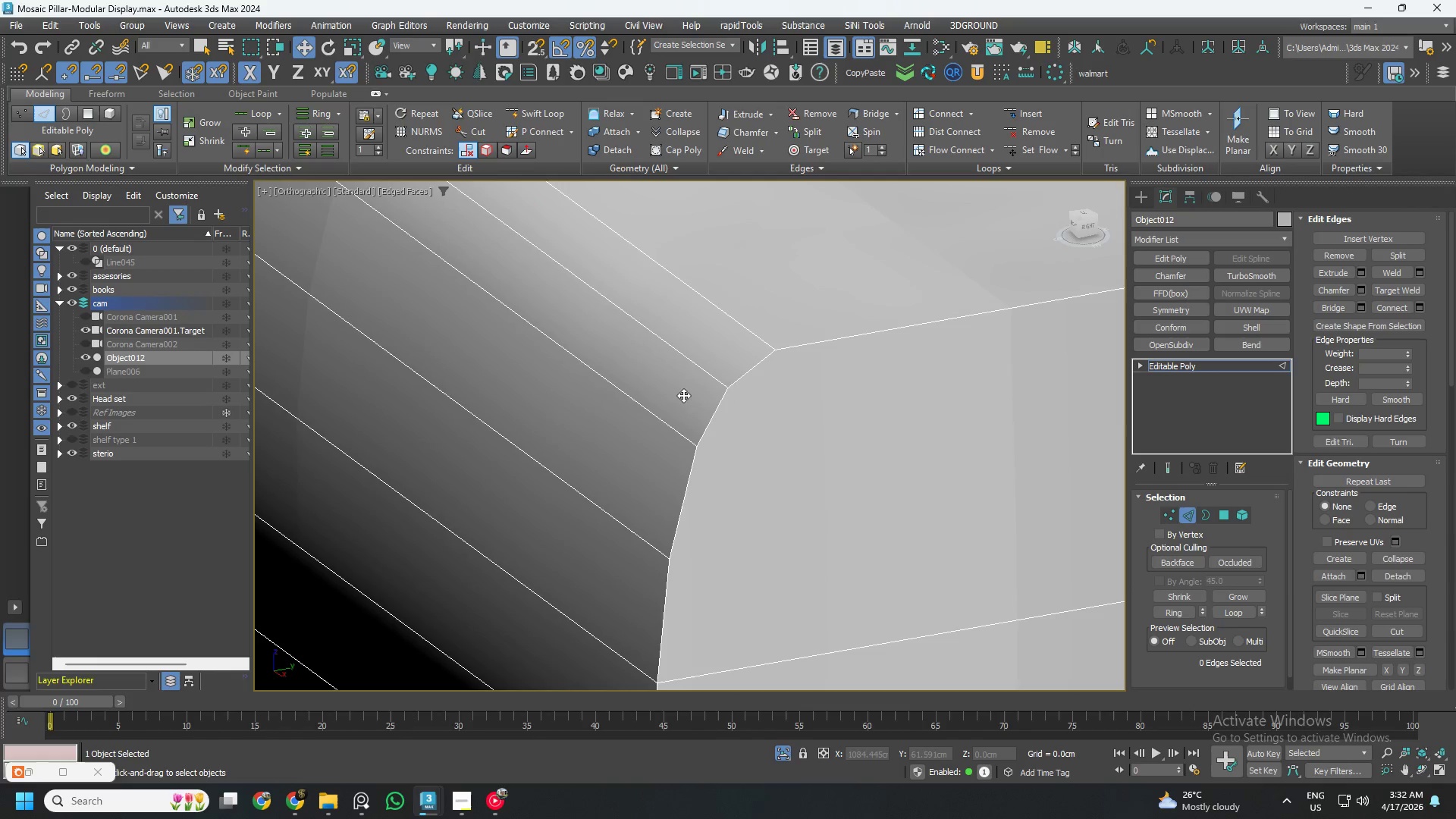 
scroll: coordinate [682, 399], scroll_direction: down, amount: 4.0
 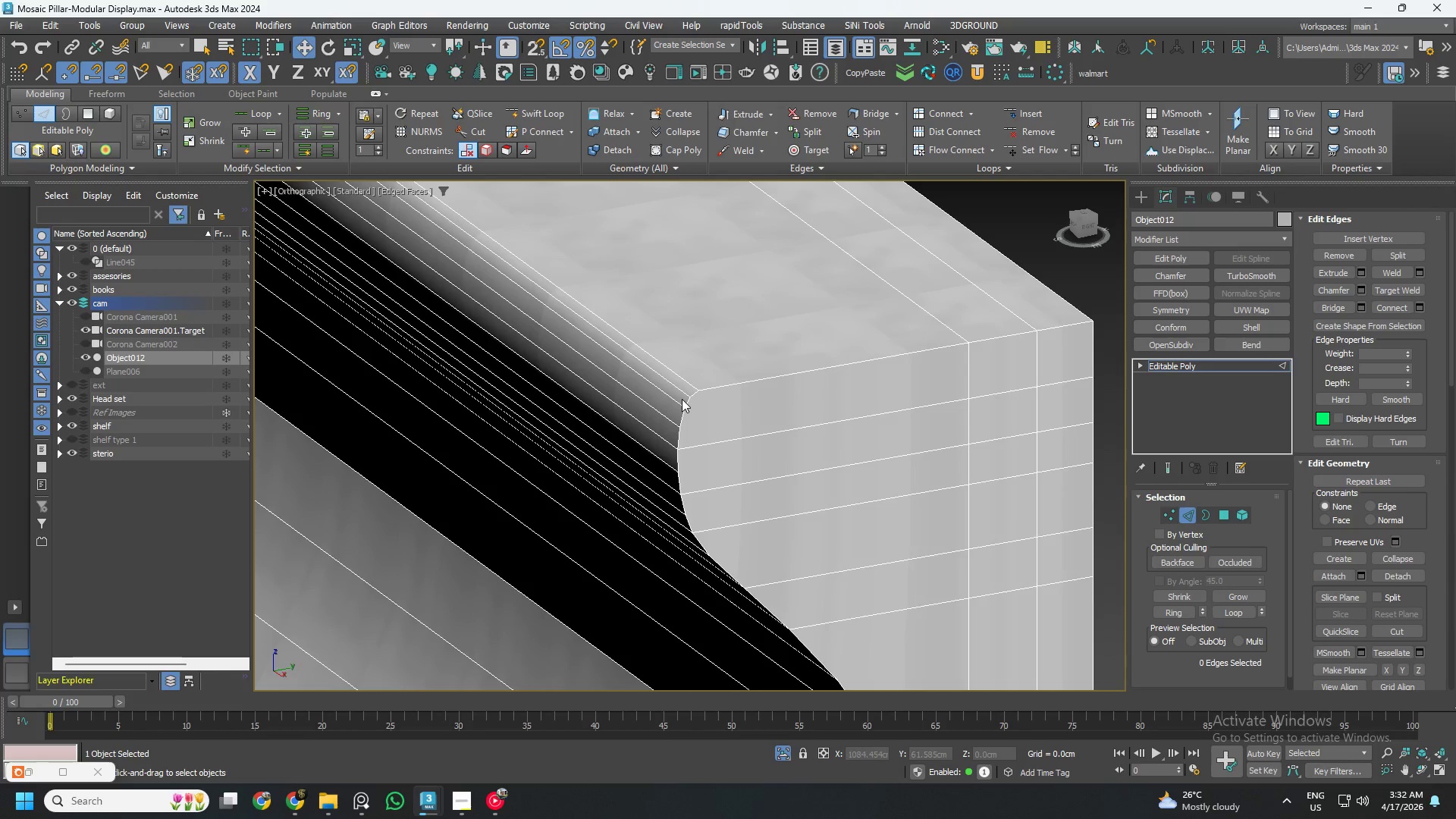 
scroll: coordinate [682, 399], scroll_direction: up, amount: 3.0
 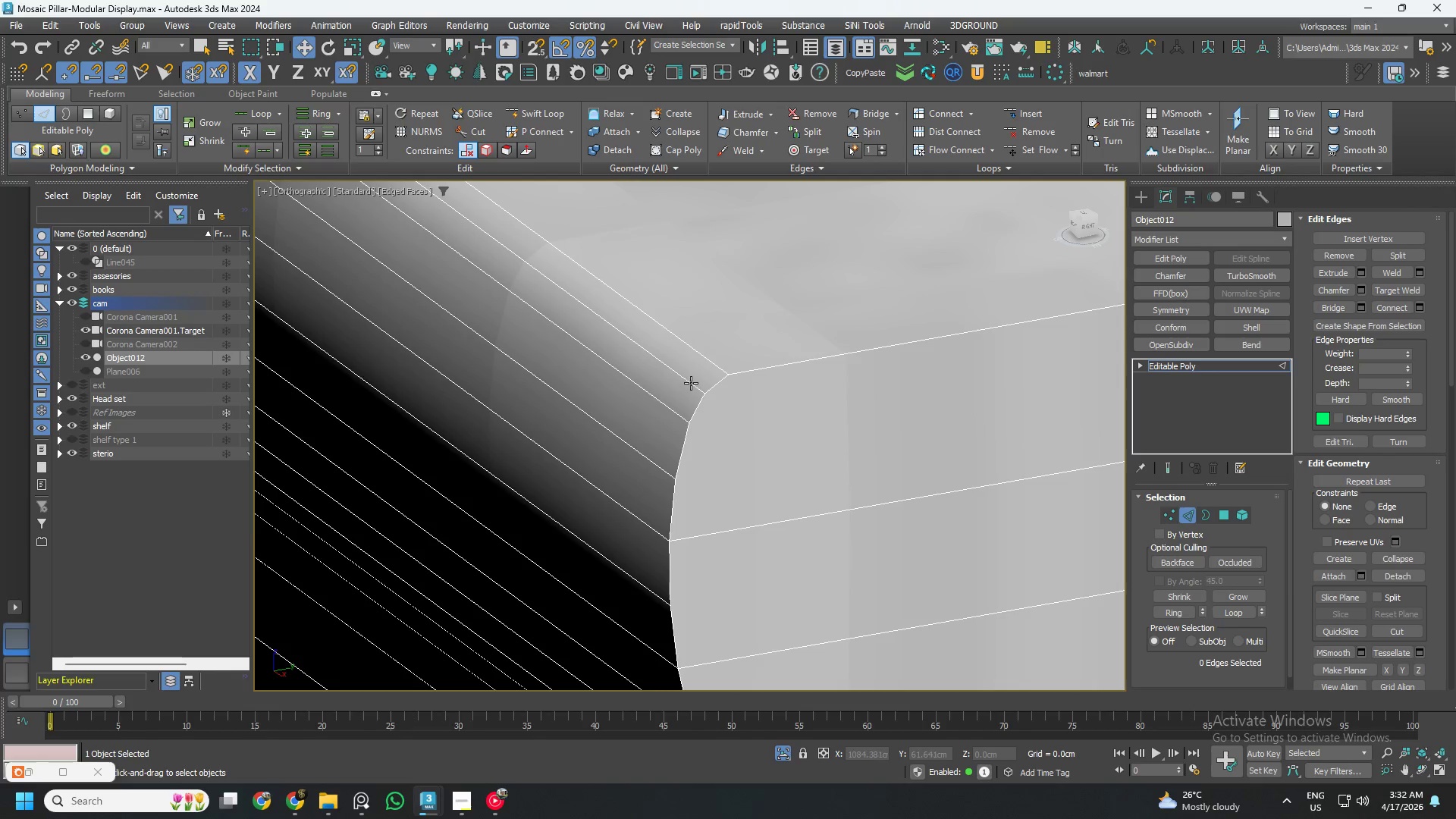 
double_click([691, 383])
 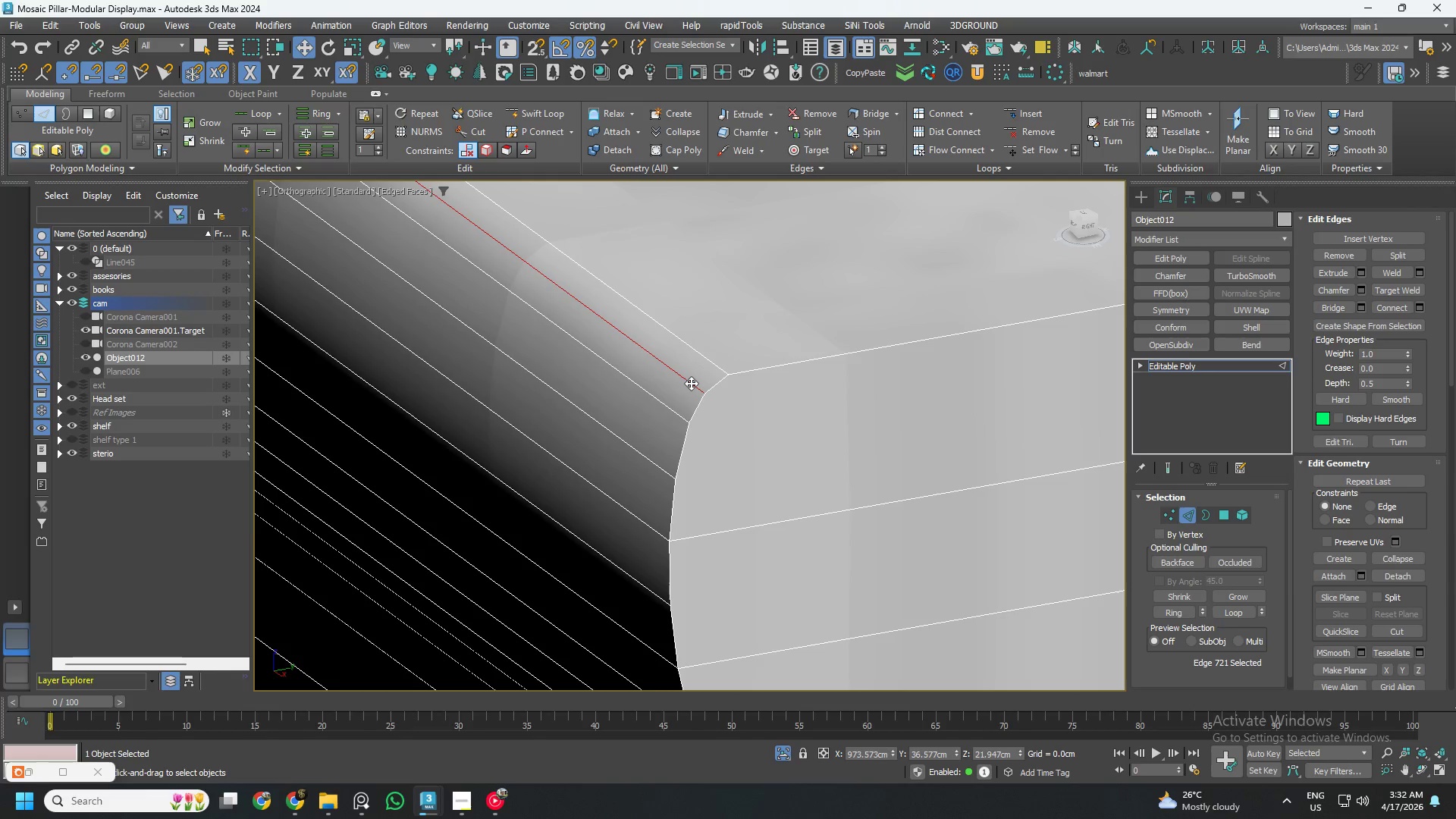 
key(Control+Backspace)
 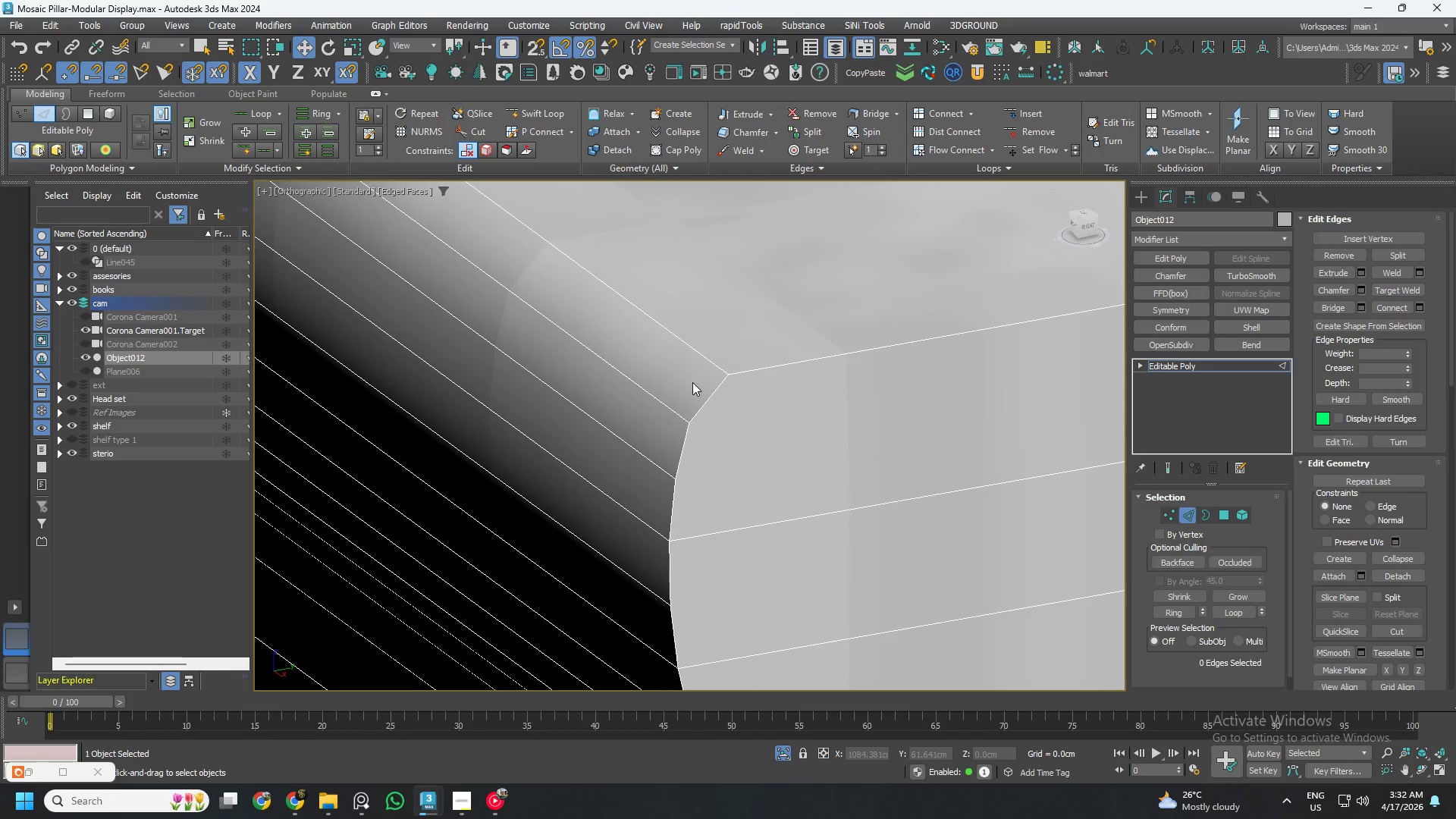 
scroll: coordinate [701, 385], scroll_direction: down, amount: 5.0
 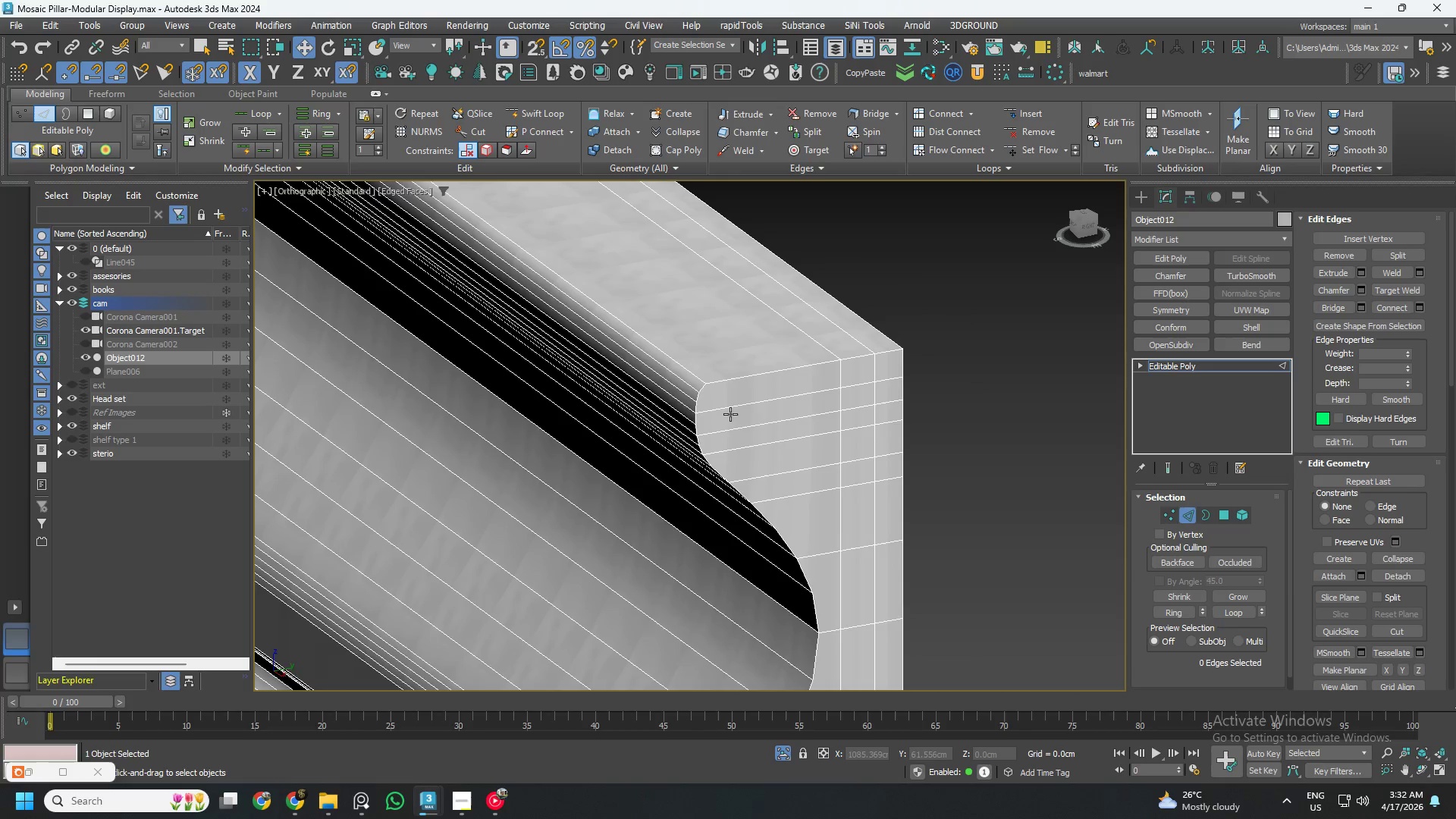 
key(Alt+AltLeft)
 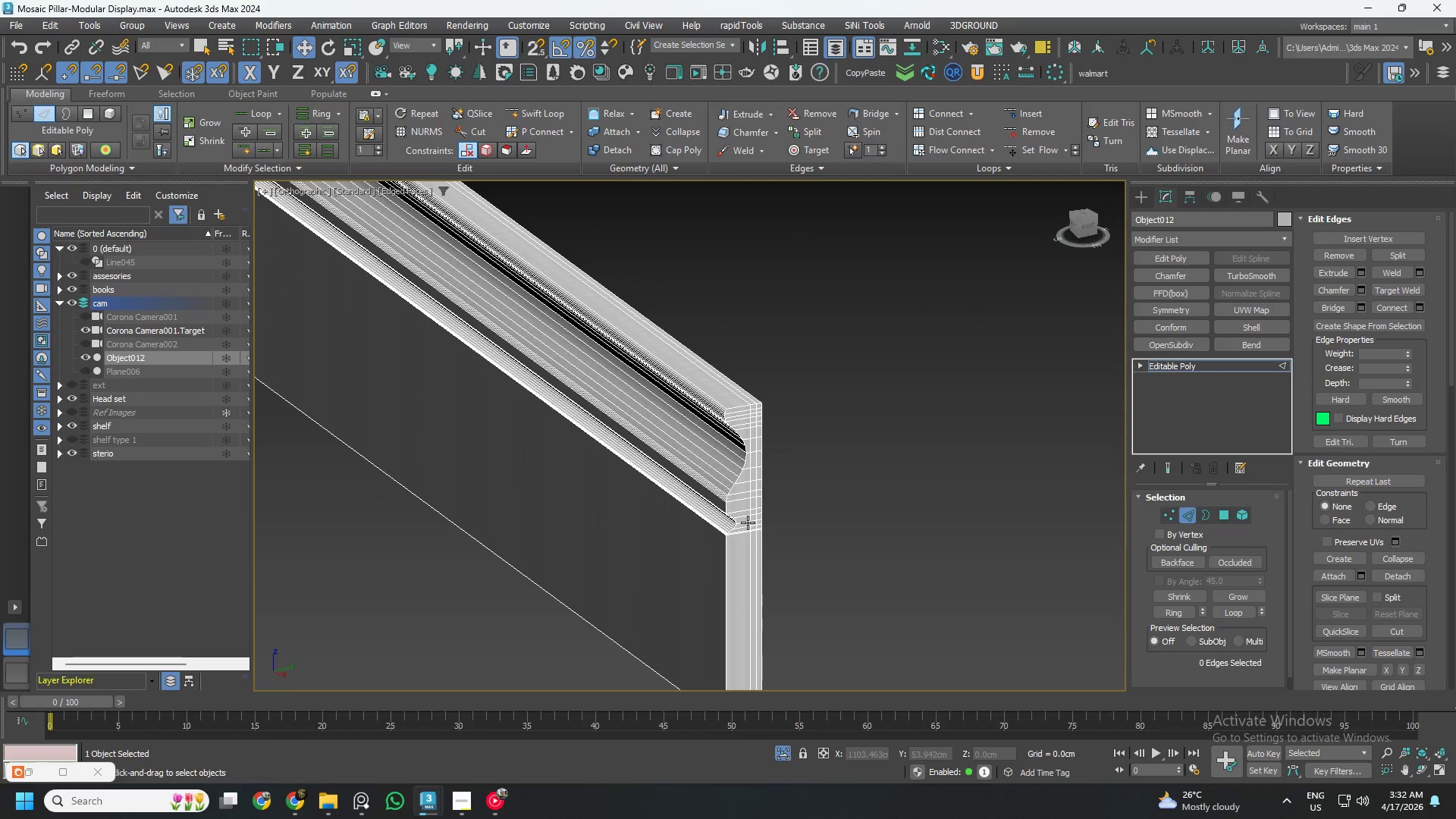 
scroll: coordinate [731, 414], scroll_direction: down, amount: 5.0
 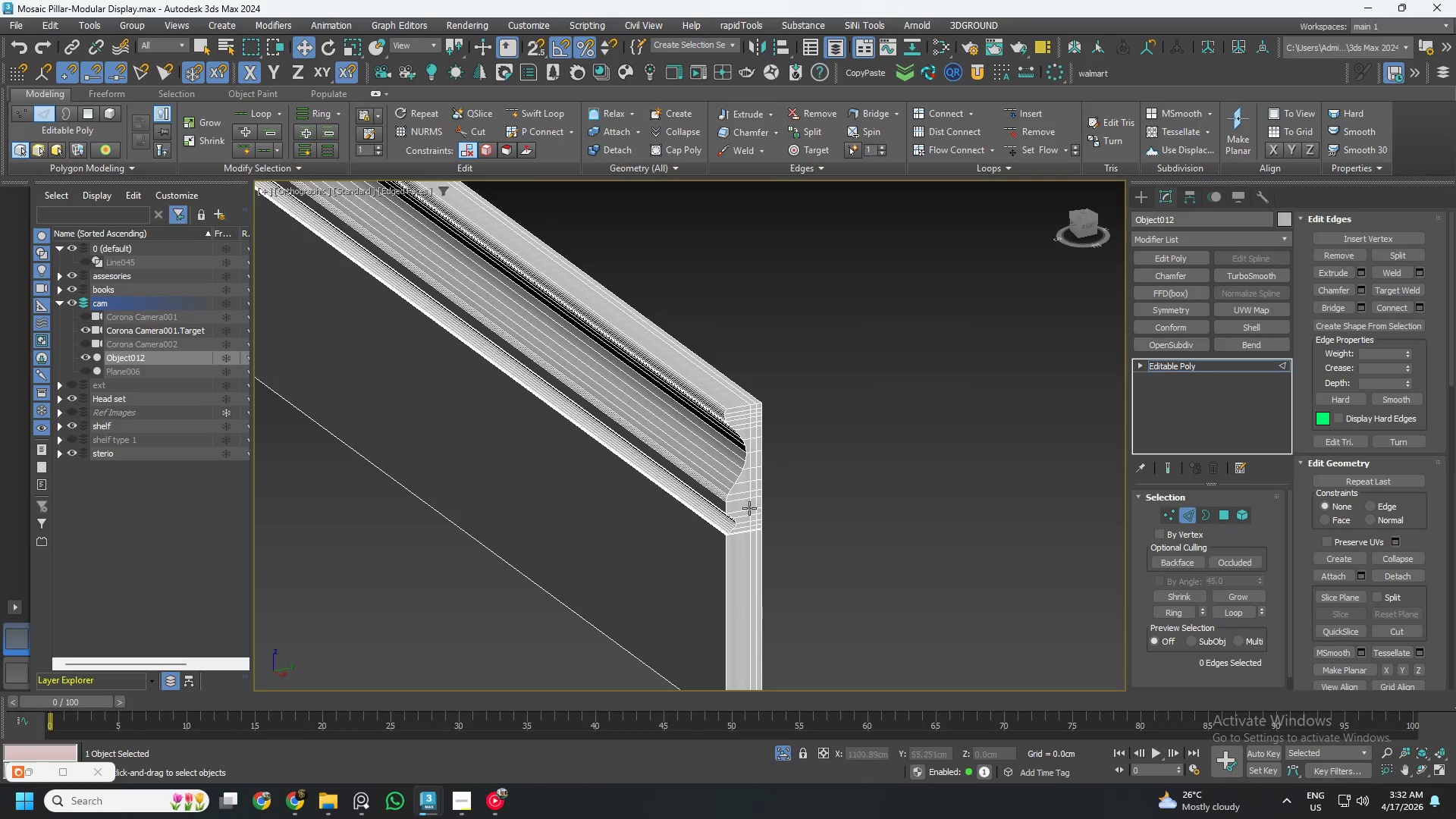 
scroll: coordinate [735, 355], scroll_direction: up, amount: 3.0
 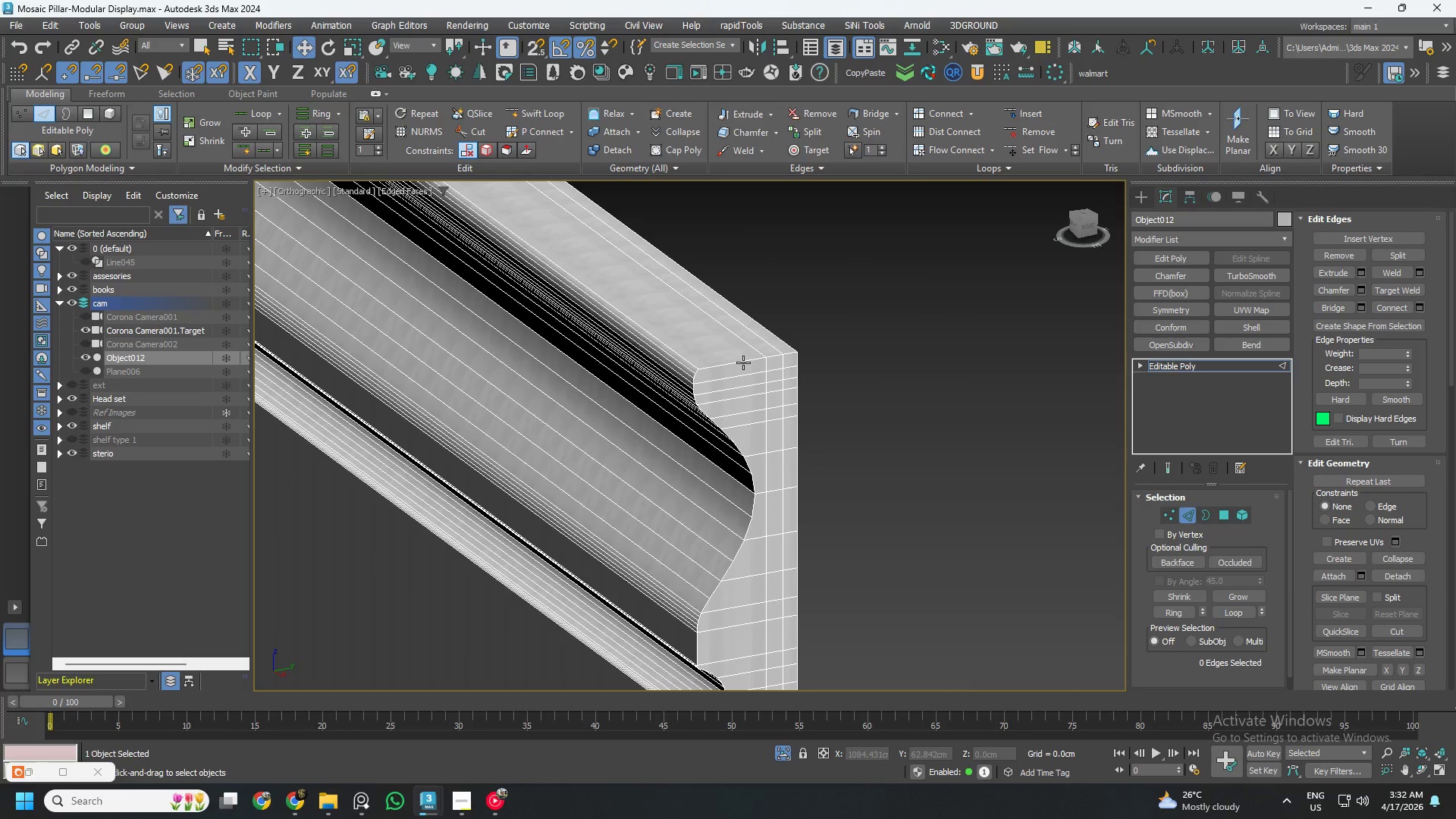 
scroll: coordinate [738, 366], scroll_direction: down, amount: 2.0
 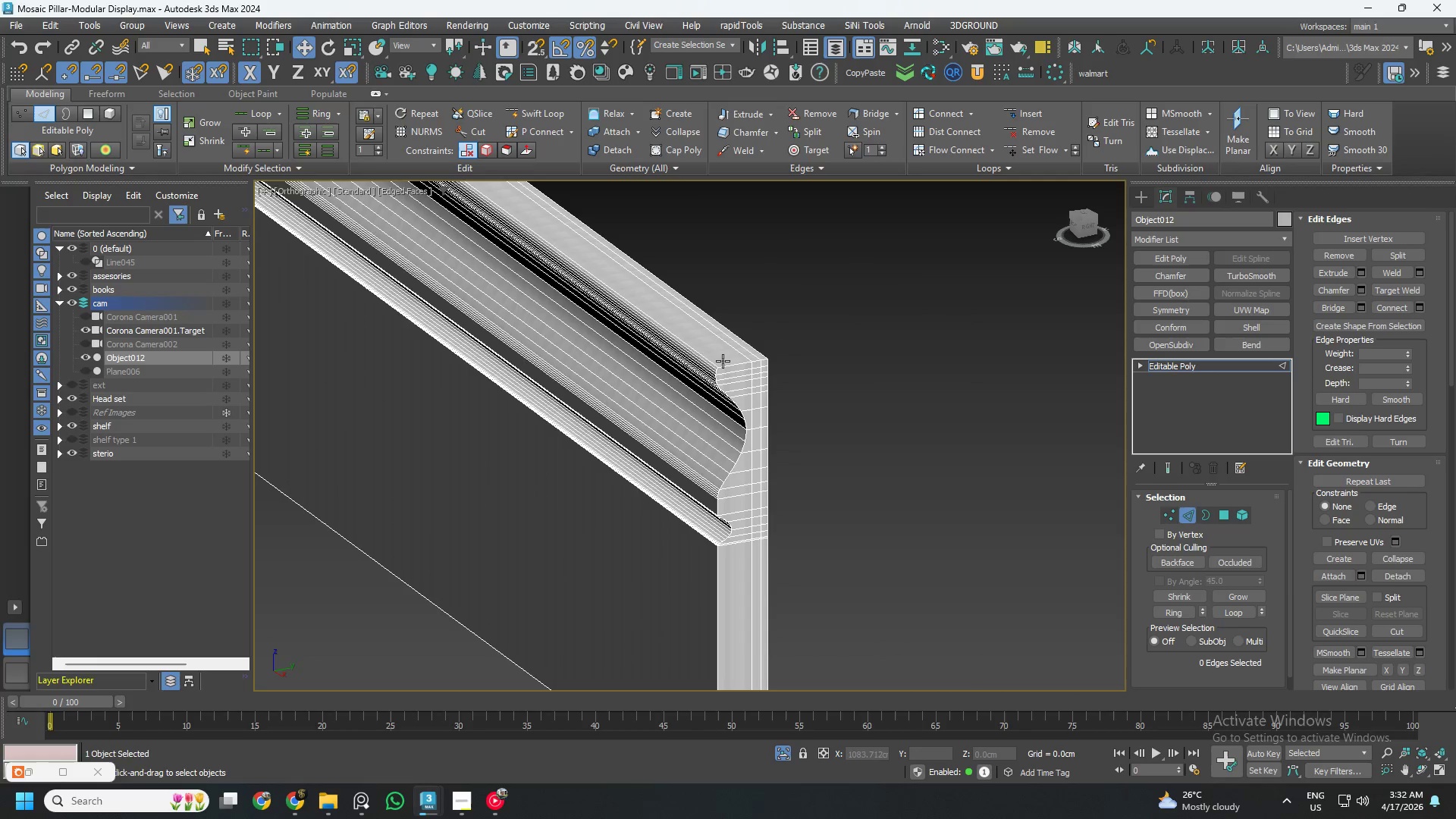 
key(4)
 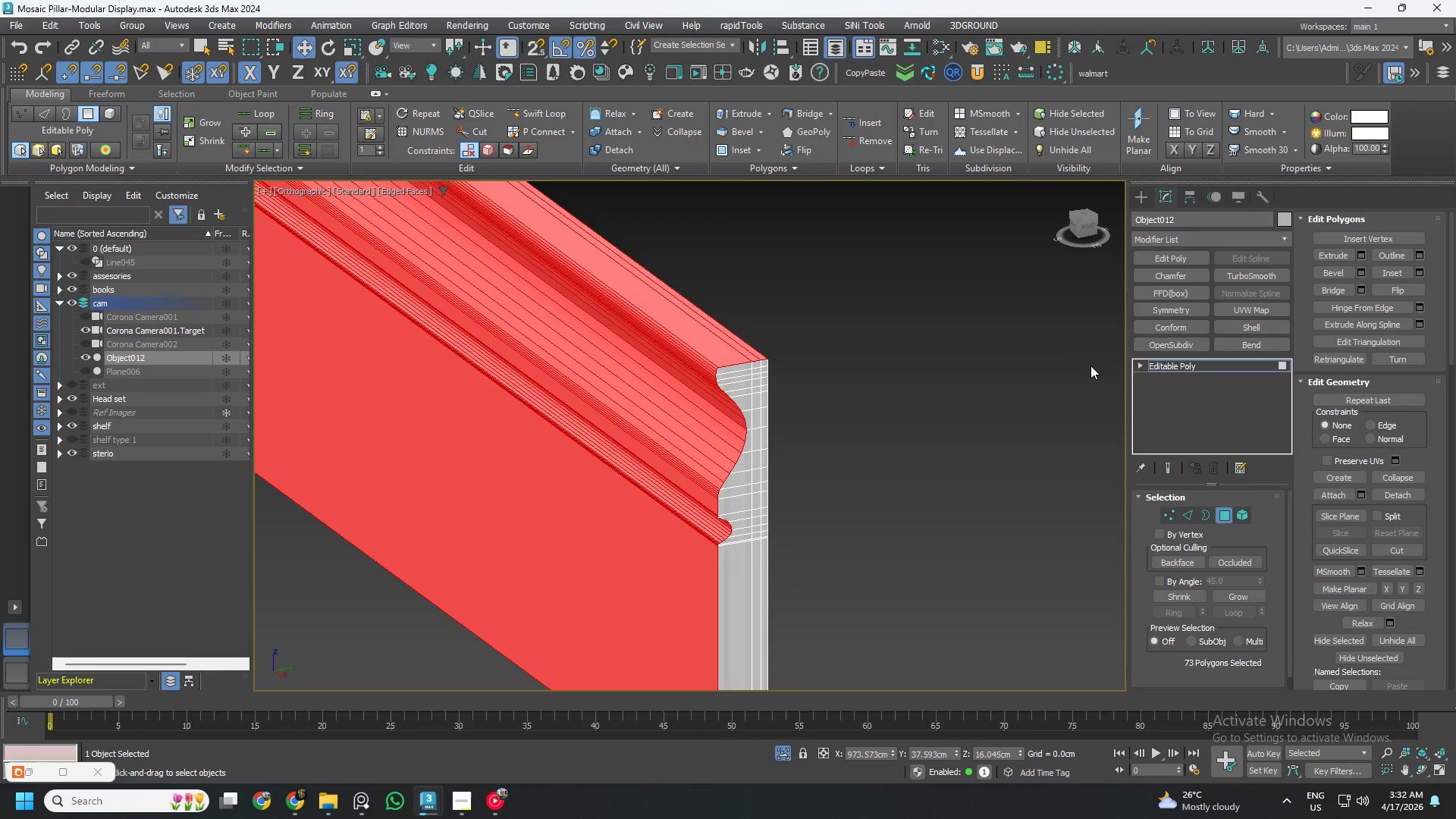 
hold_key(key=ShiftLeft, duration=1.8)
left_click([1188, 513])
 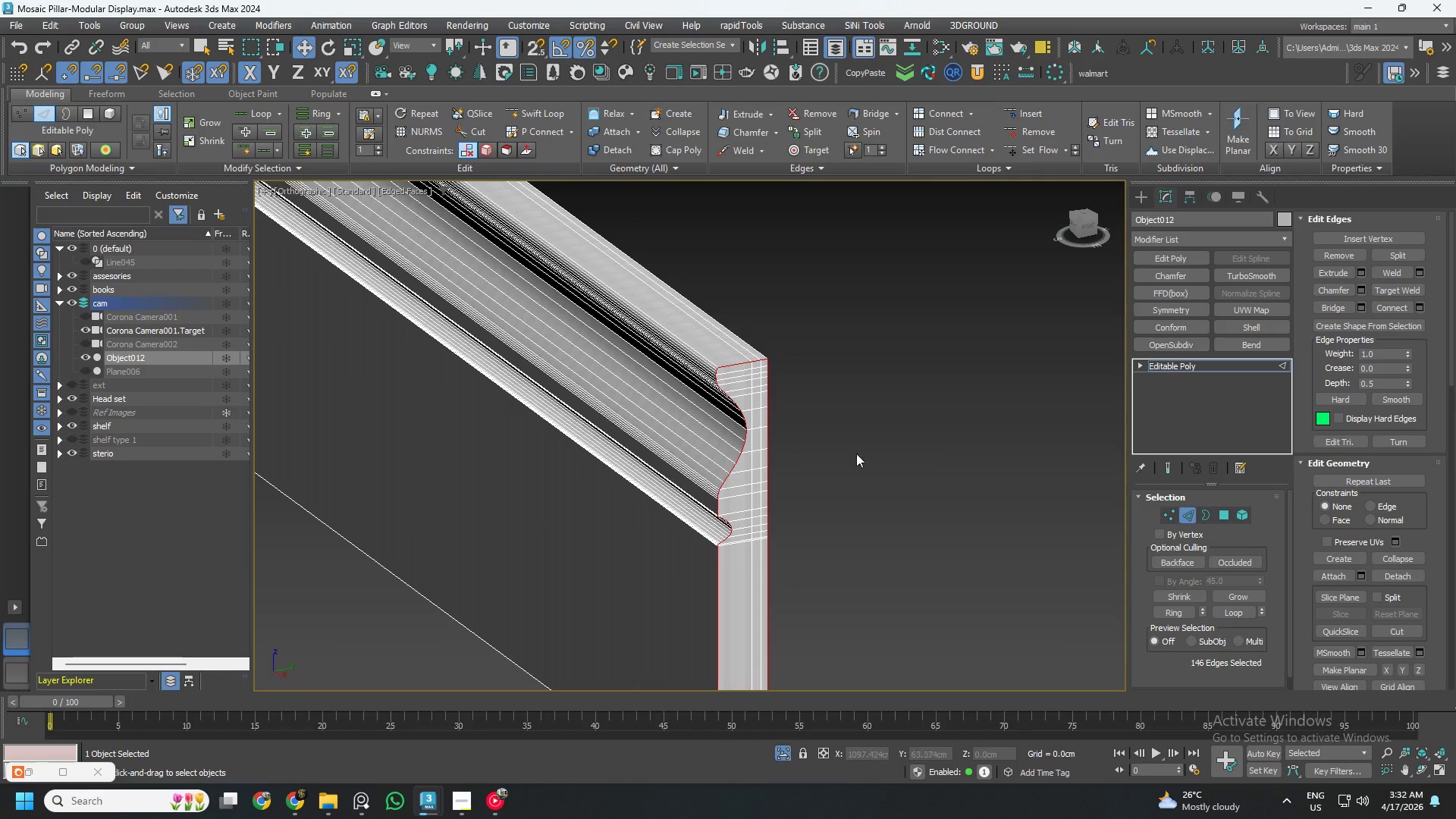 
key(Control+ControlLeft)
 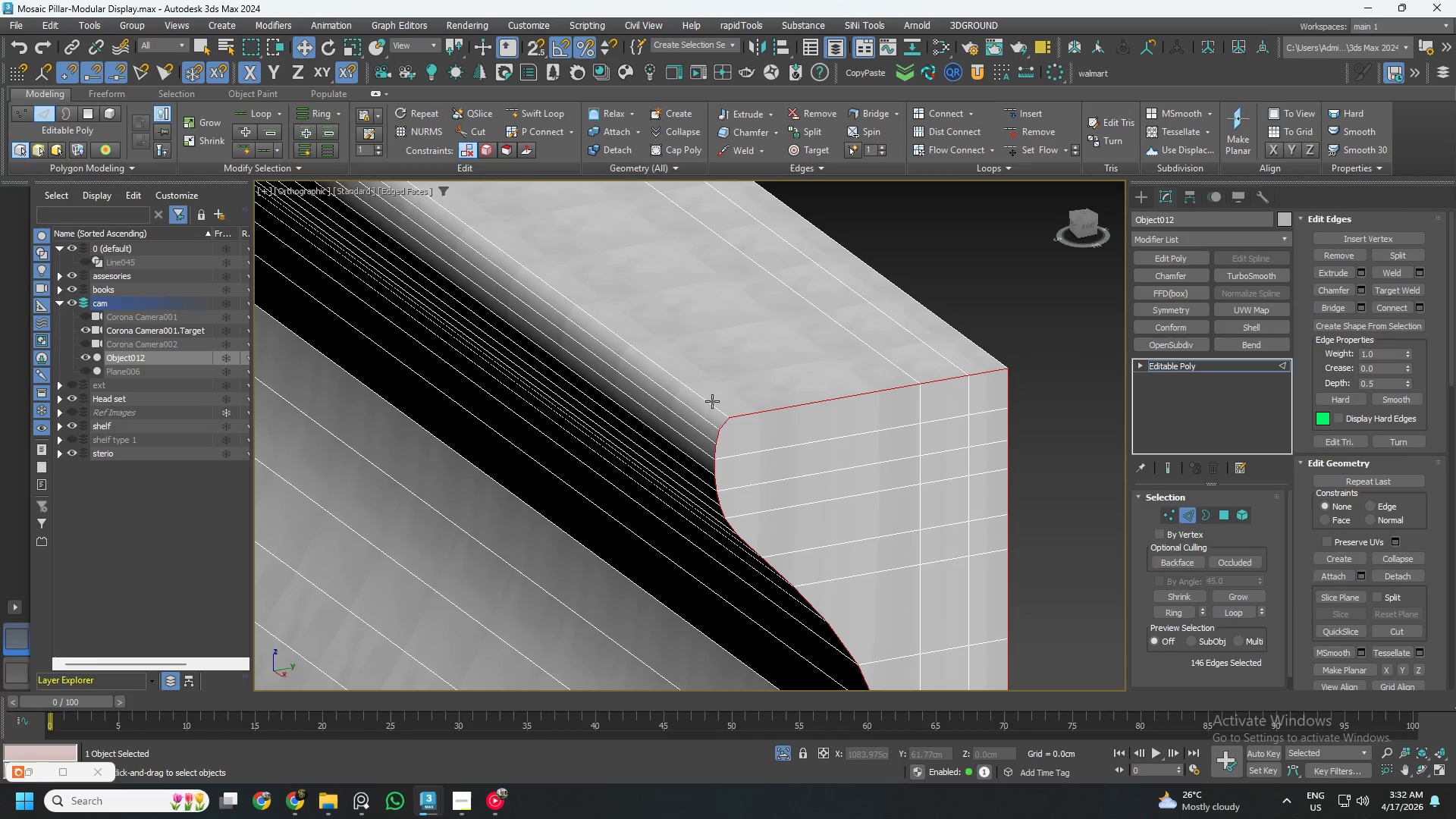 
hold_key(key=ControlLeft, duration=0.73)
 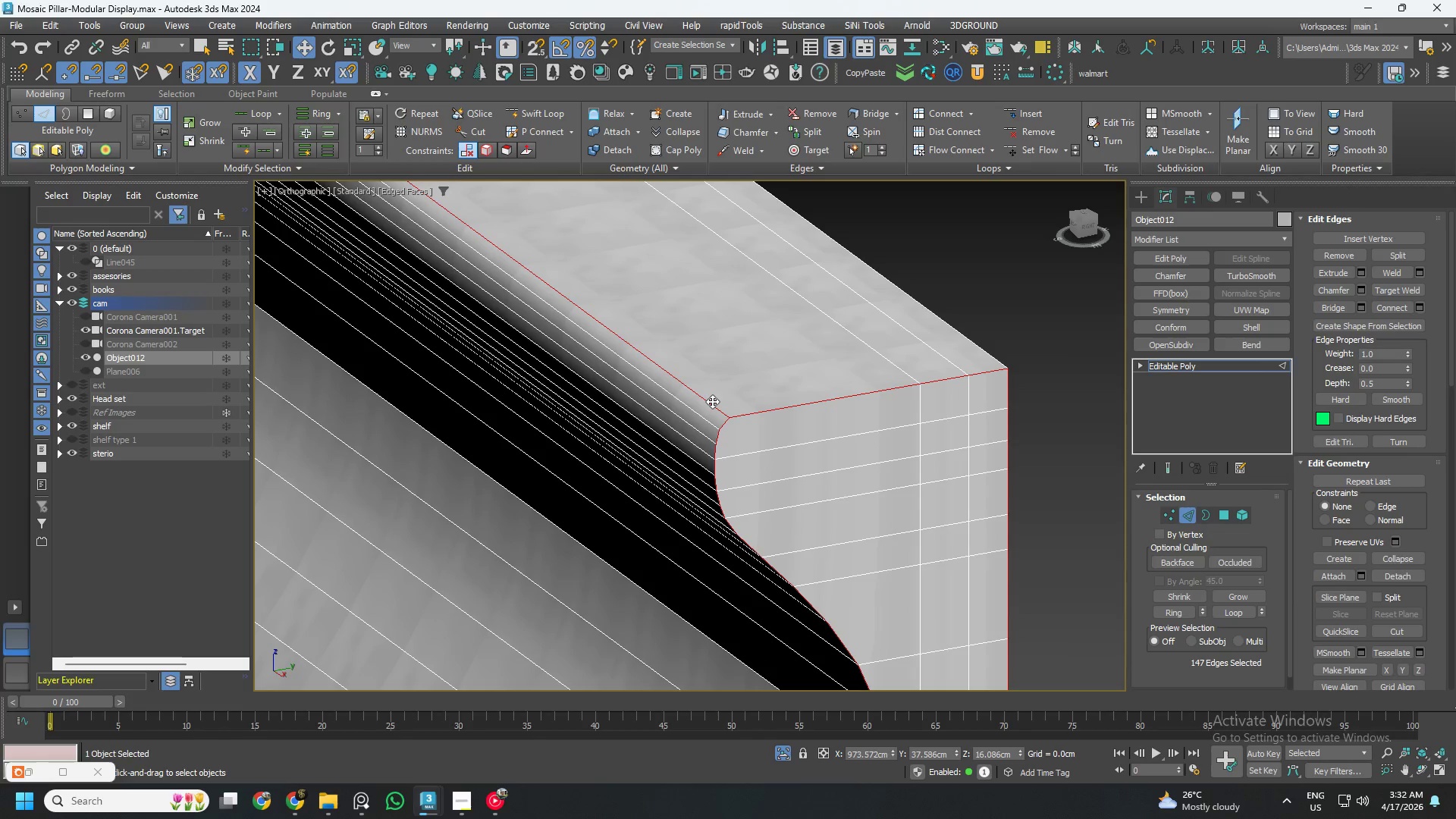 
scroll: coordinate [717, 366], scroll_direction: up, amount: 5.0
 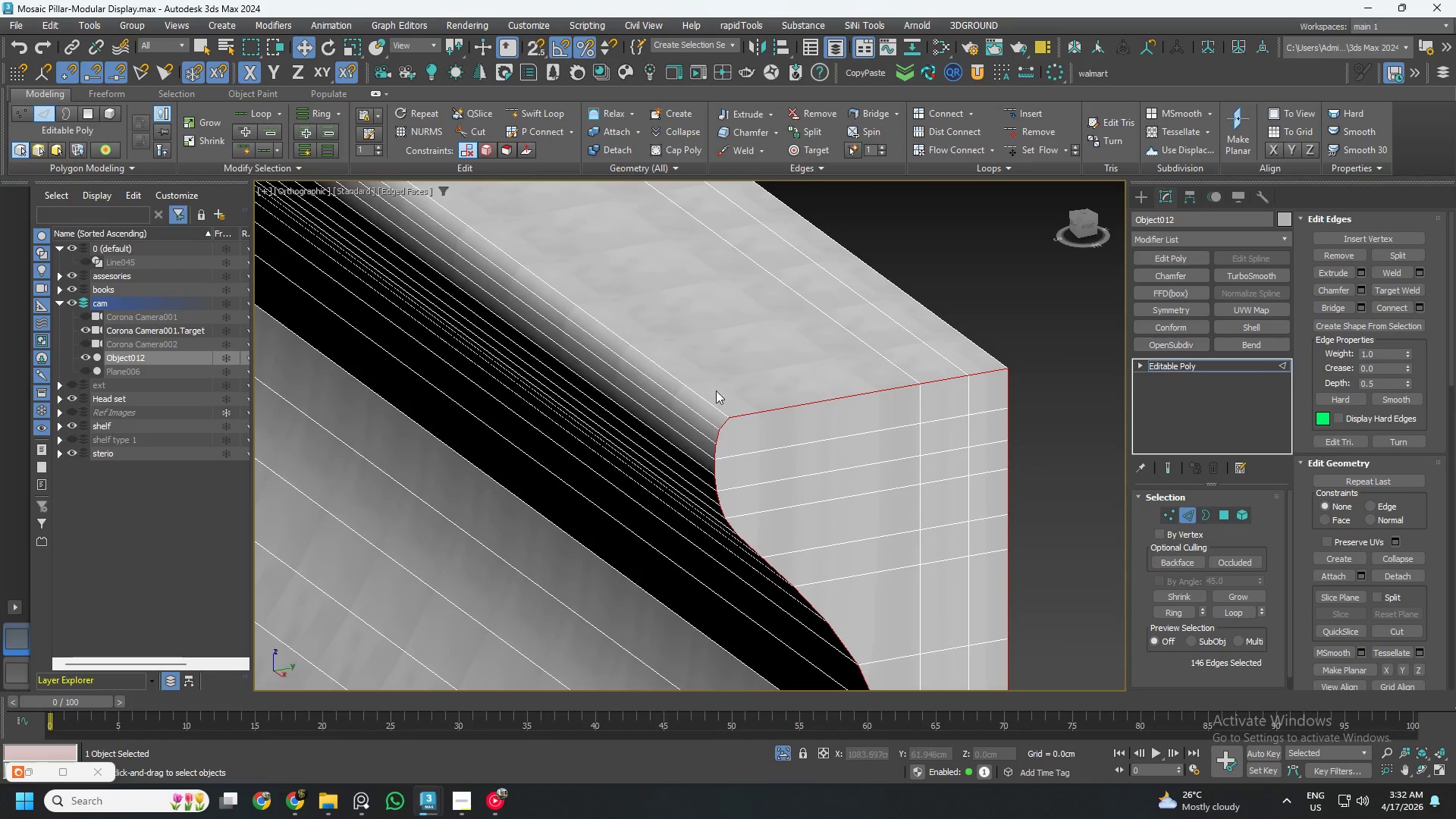 
left_click([712, 401])
 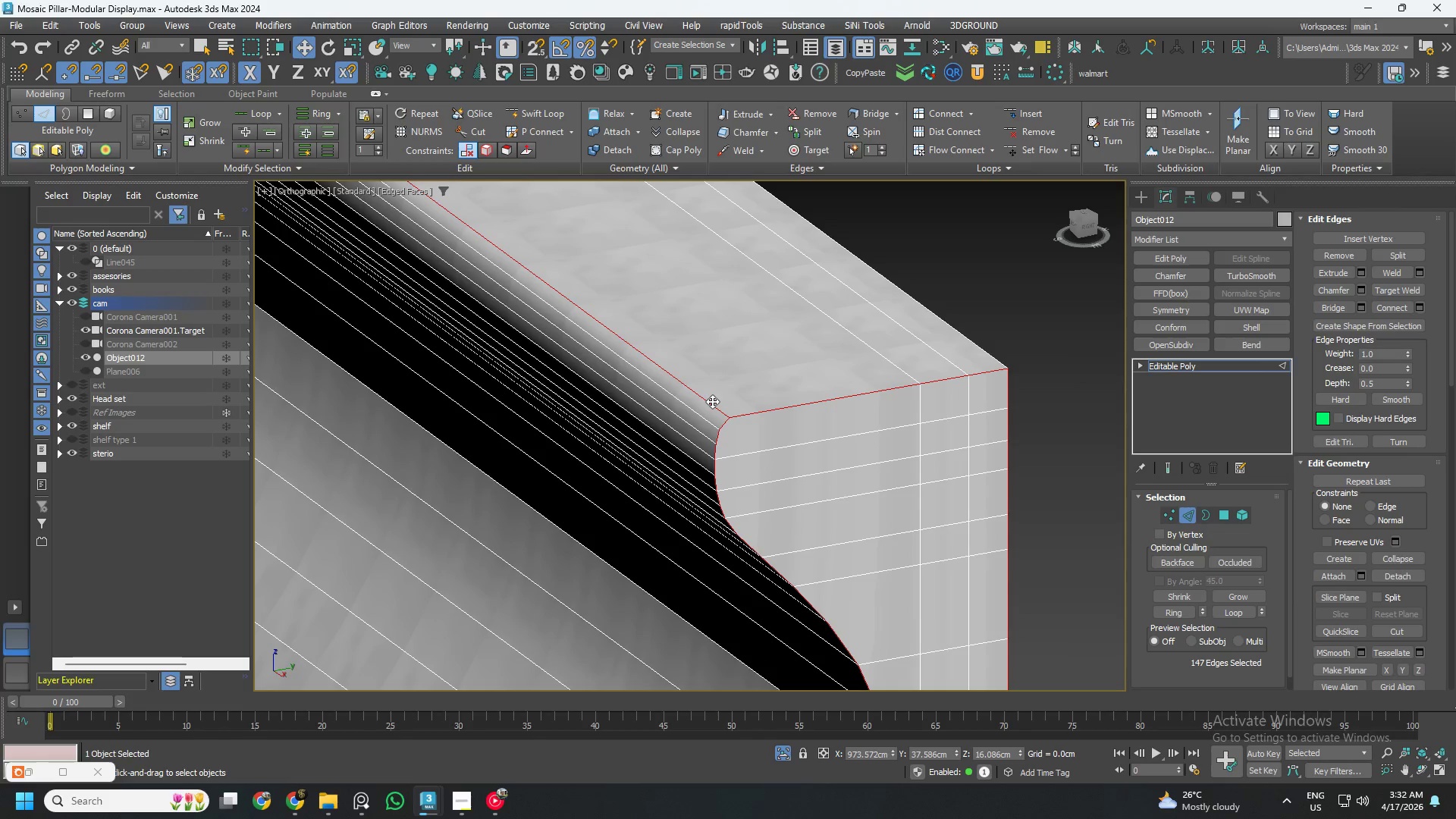 
hold_key(key=ControlLeft, duration=1.14)
double_click([712, 401])
 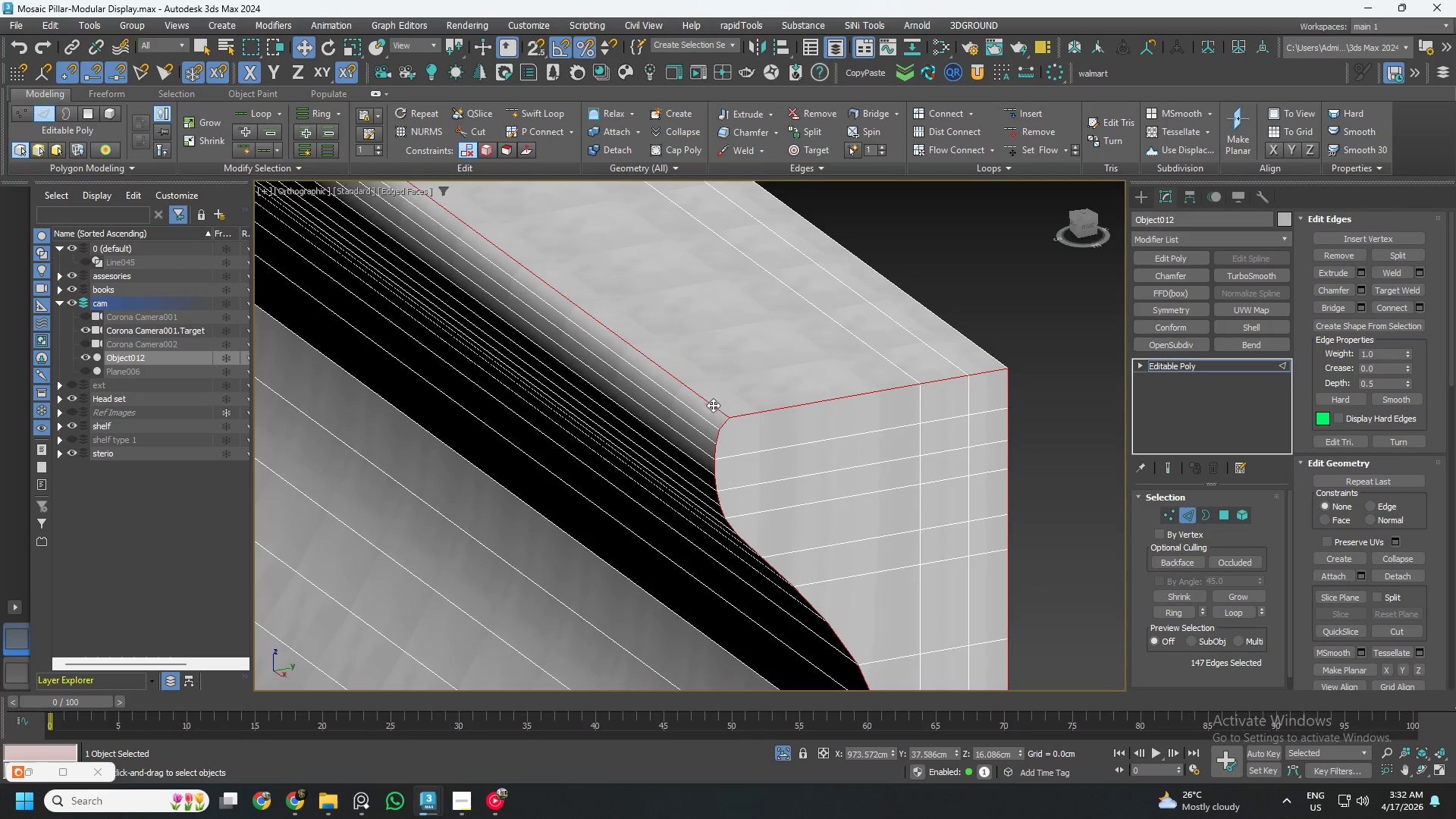 
scroll: coordinate [717, 412], scroll_direction: down, amount: 6.0
 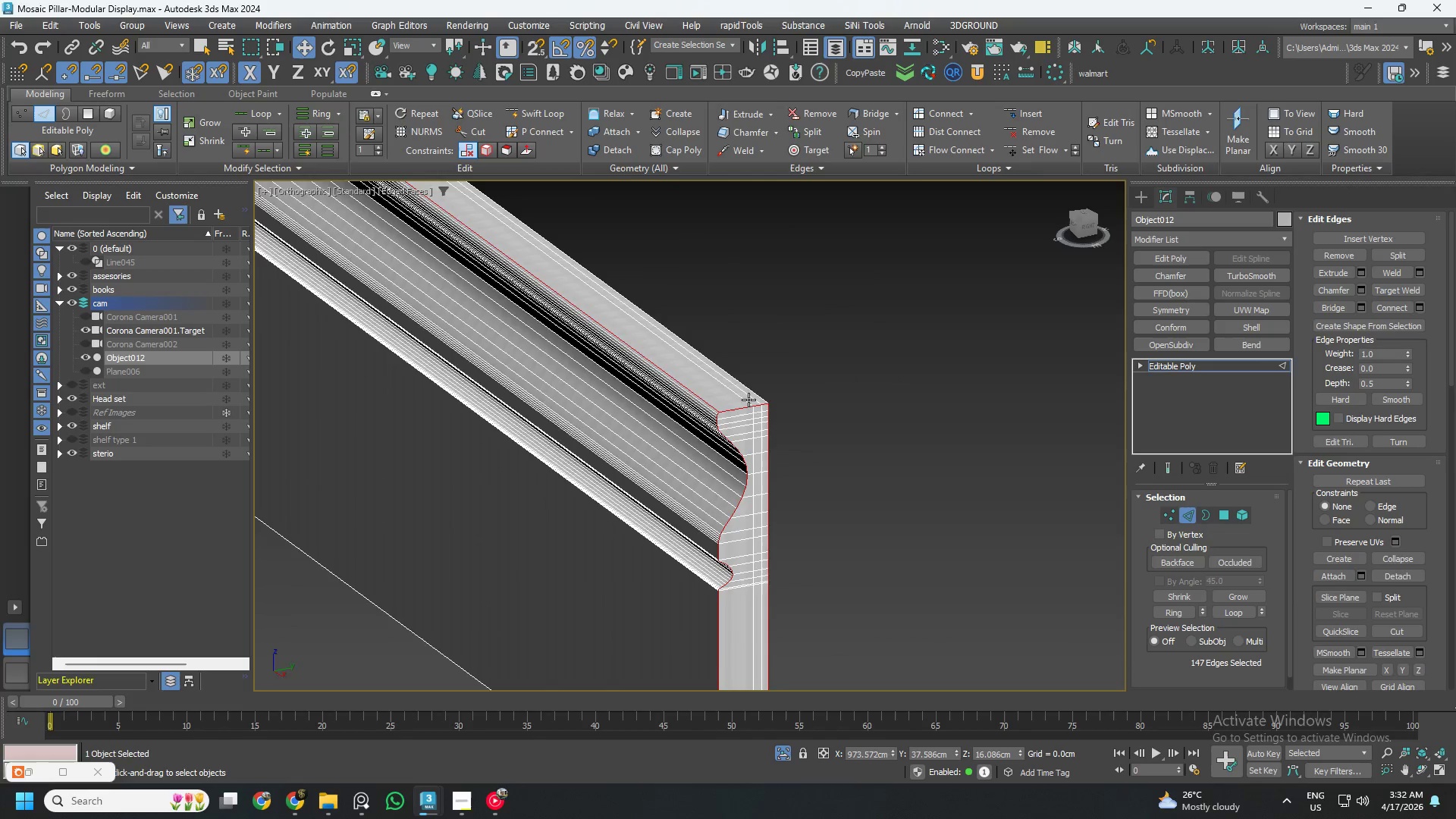 
hold_key(key=ControlLeft, duration=1.45)
 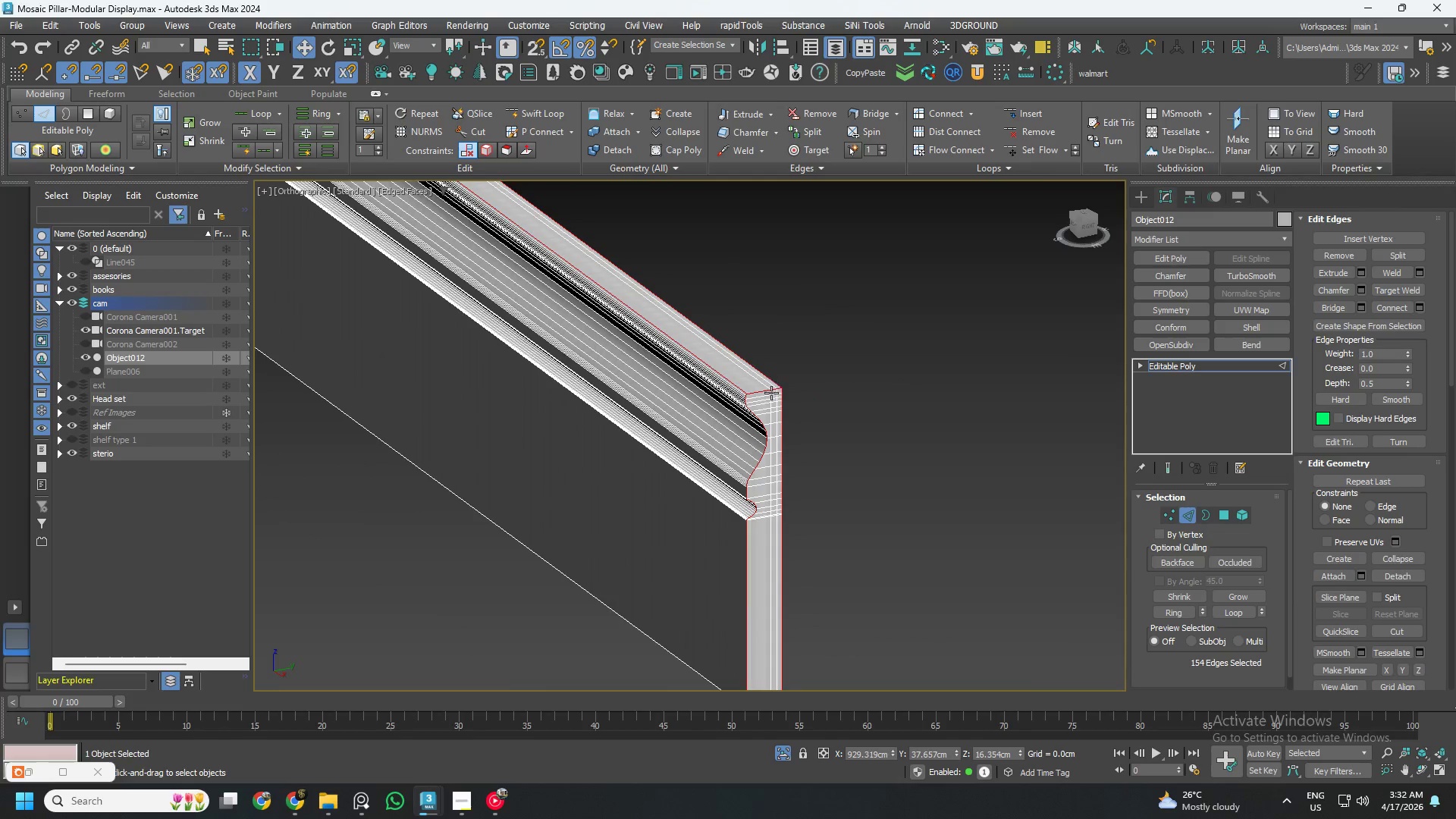 
scroll: coordinate [771, 405], scroll_direction: up, amount: 5.0
 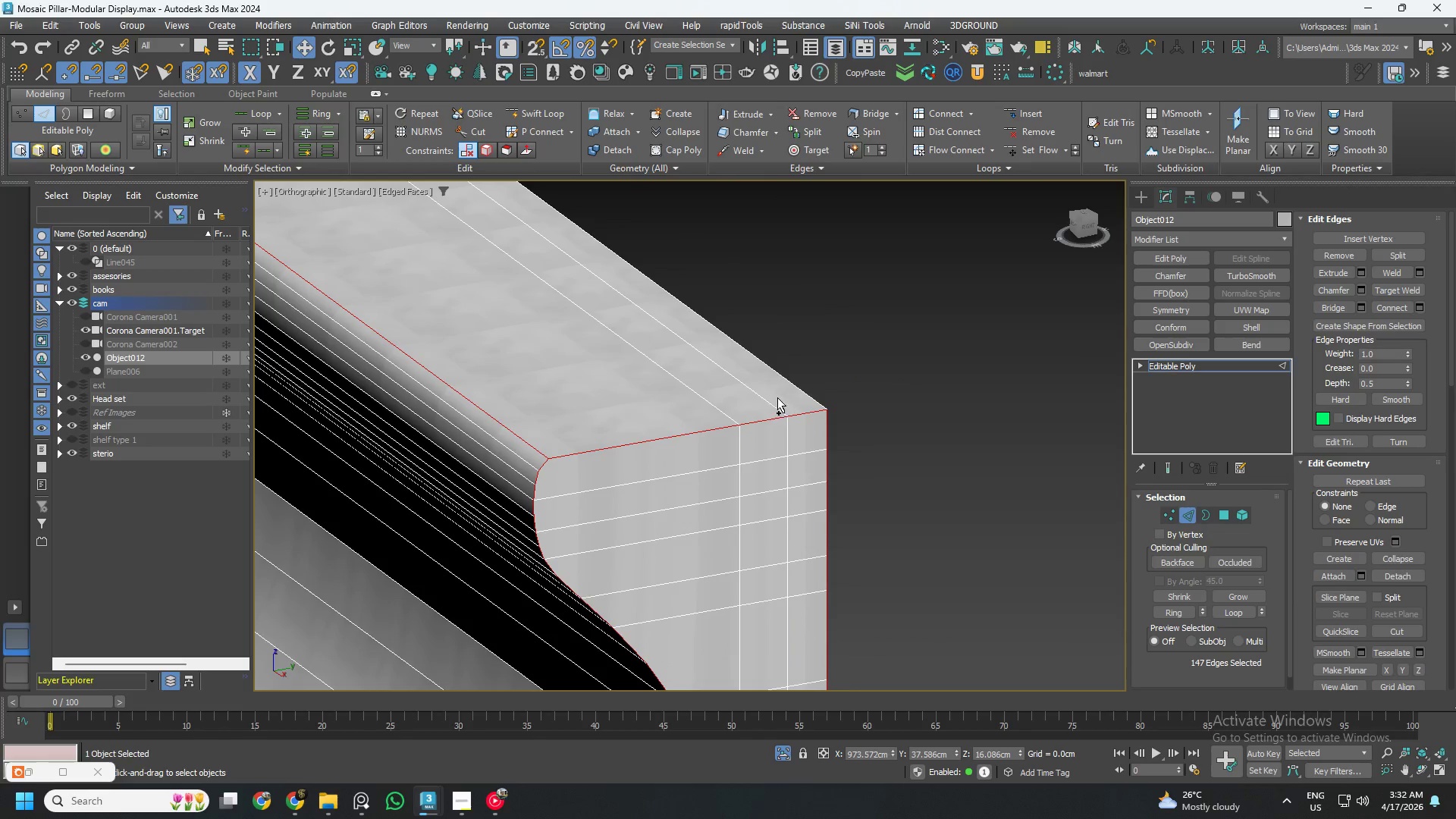 
double_click([780, 376])
 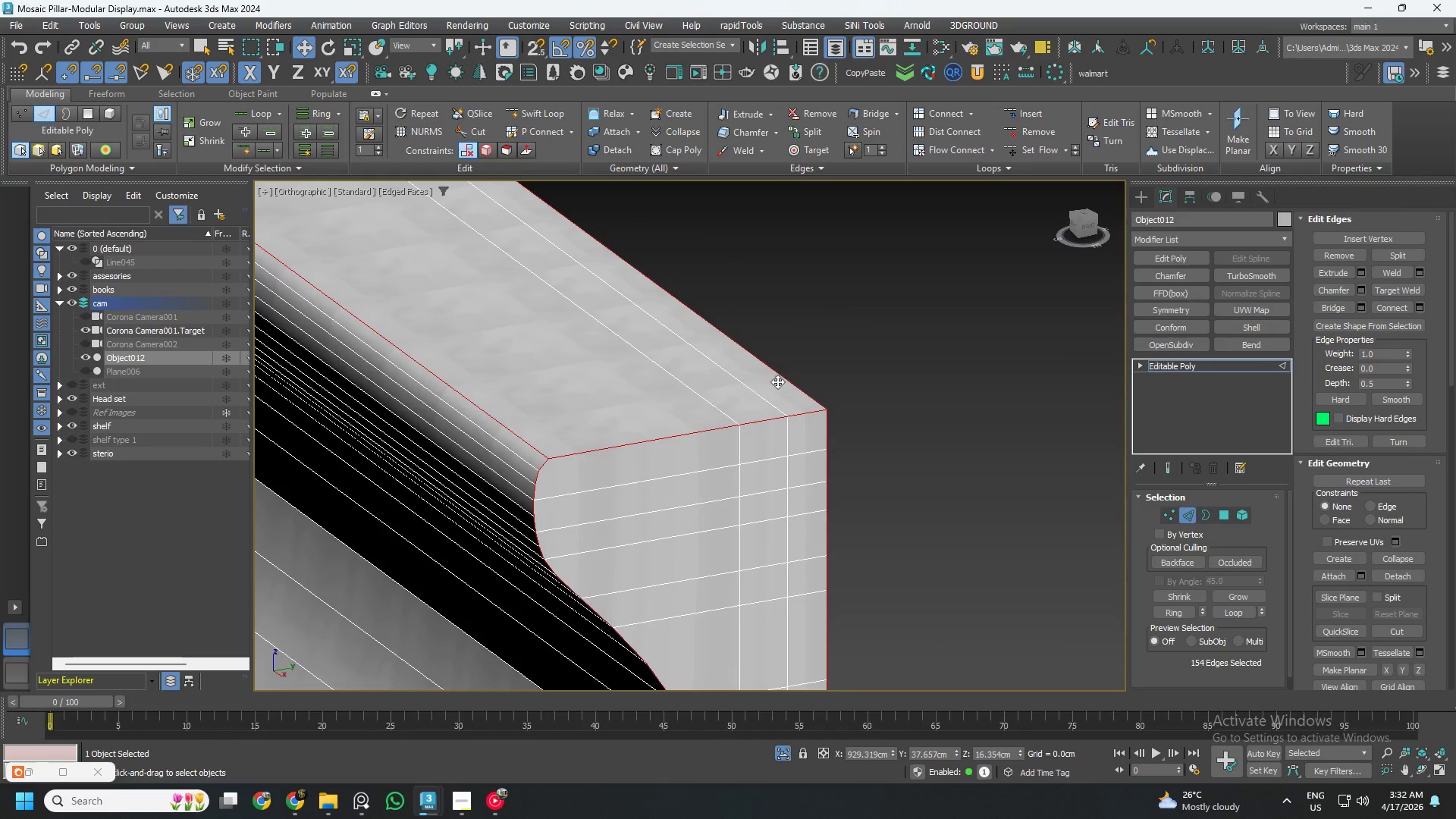 
hold_key(key=AltLeft, duration=0.69)
 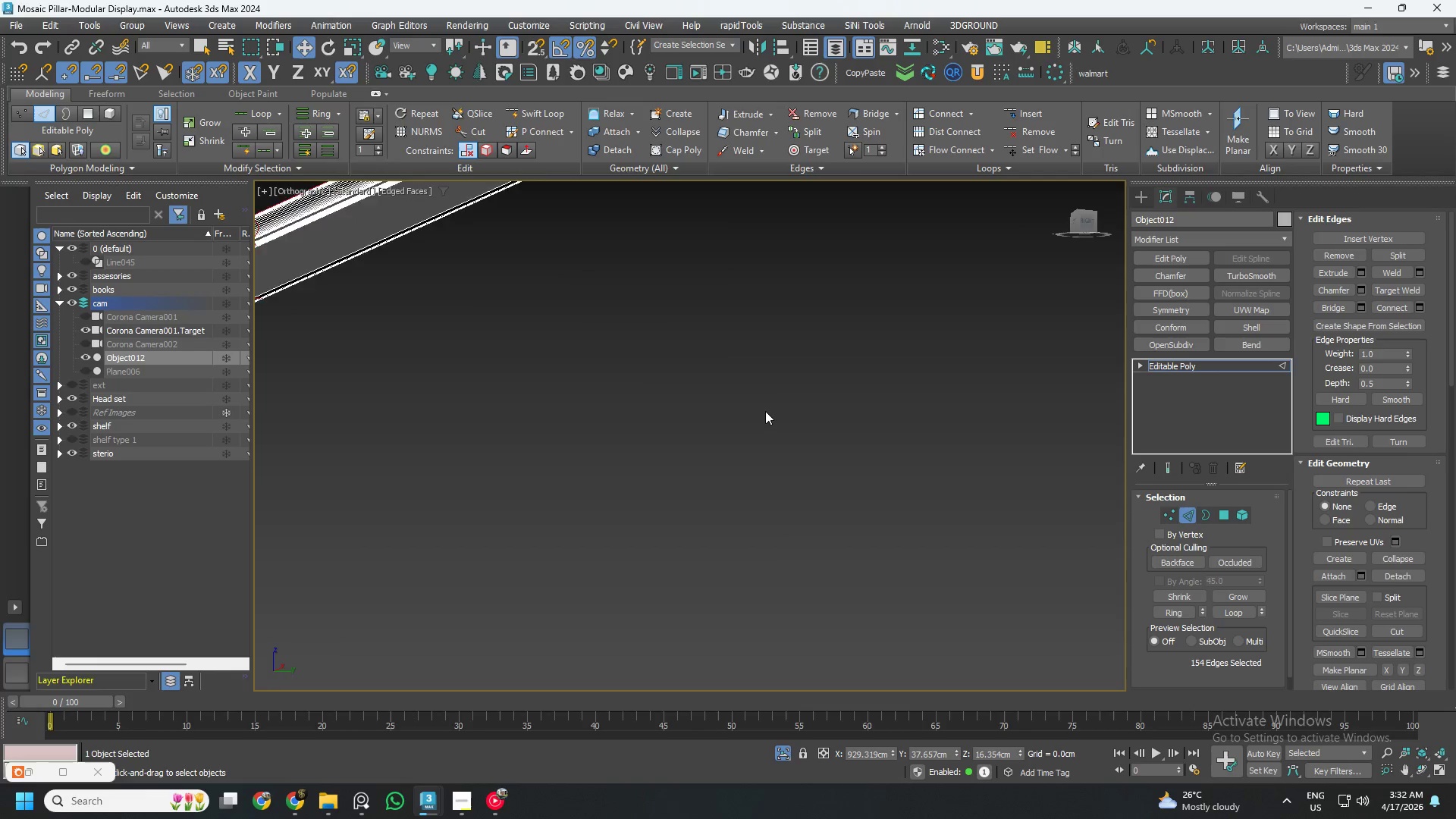 
scroll: coordinate [765, 411], scroll_direction: down, amount: 12.0
 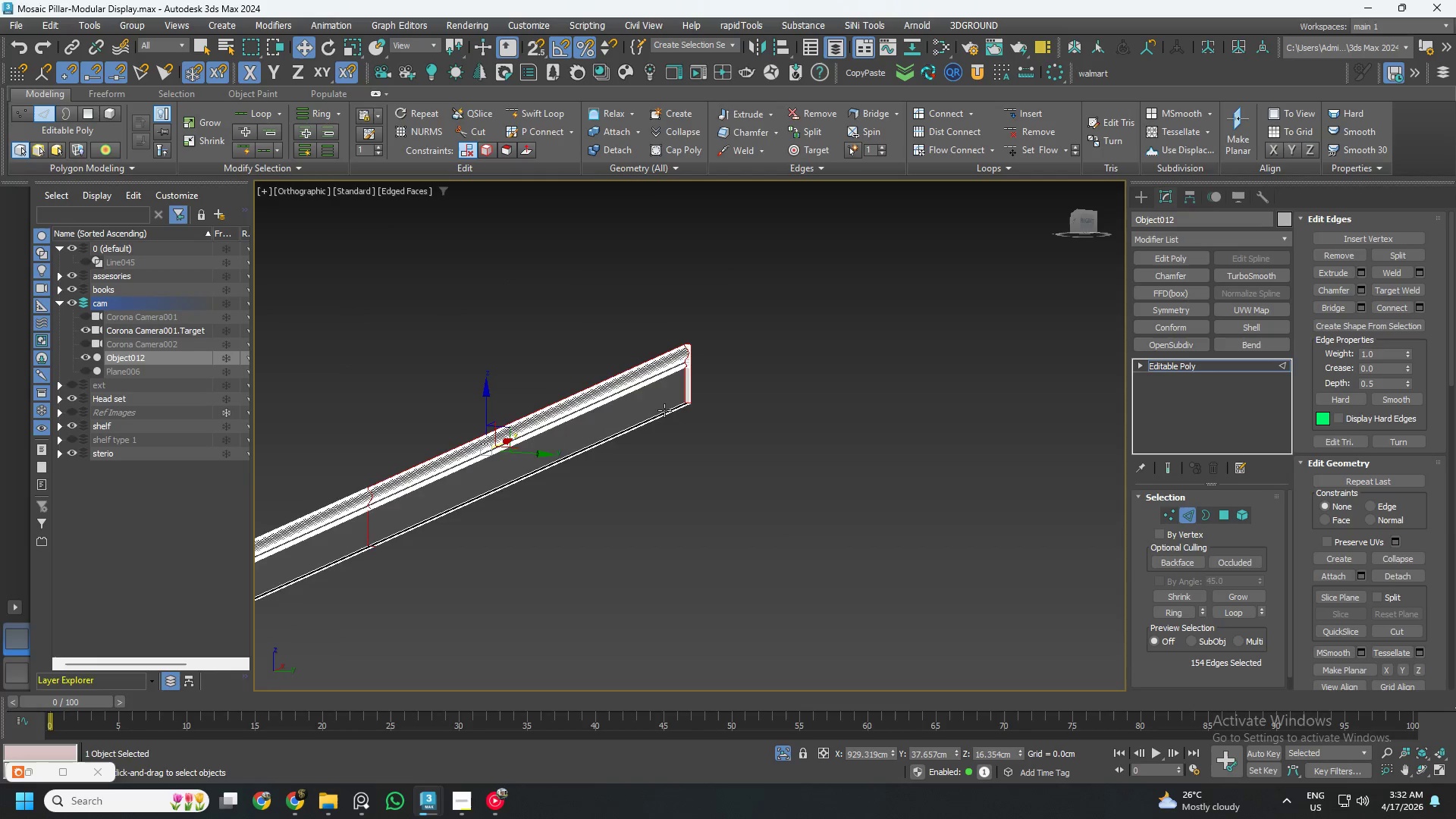 
hold_key(key=ControlLeft, duration=0.92)
 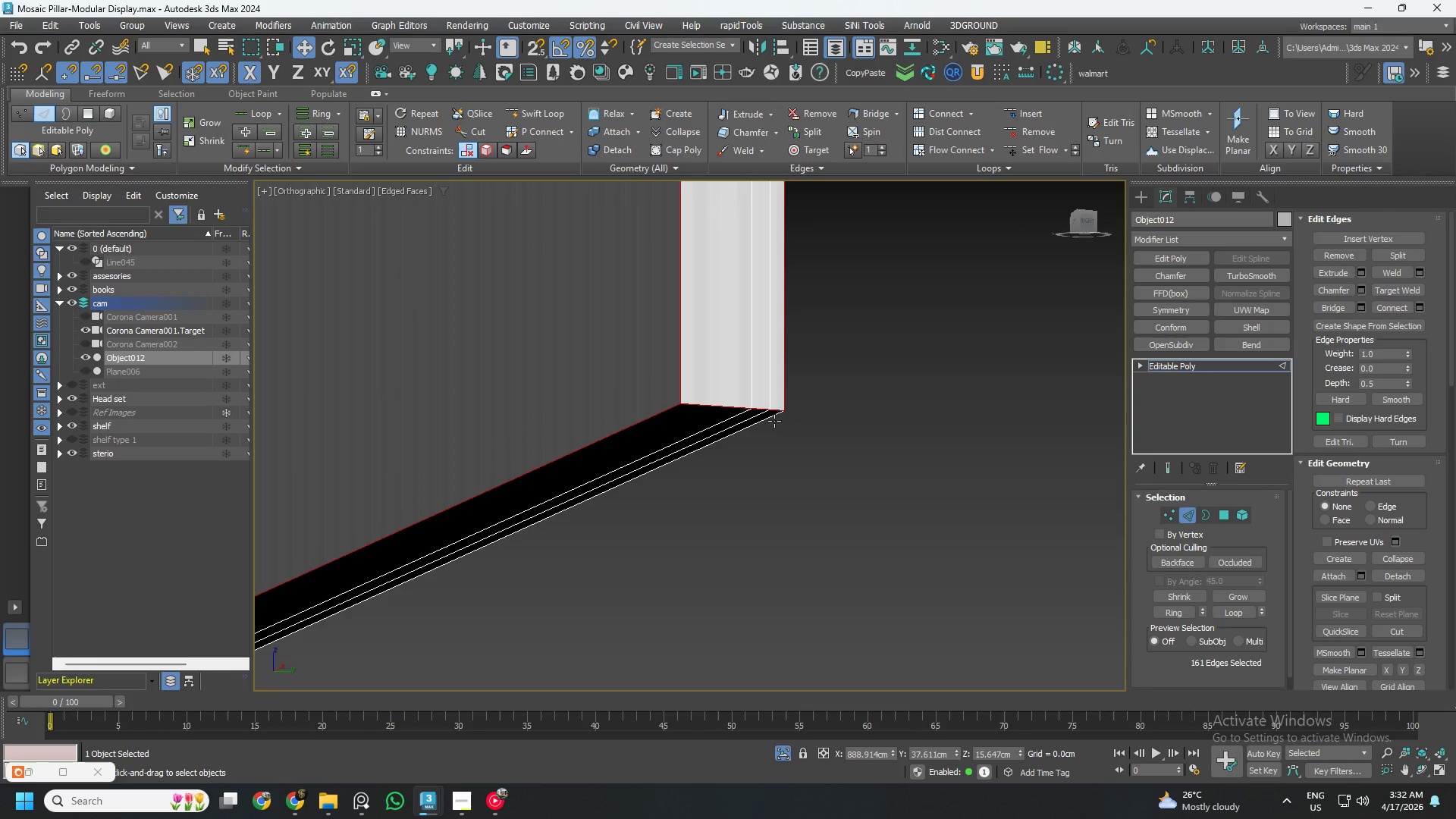 
scroll: coordinate [729, 410], scroll_direction: up, amount: 8.0
 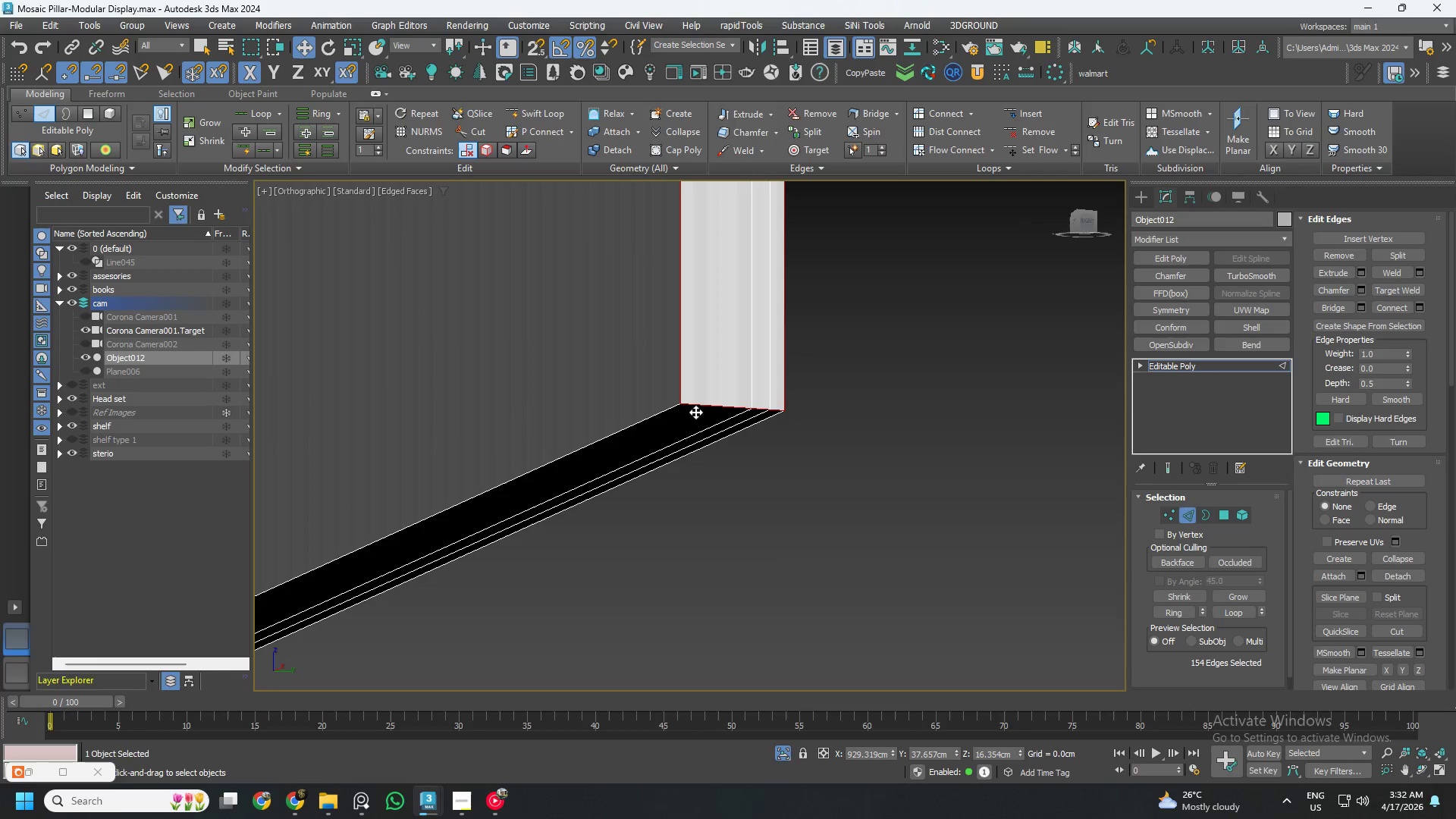 
double_click([672, 410])
 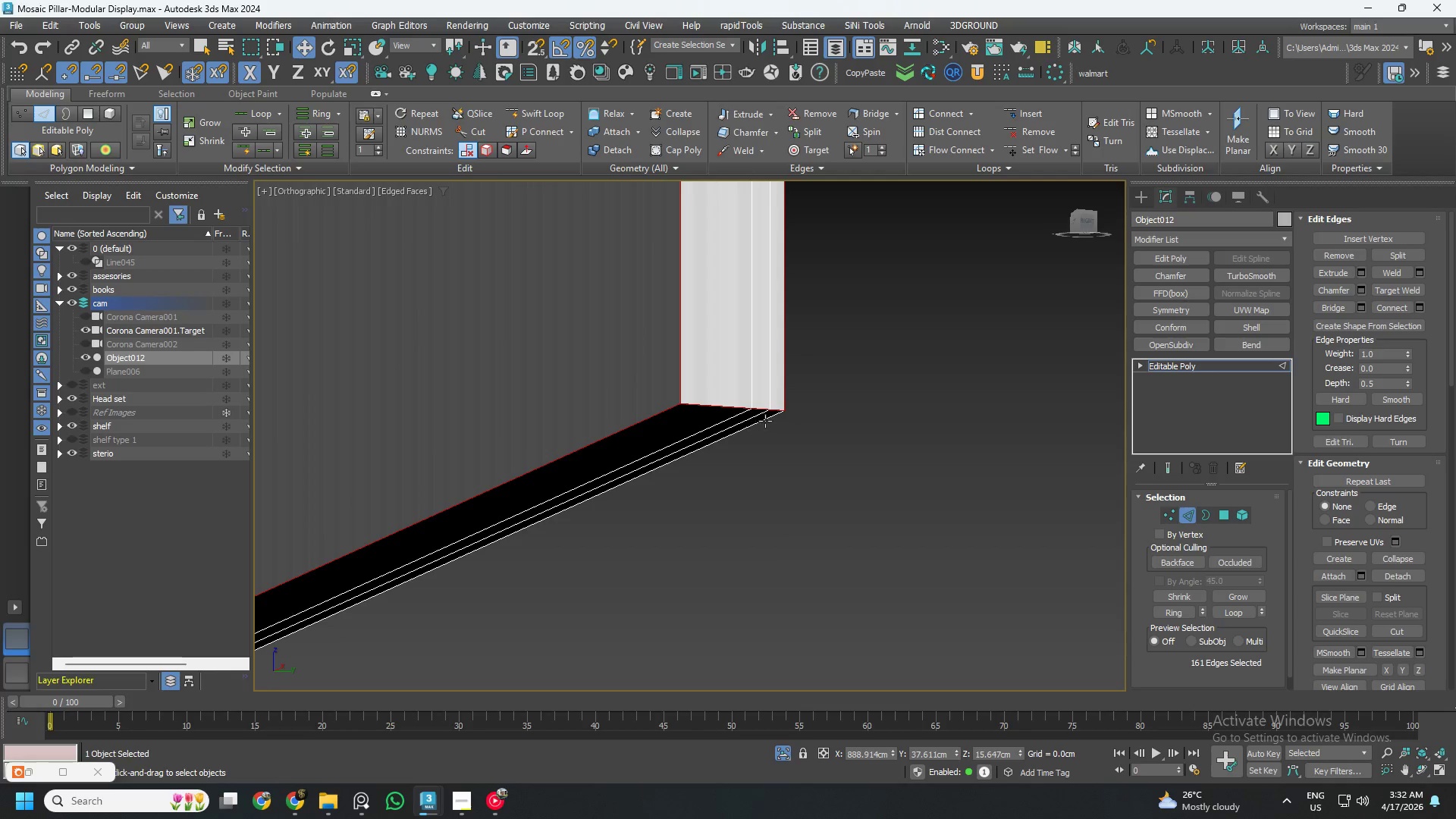 
hold_key(key=ControlLeft, duration=0.91)
 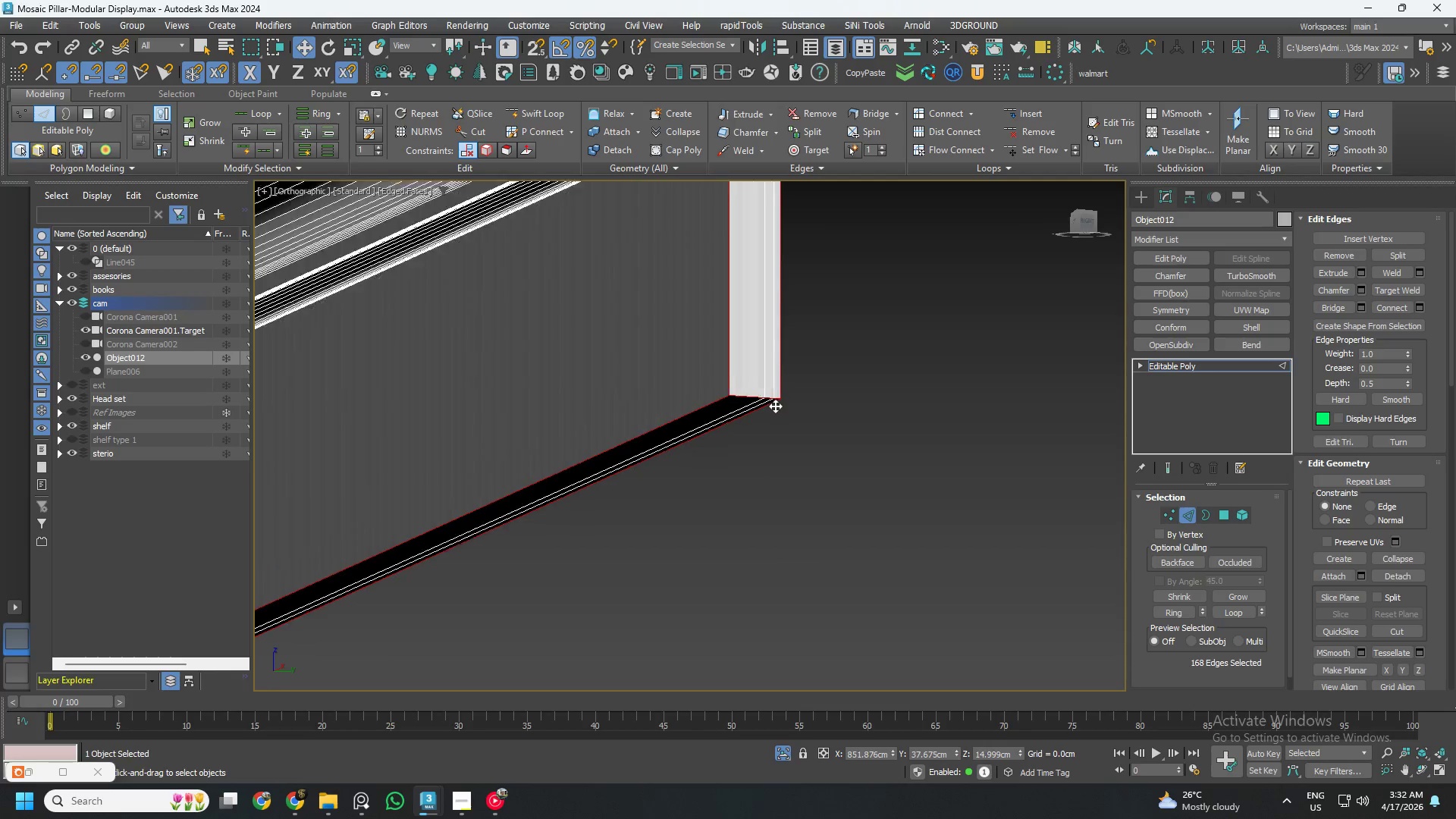 
scroll: coordinate [774, 421], scroll_direction: up, amount: 4.0
 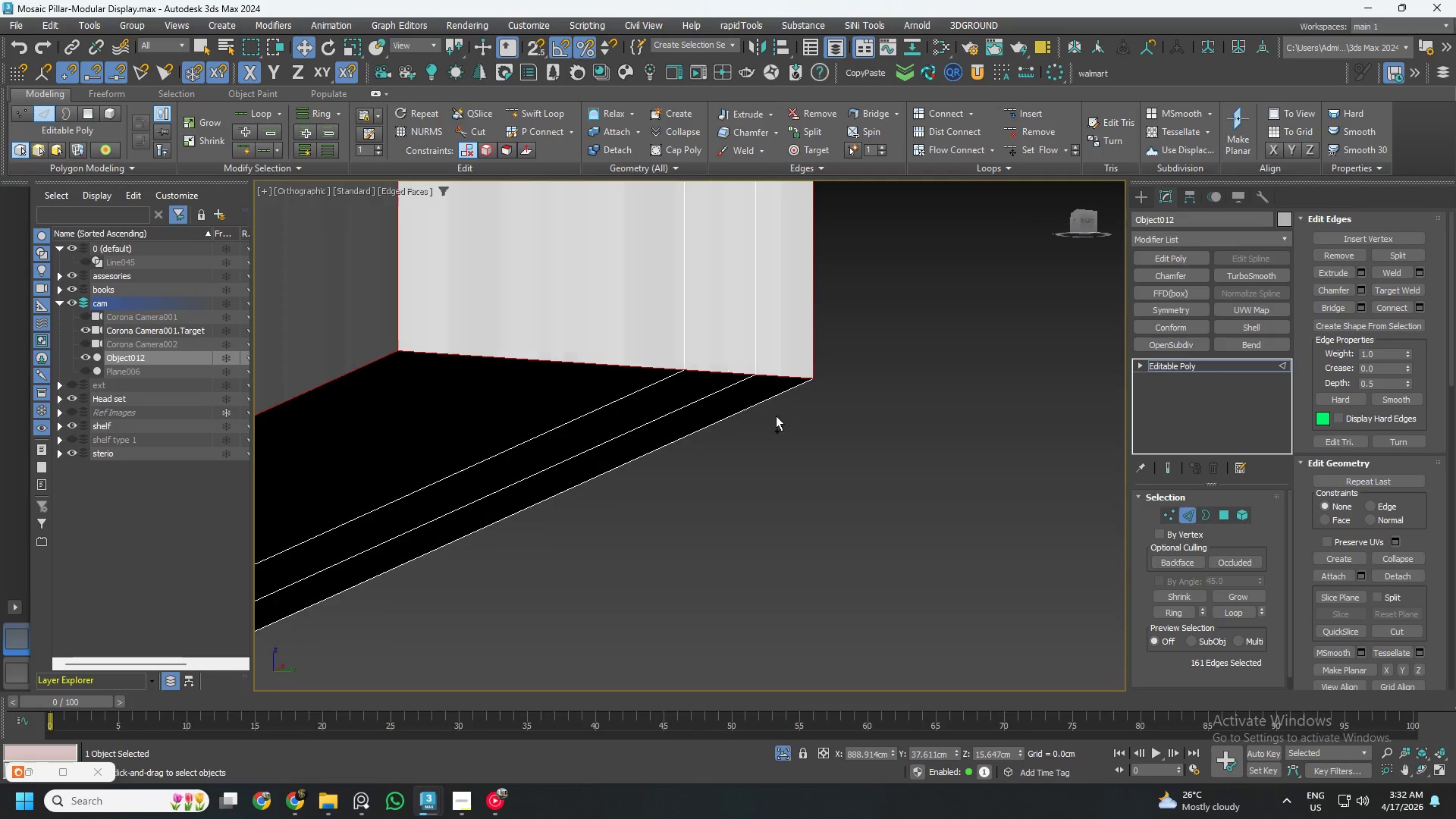 
double_click([777, 394])
 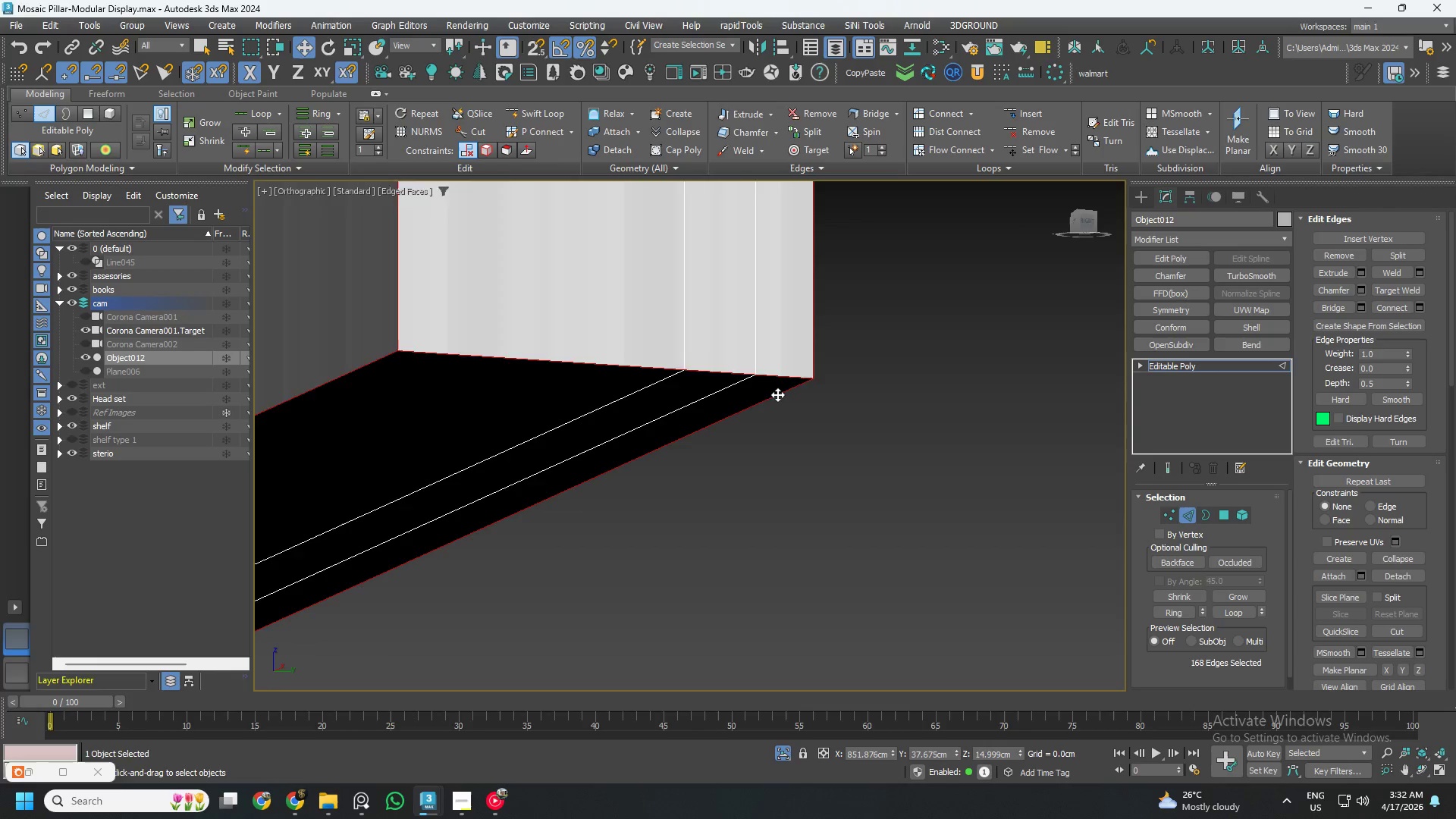 
hold_key(key=AltLeft, duration=0.56)
 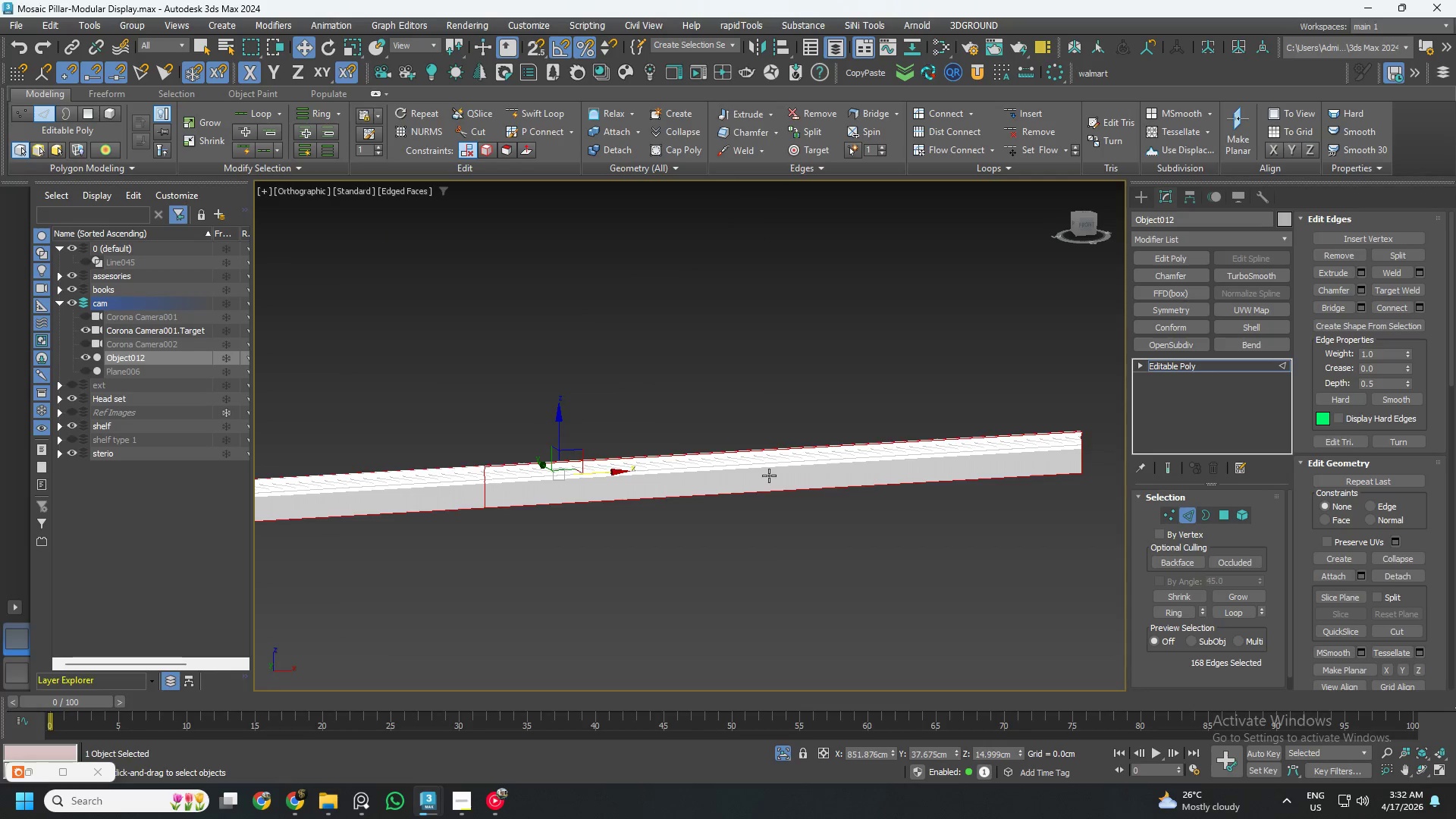 
scroll: coordinate [749, 419], scroll_direction: down, amount: 19.0
 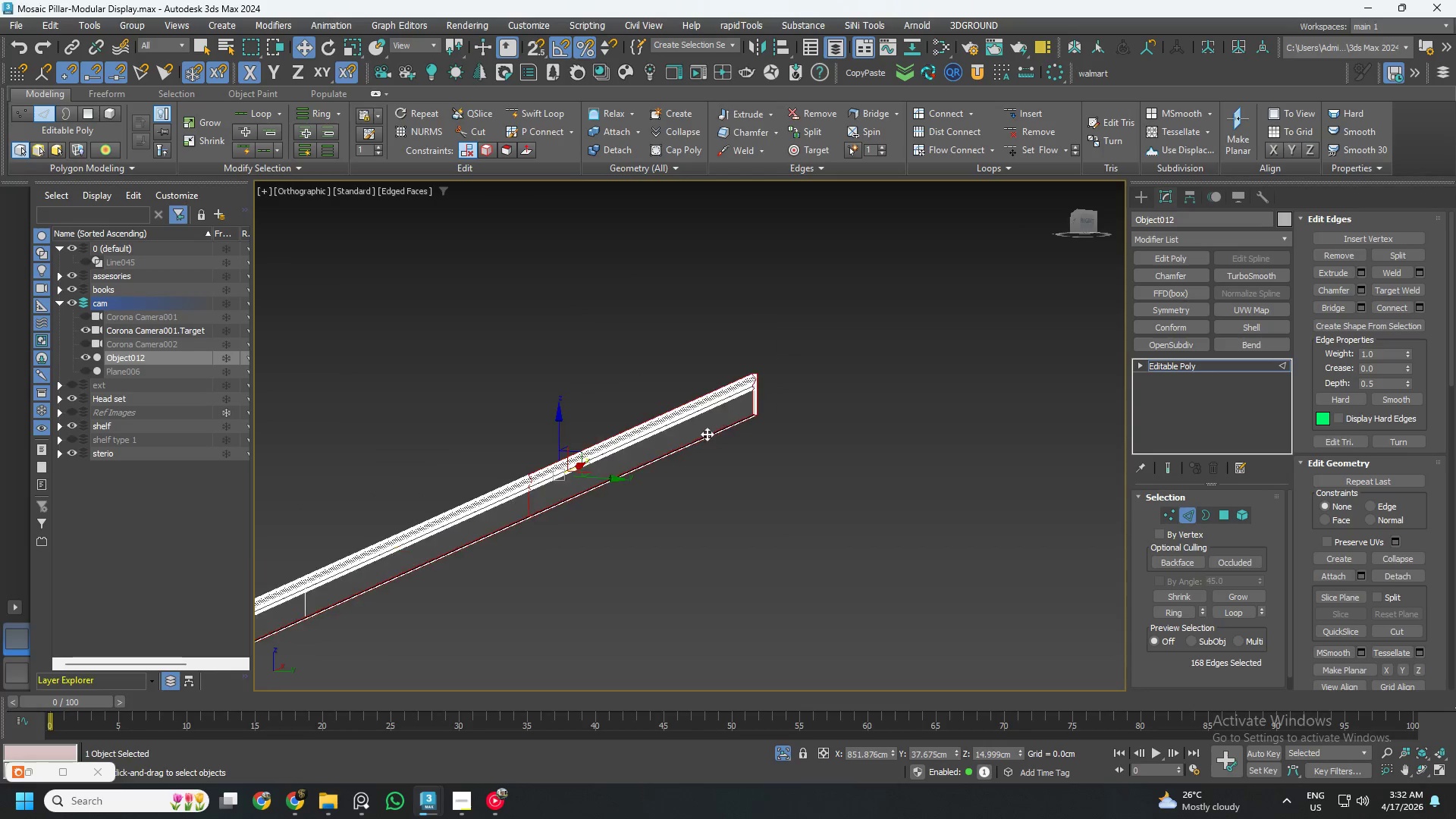 
scroll: coordinate [588, 487], scroll_direction: up, amount: 1.0
 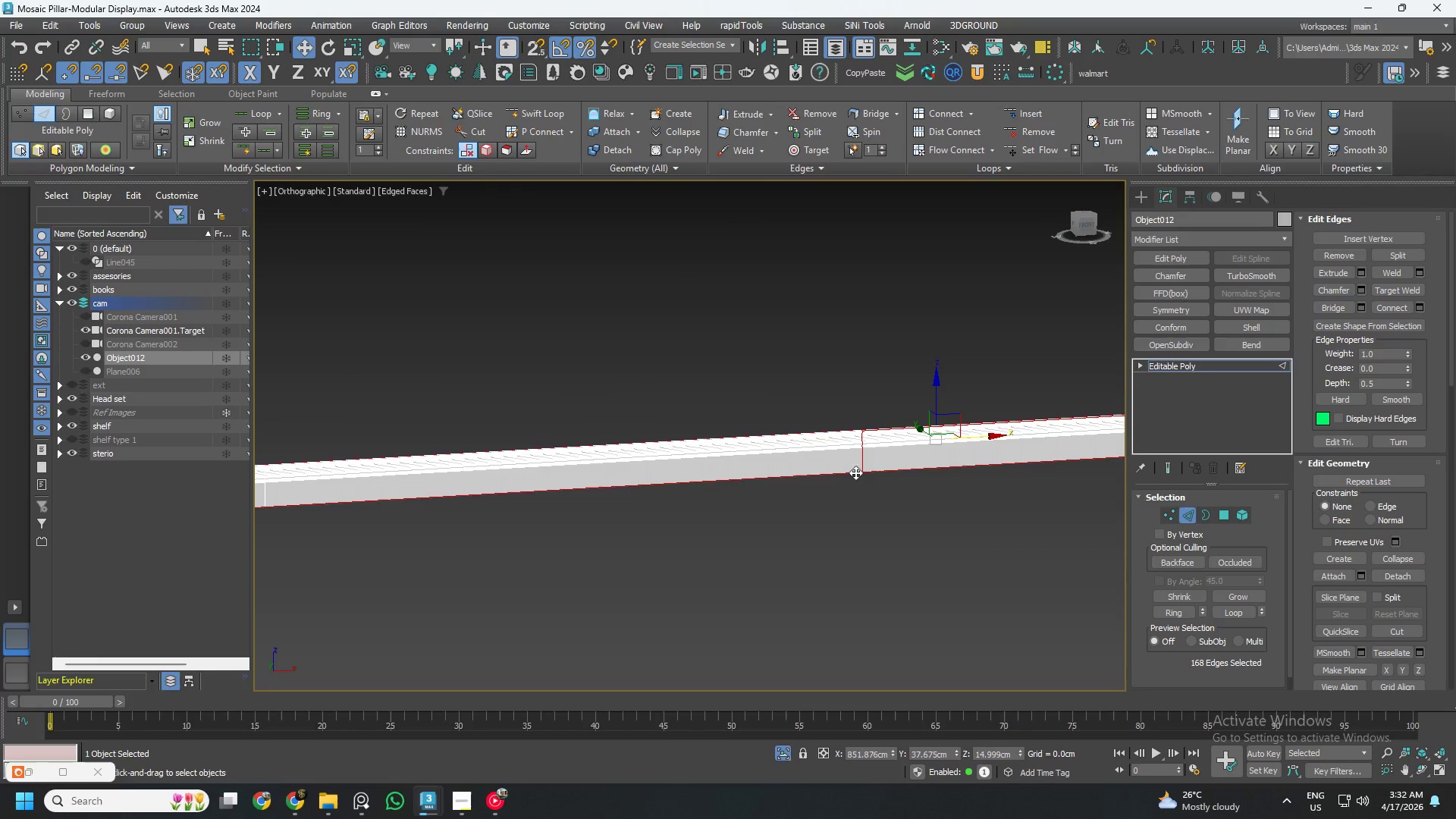 
hold_key(key=AltLeft, duration=1.16)
left_click_drag(start_coordinate=[906, 416], to_coordinate=[527, 485])
 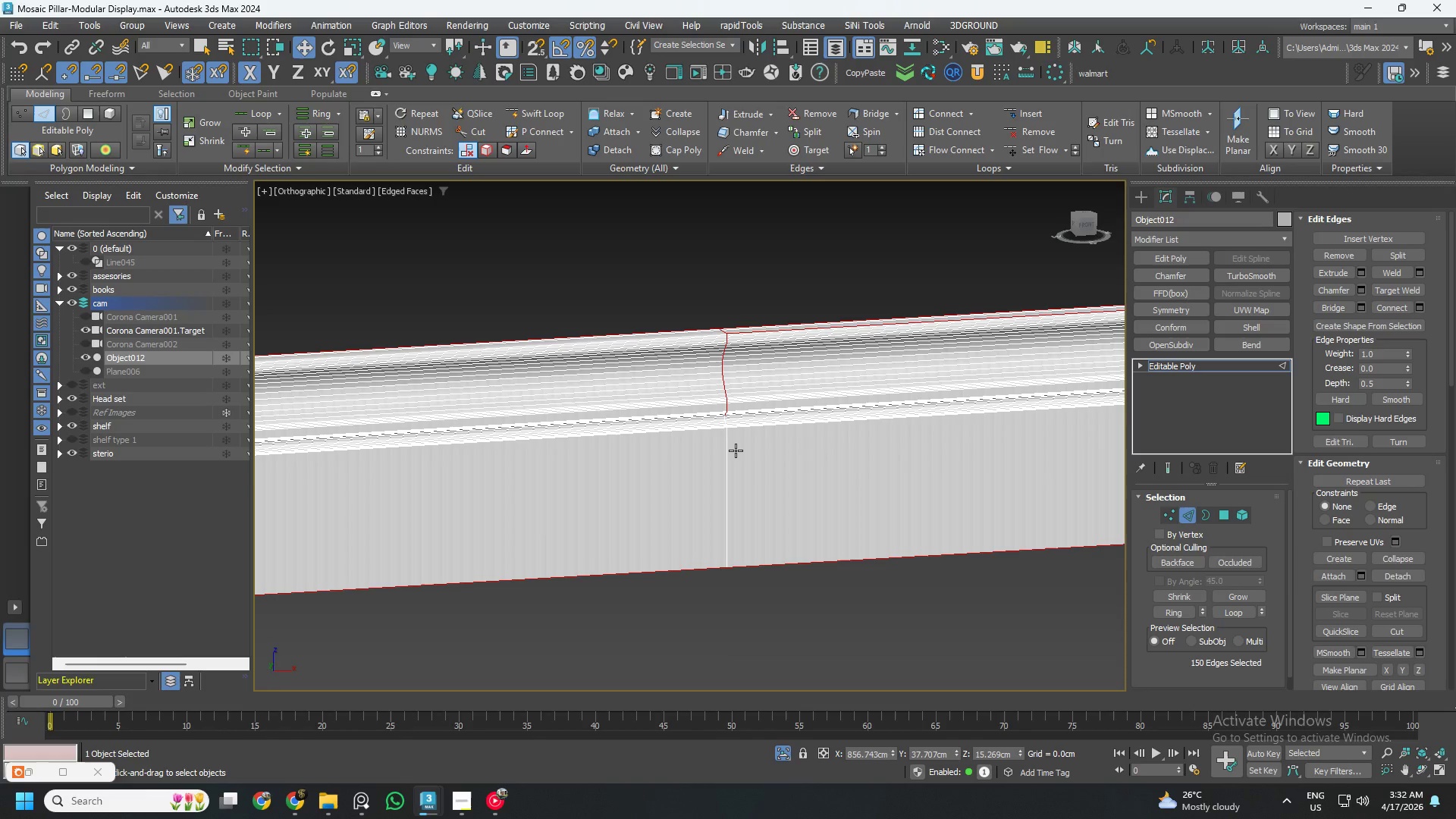 
scroll: coordinate [888, 441], scroll_direction: up, amount: 5.0
 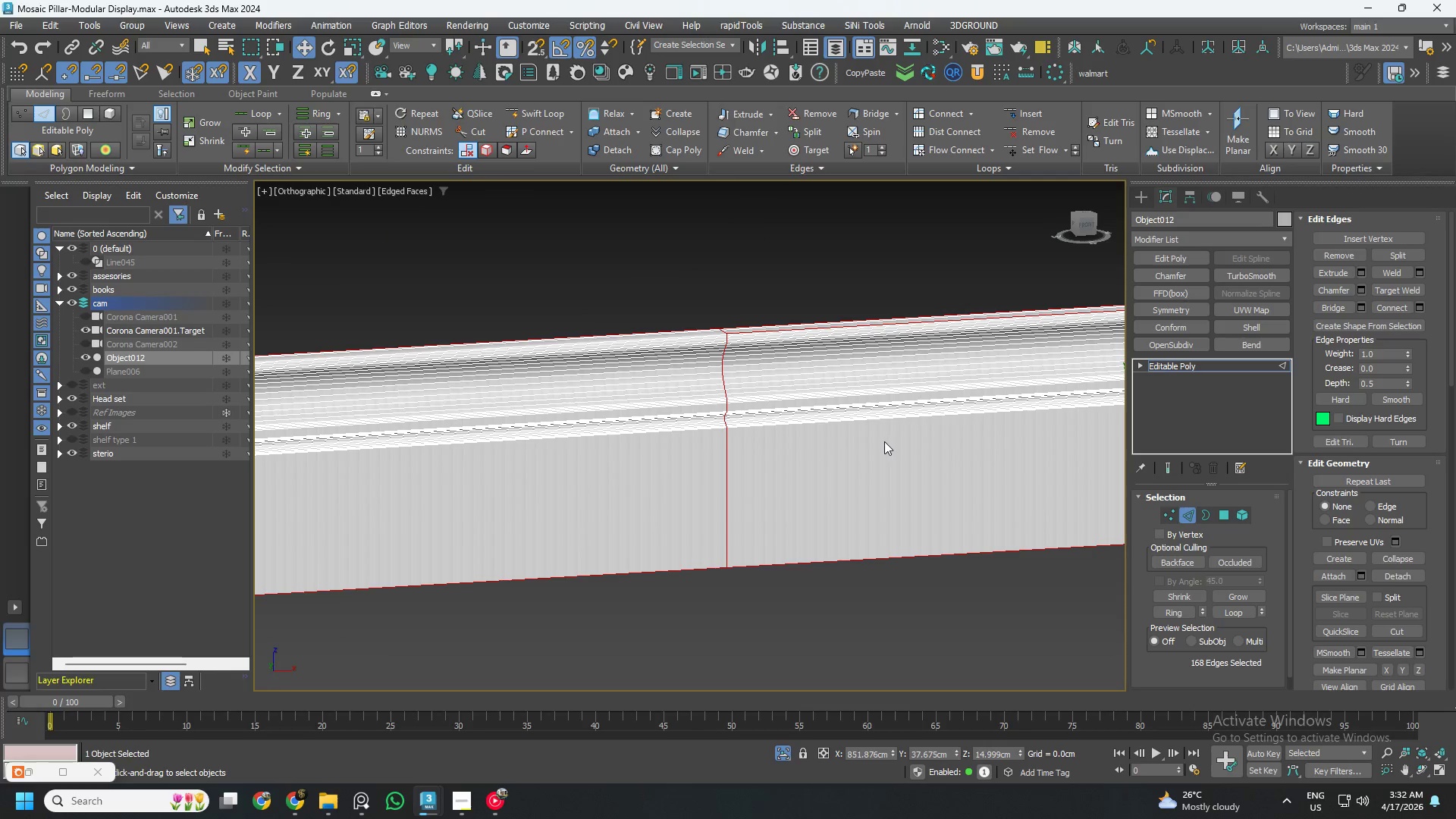 
hold_key(key=AltLeft, duration=1.24)
 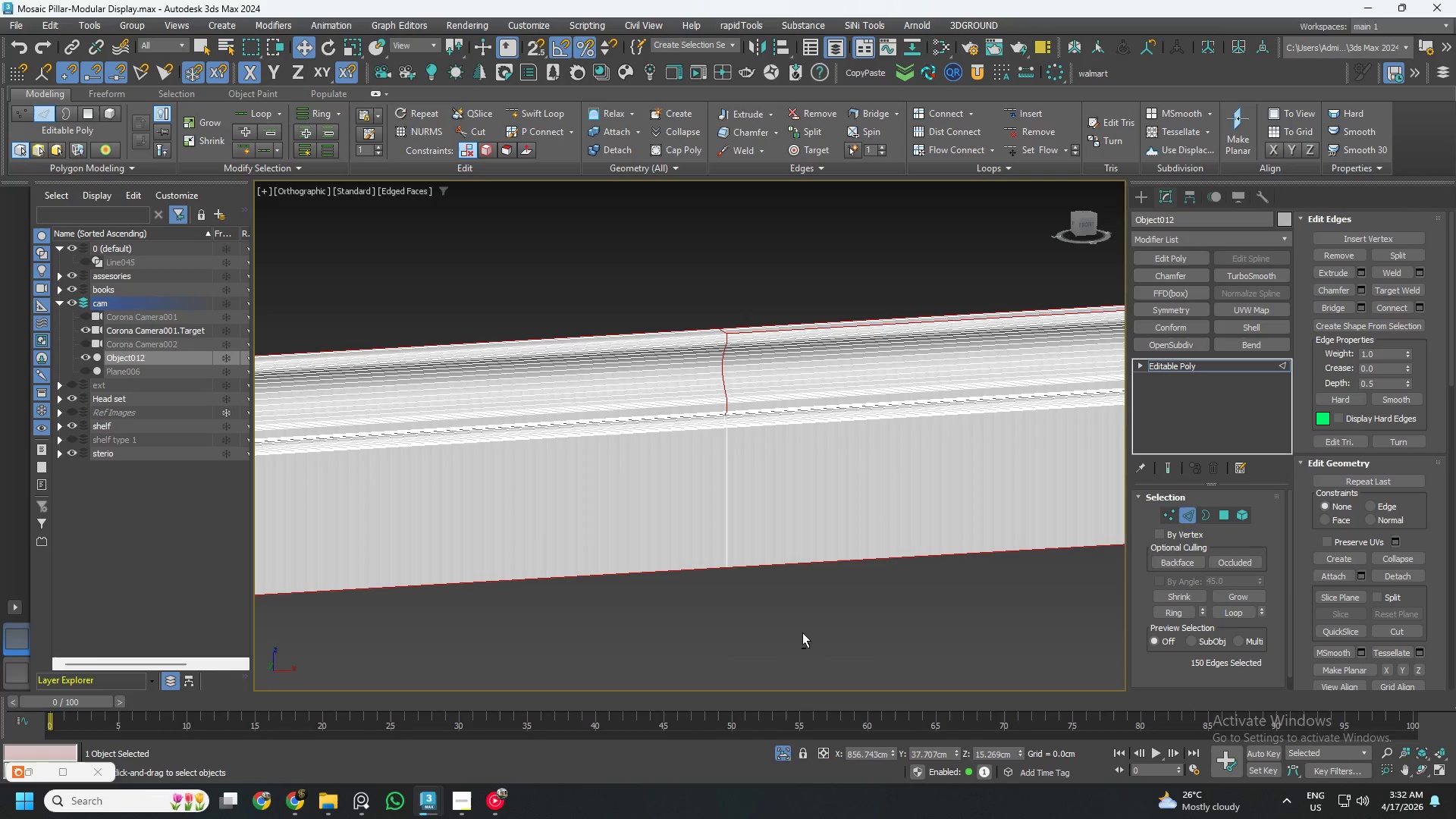 
hold_key(key=AltLeft, duration=0.7)
left_click_drag(start_coordinate=[802, 635], to_coordinate=[578, 195])
 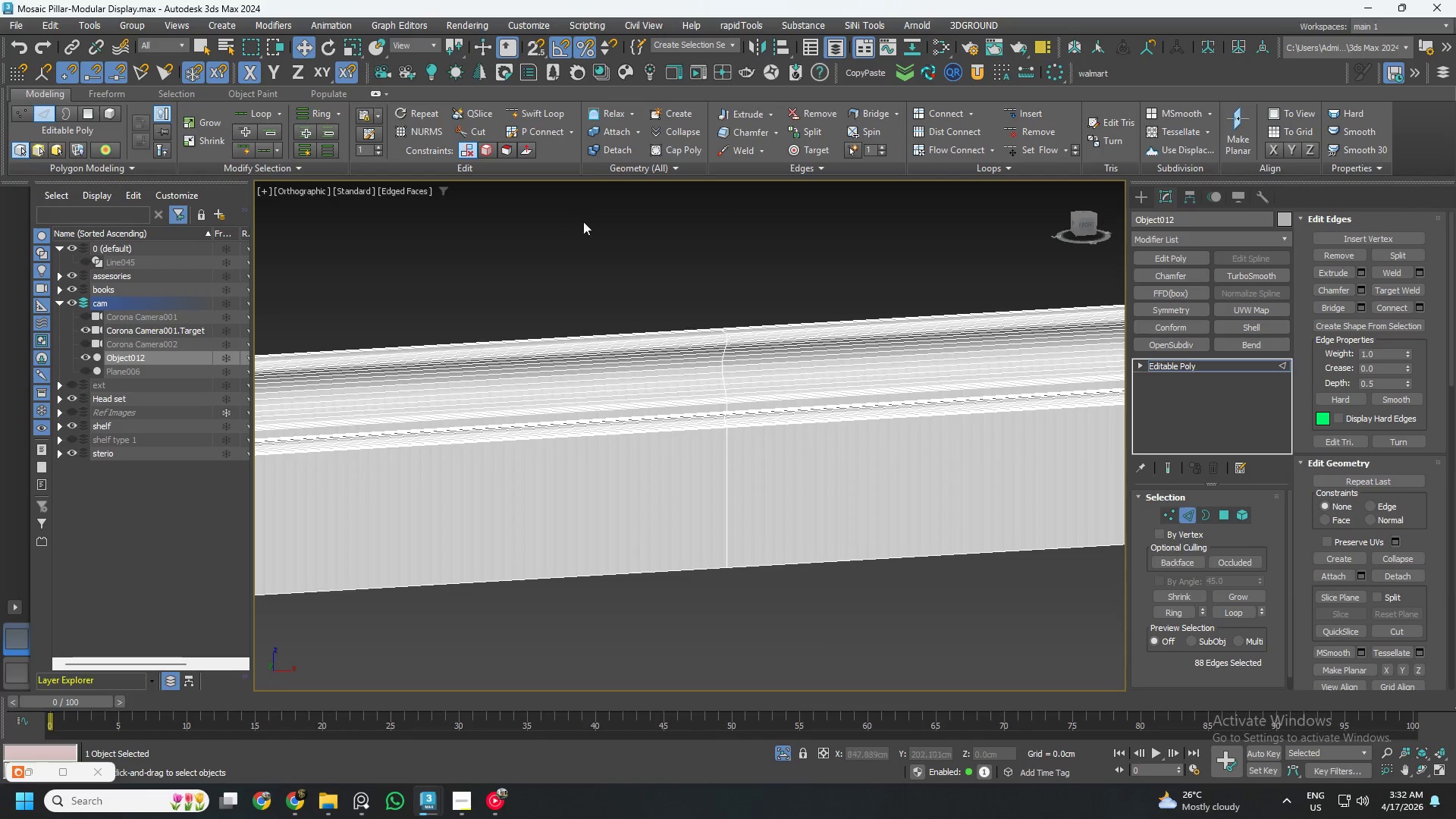 
scroll: coordinate [648, 423], scroll_direction: down, amount: 11.0
 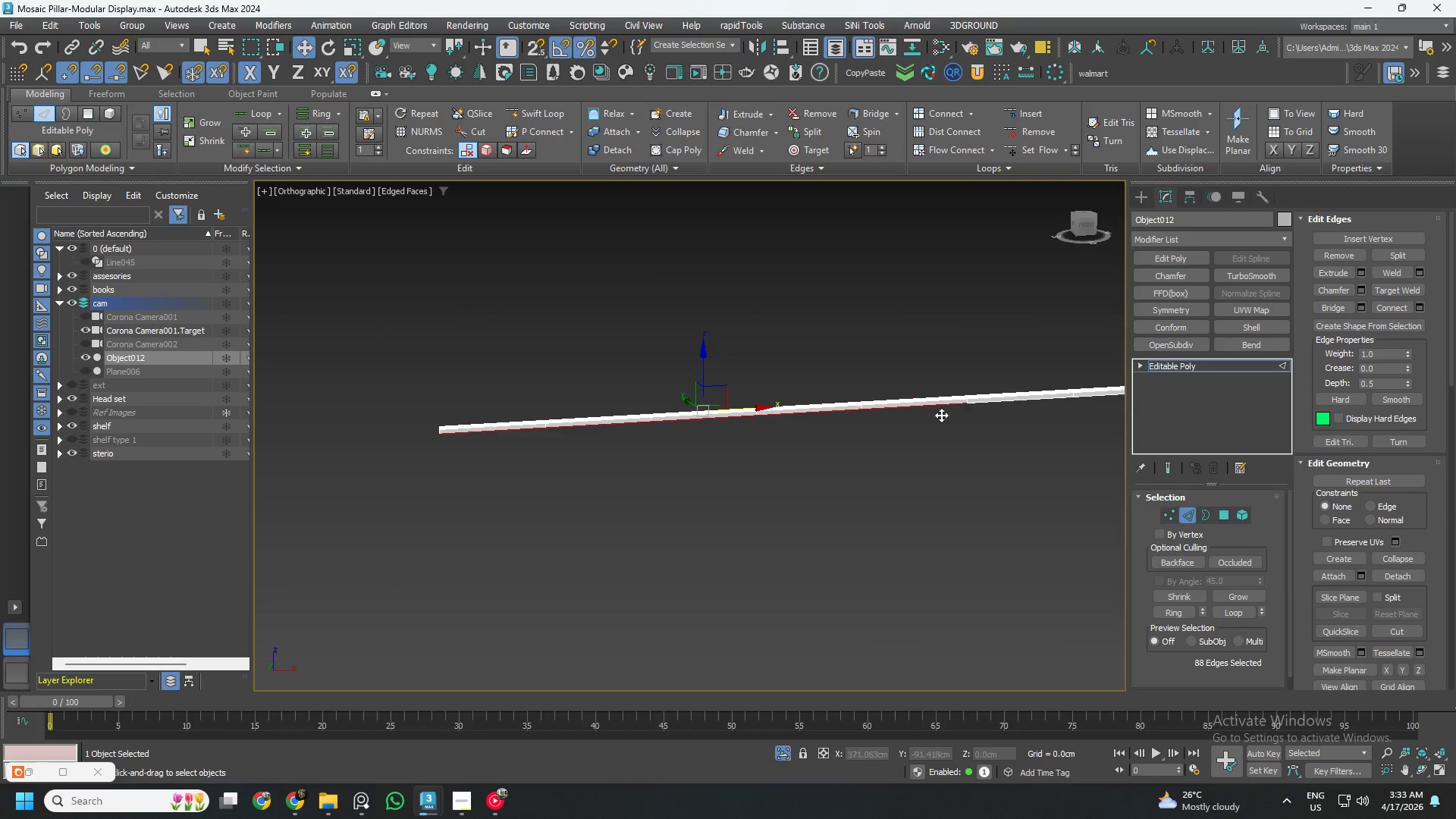 
hold_key(key=AltLeft, duration=1.62)
left_click_drag(start_coordinate=[980, 471], to_coordinate=[486, 285])
 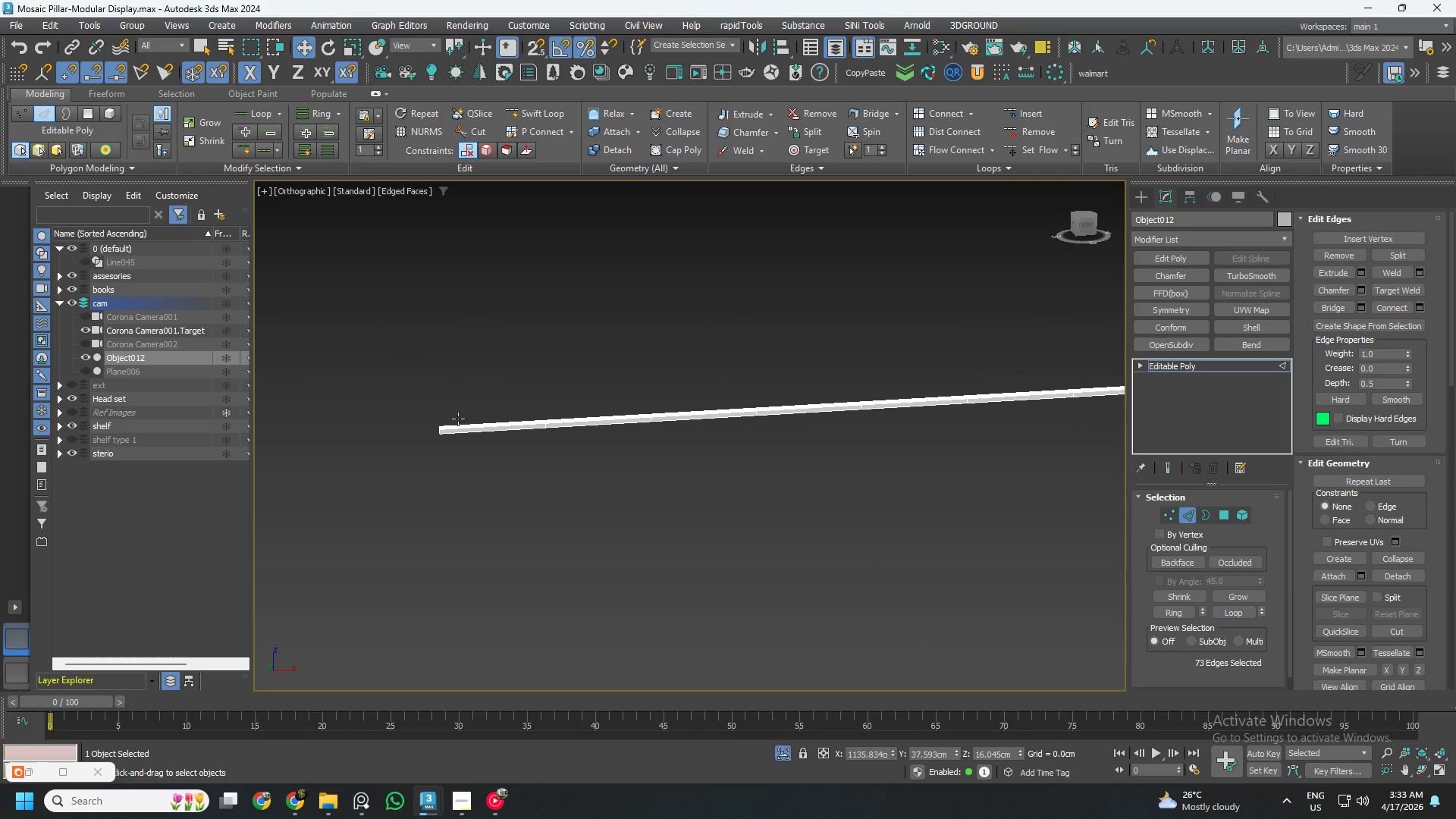 
hold_key(key=AltLeft, duration=0.45)
 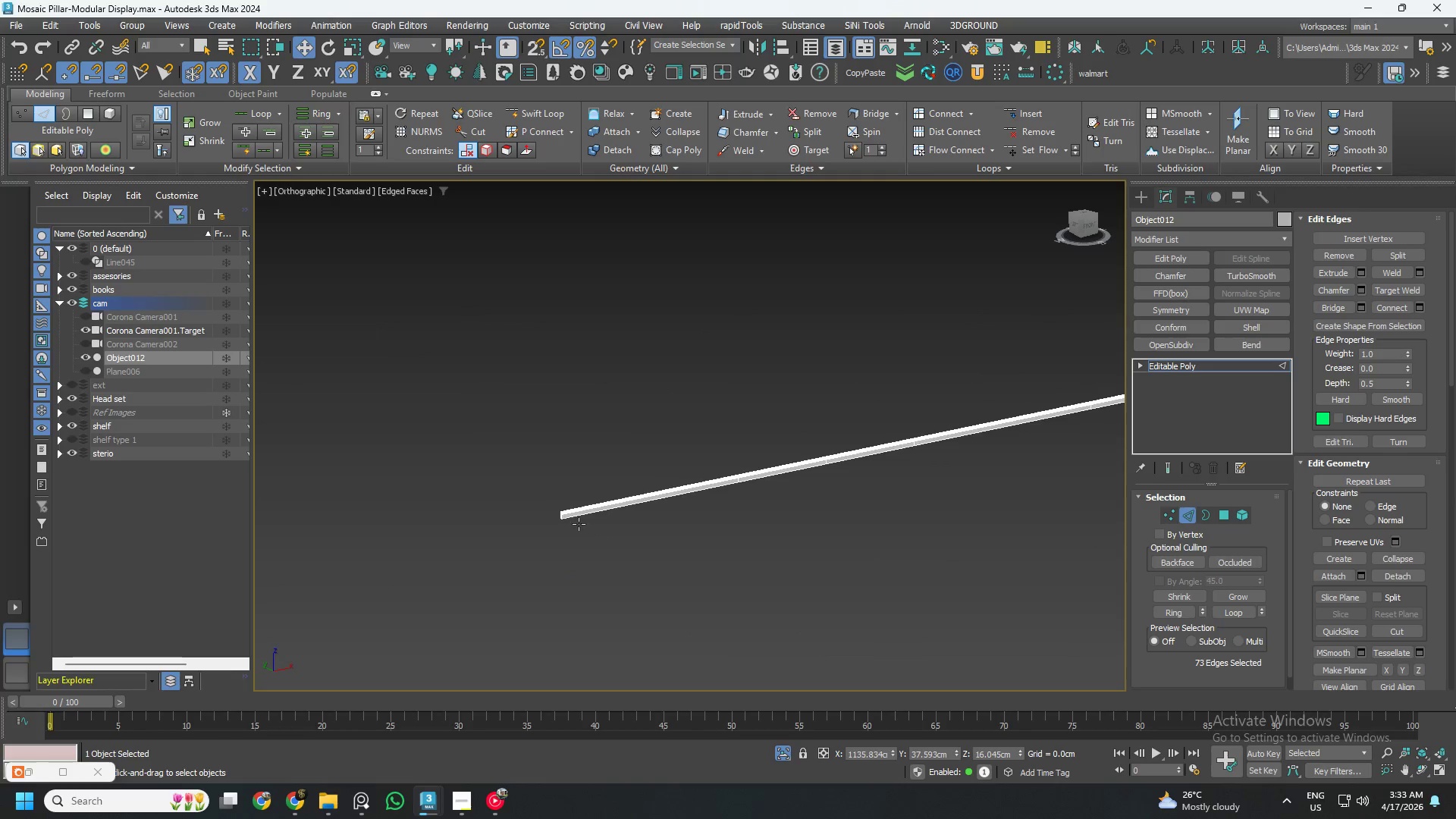 
scroll: coordinate [556, 470], scroll_direction: up, amount: 10.0
 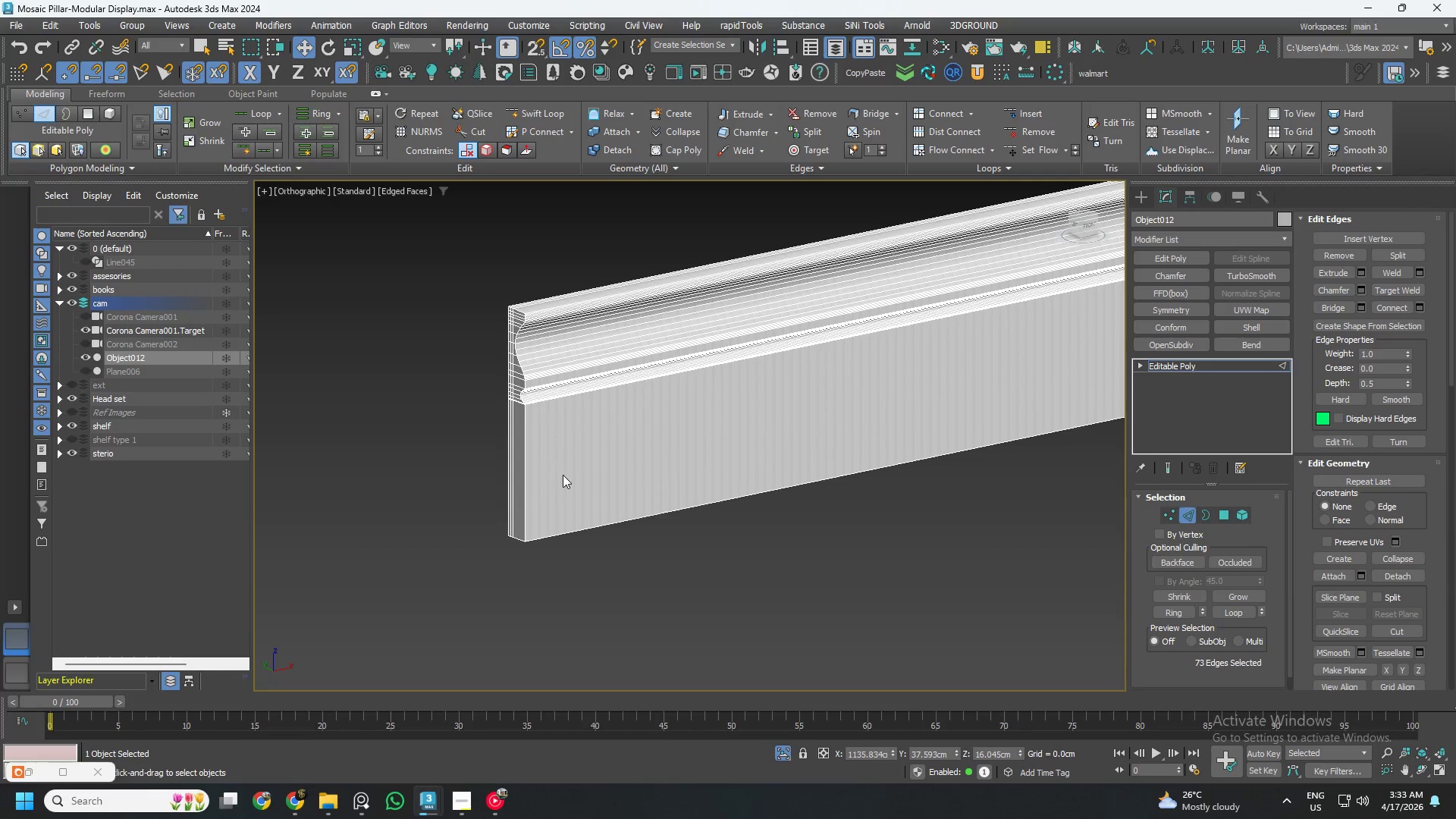 
key(4)
 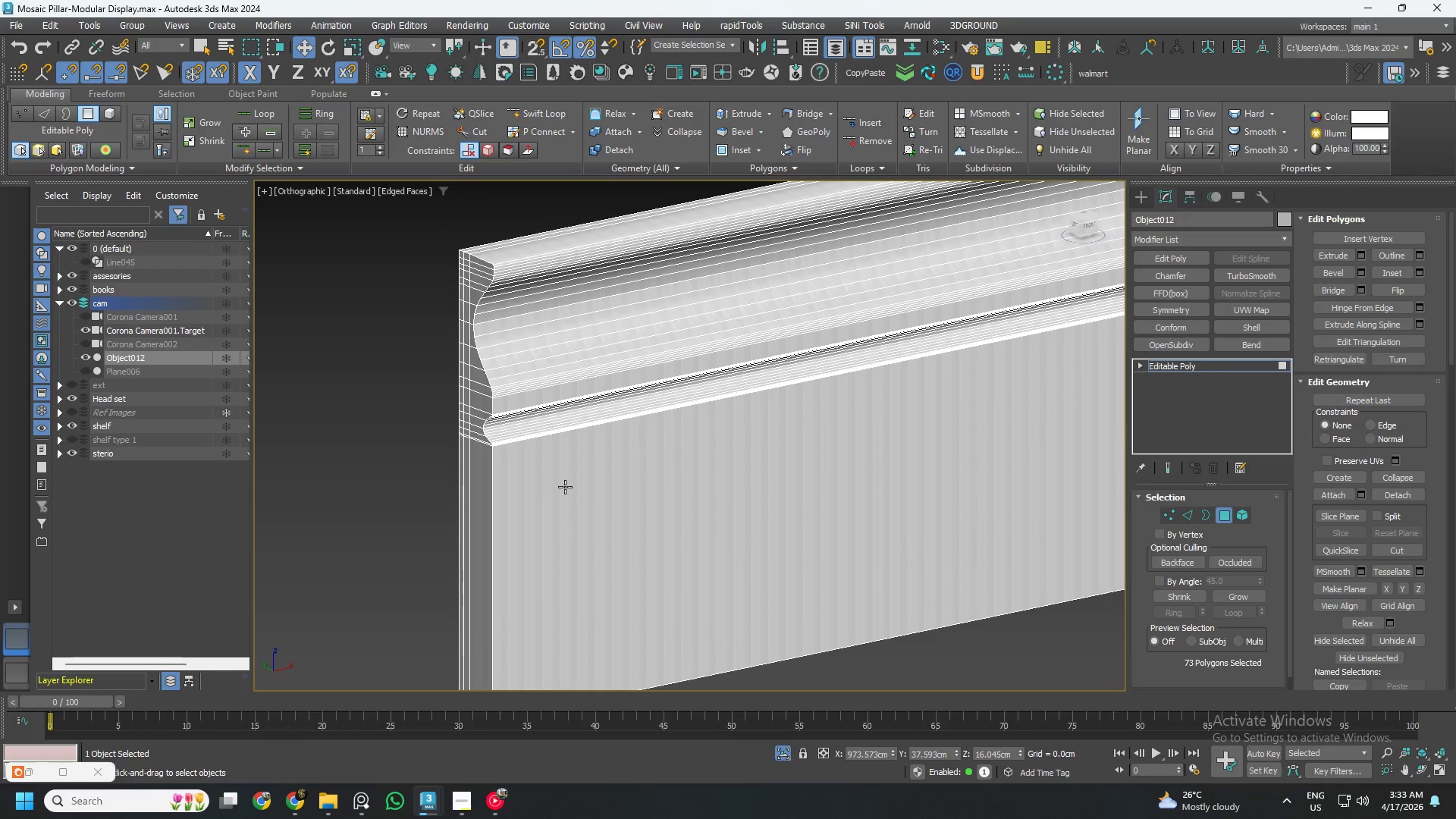 
scroll: coordinate [563, 475], scroll_direction: up, amount: 2.0
 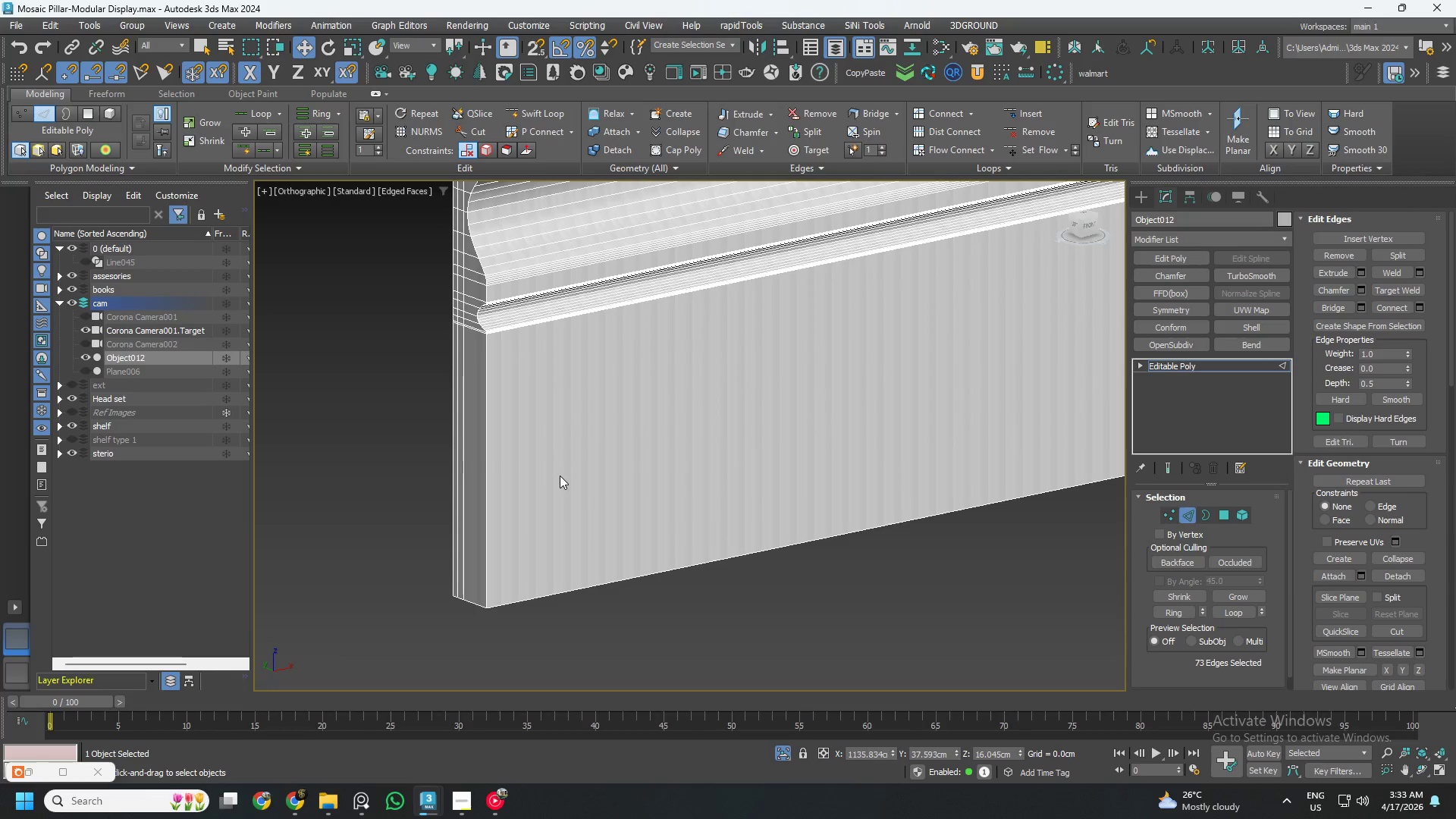 
hold_key(key=ShiftLeft, duration=1.12)
 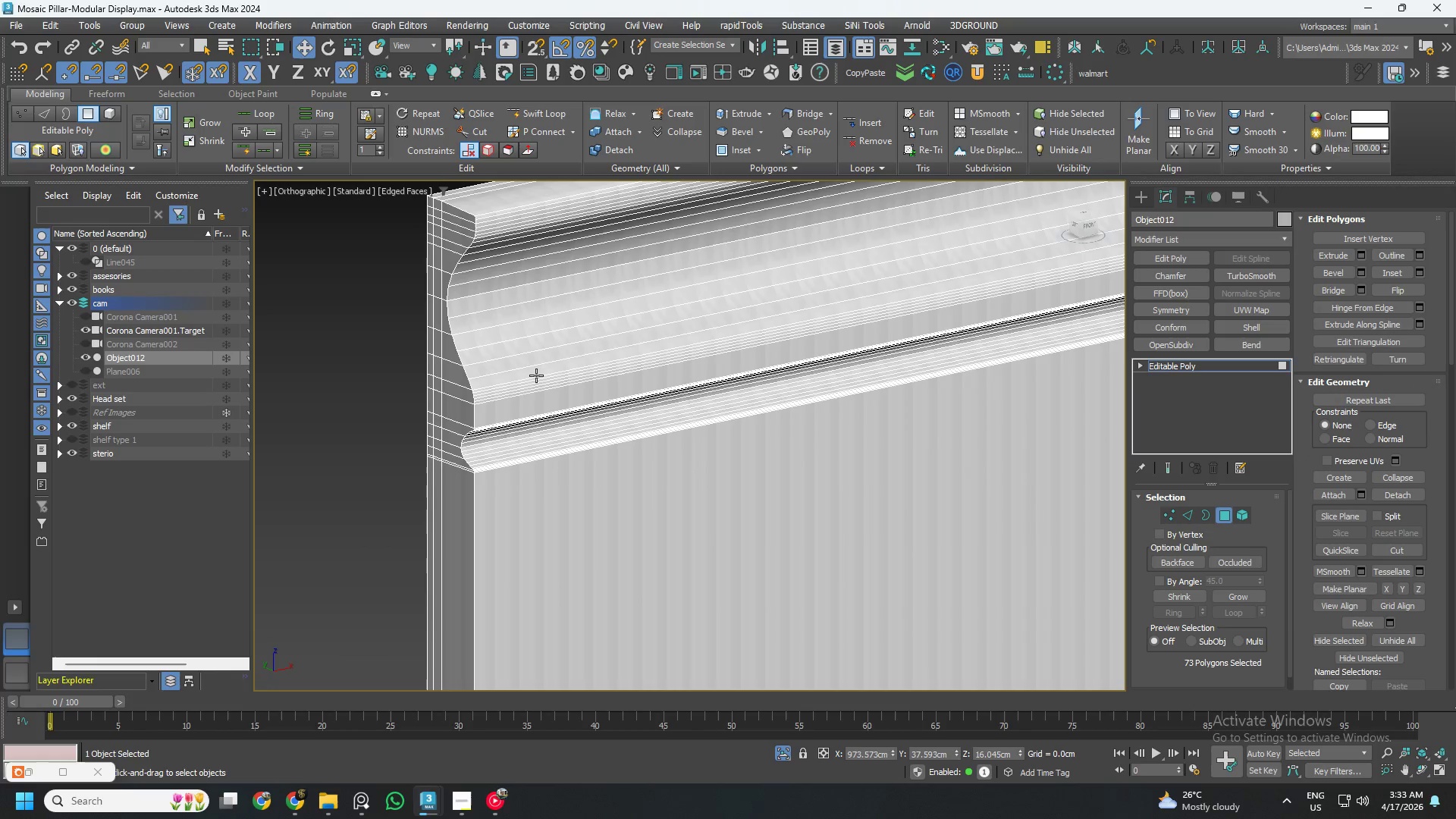 
scroll: coordinate [537, 381], scroll_direction: up, amount: 1.0
 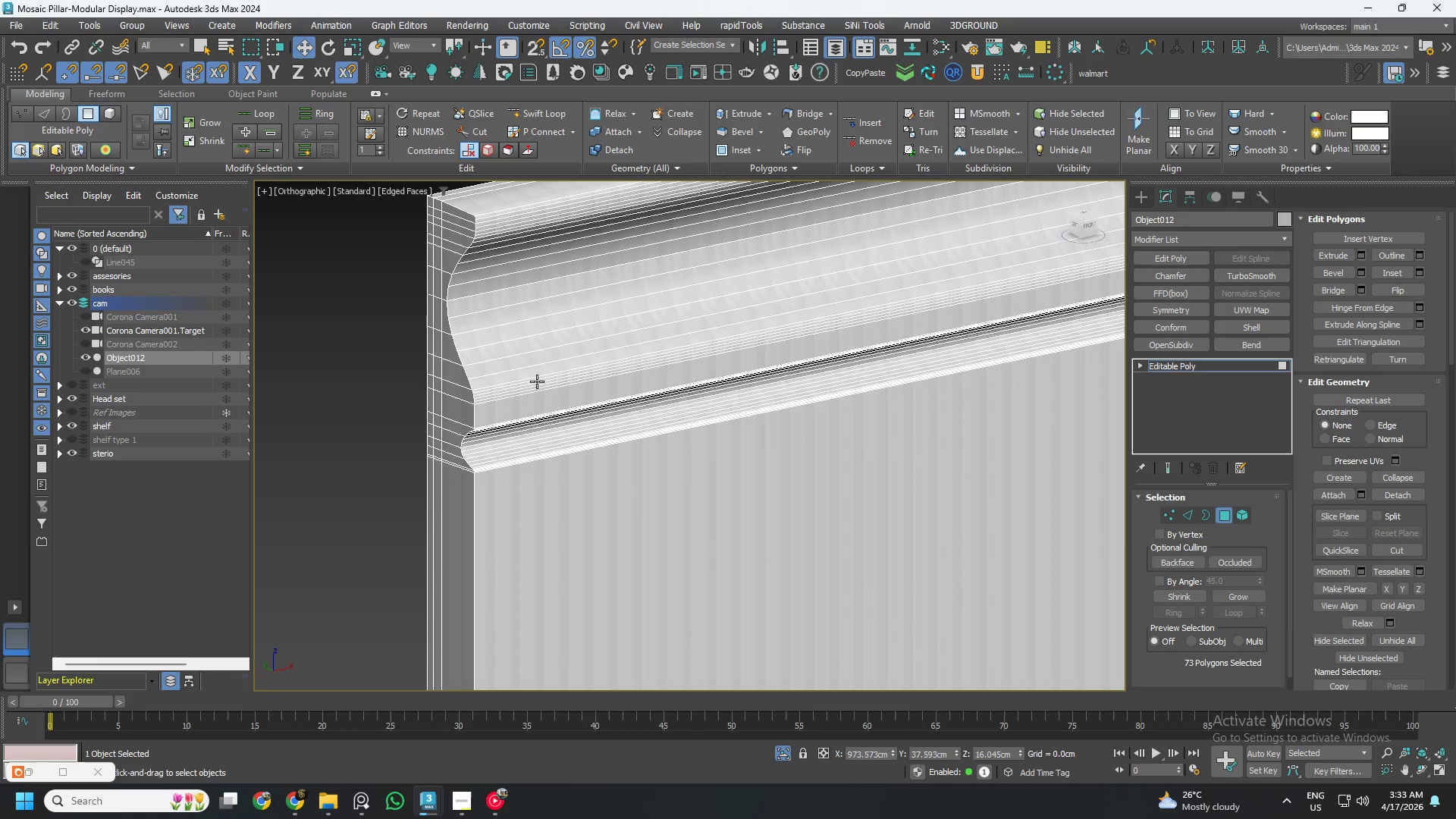 
hold_key(key=ControlLeft, duration=1.56)
left_click([533, 372])
 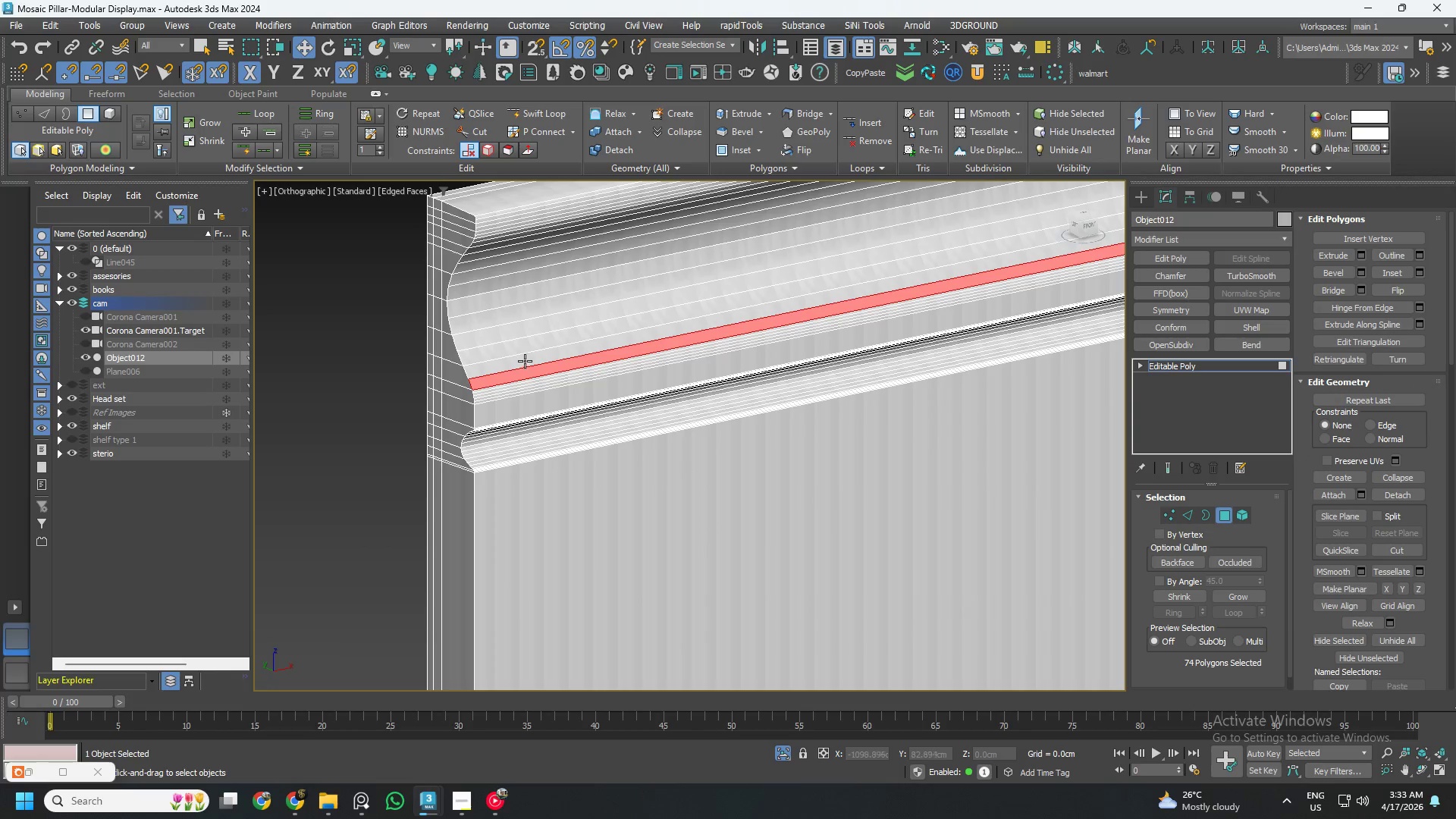 
double_click([525, 361])
 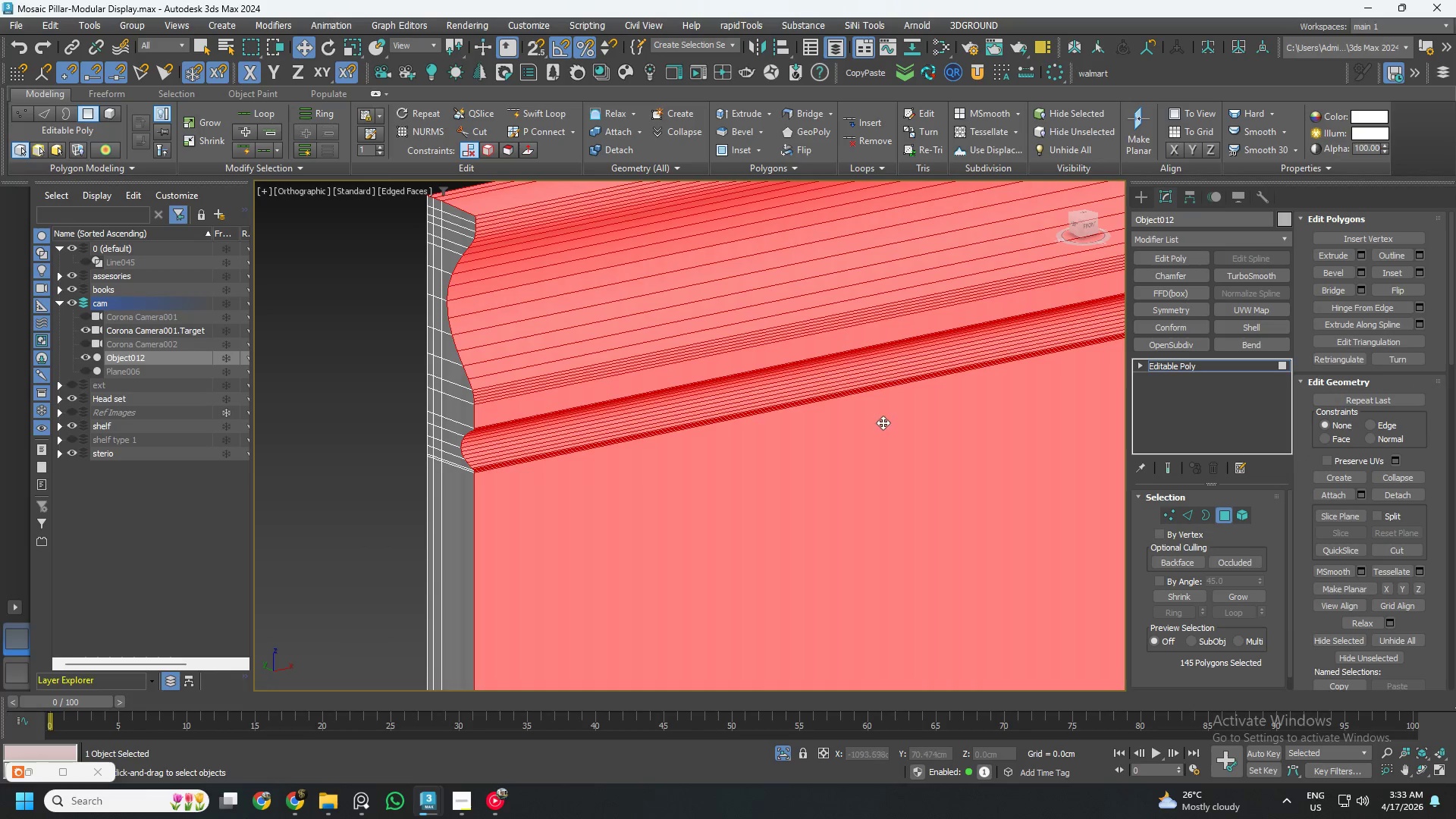 
hold_key(key=ShiftLeft, duration=2.61)
left_click([1191, 513])
 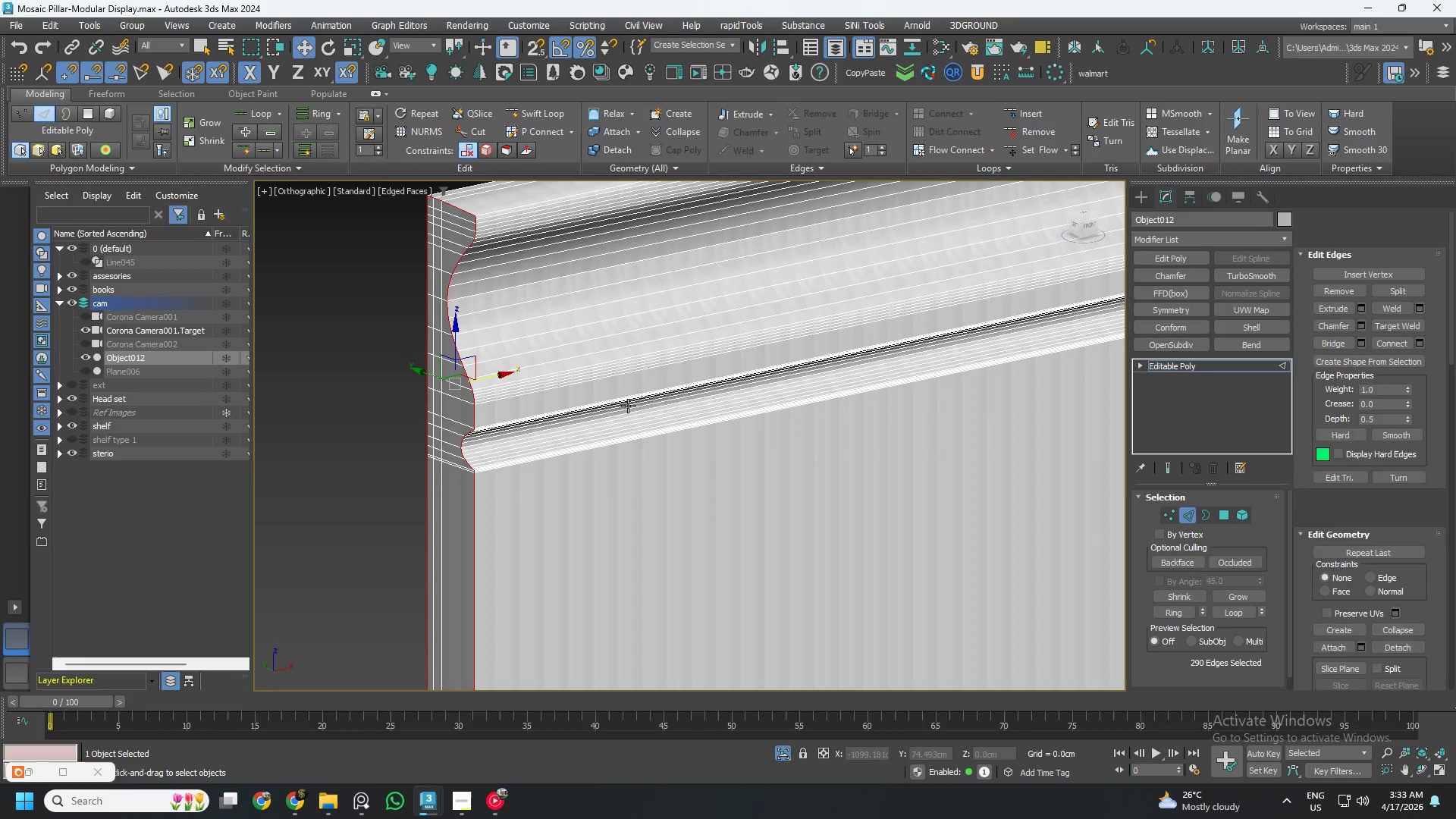 
scroll: coordinate [542, 358], scroll_direction: down, amount: 15.0
 